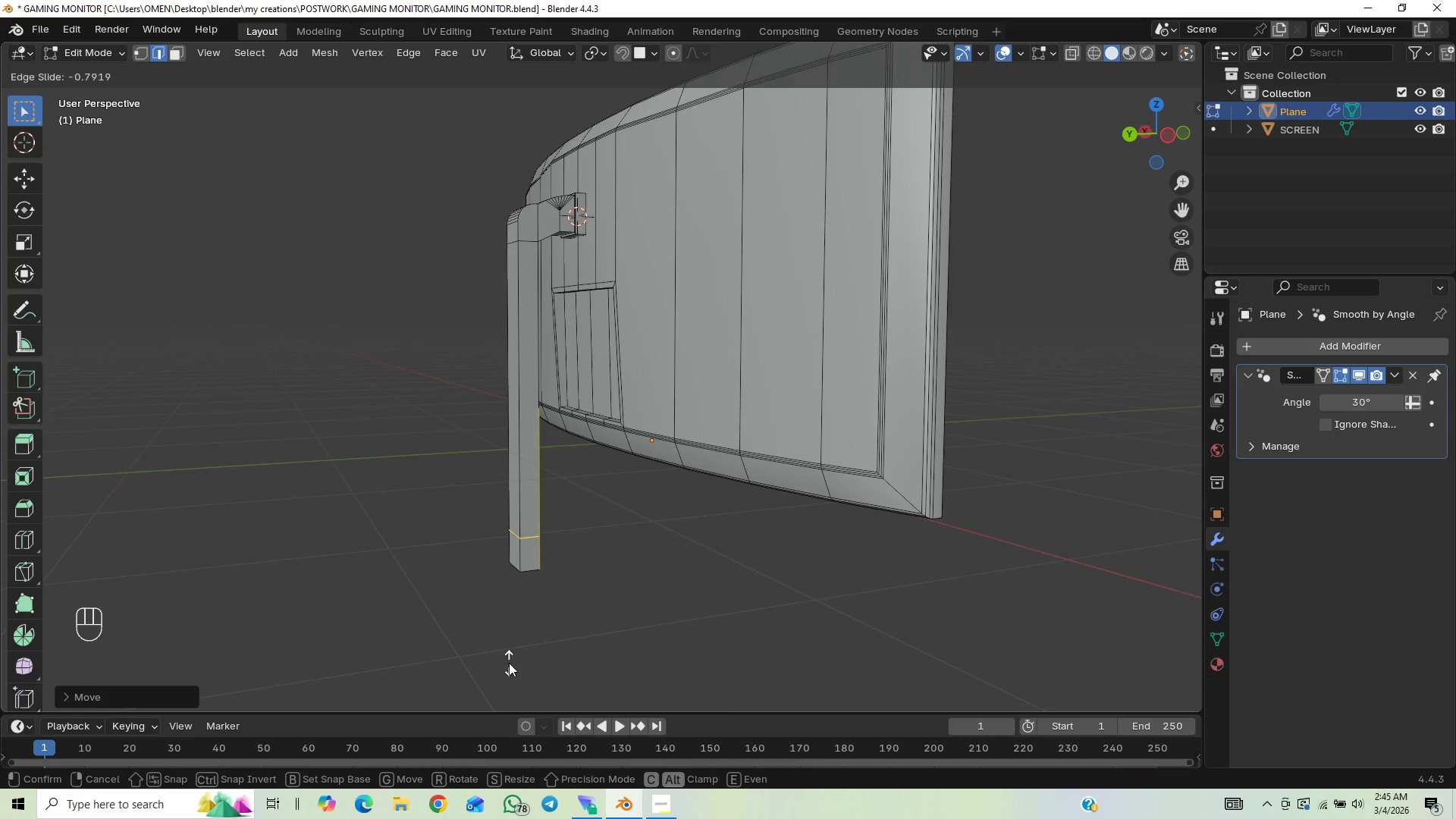 
left_click([509, 663])
 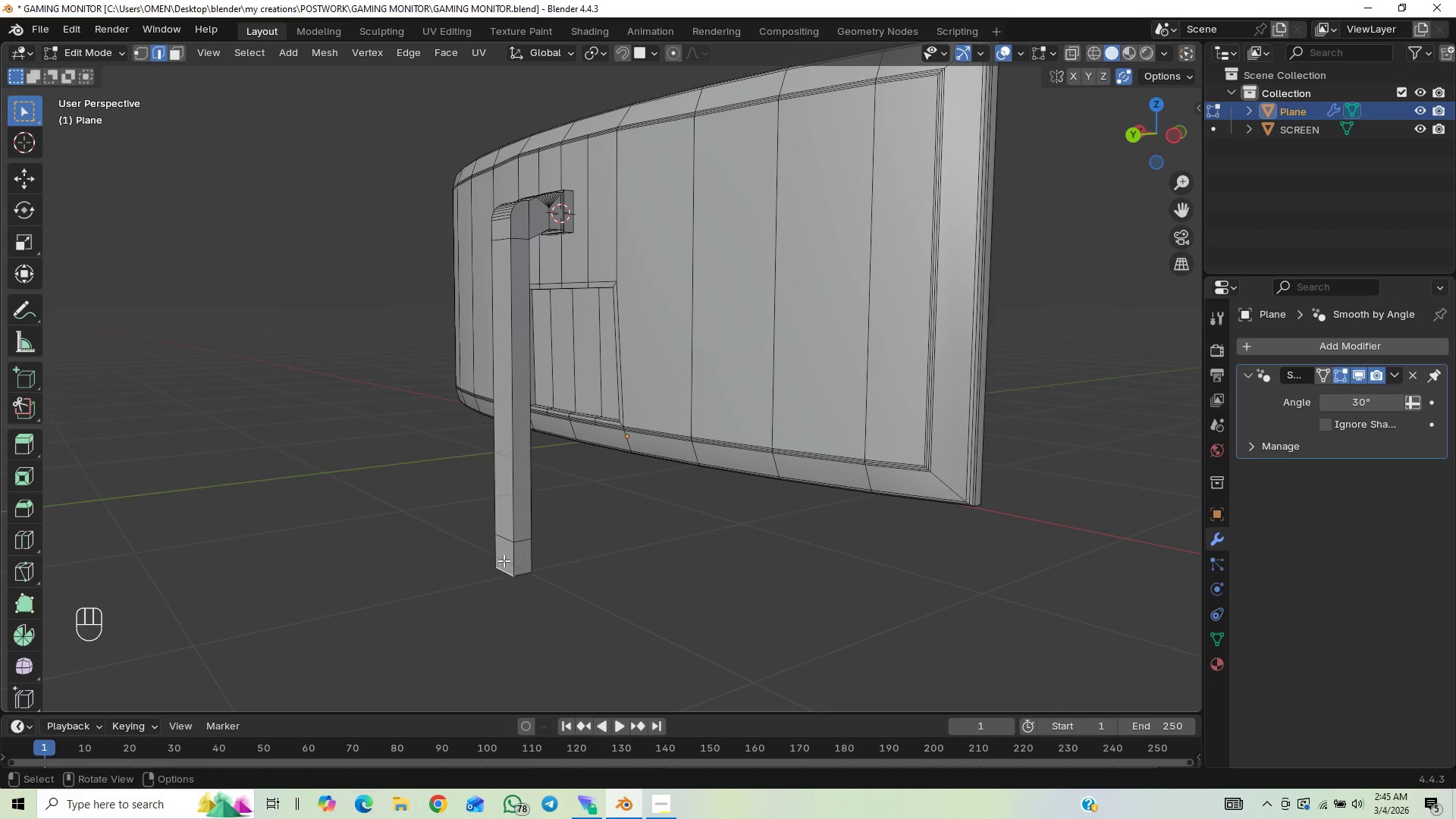 
key(3)
 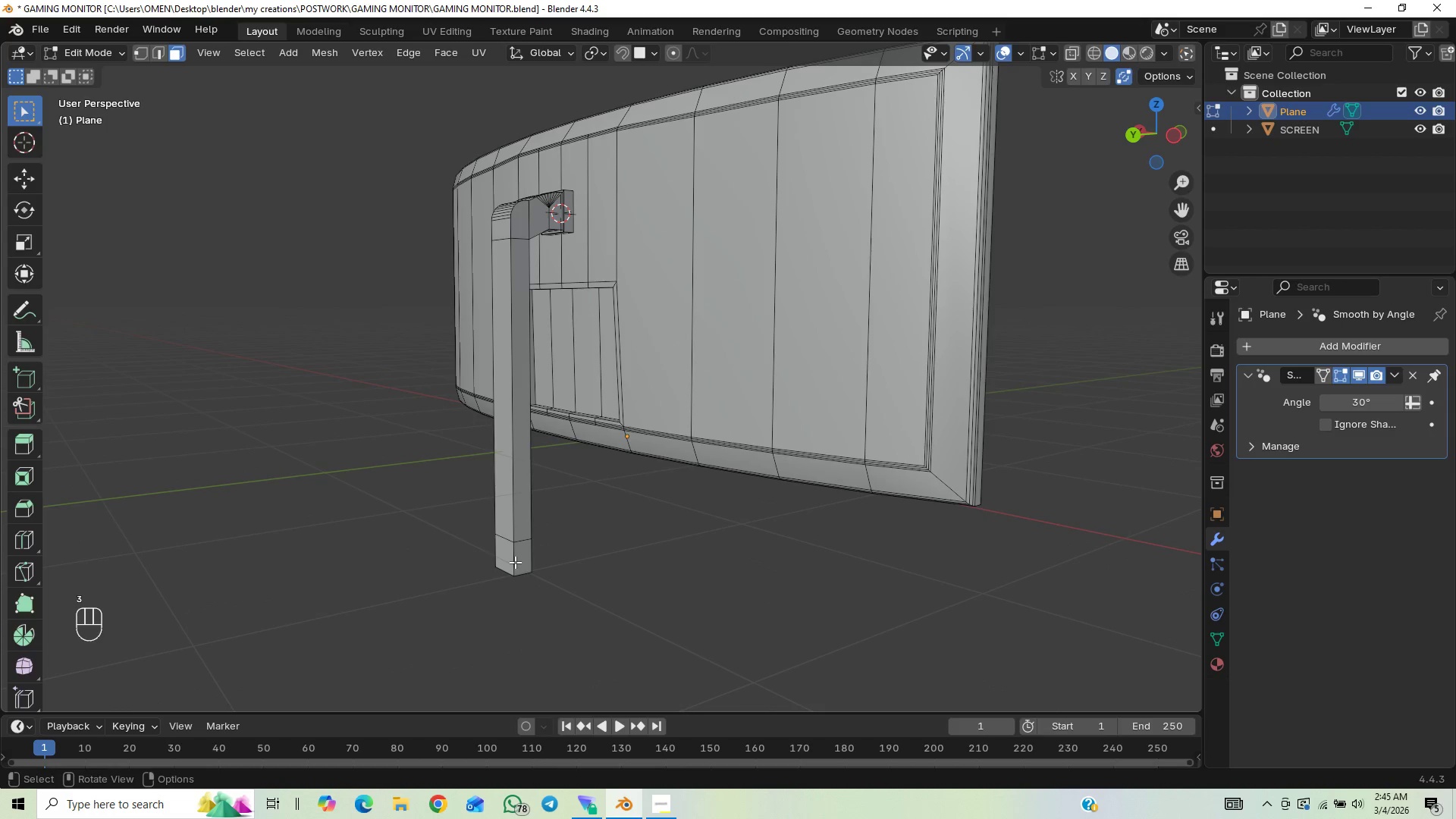 
left_click([507, 561])
 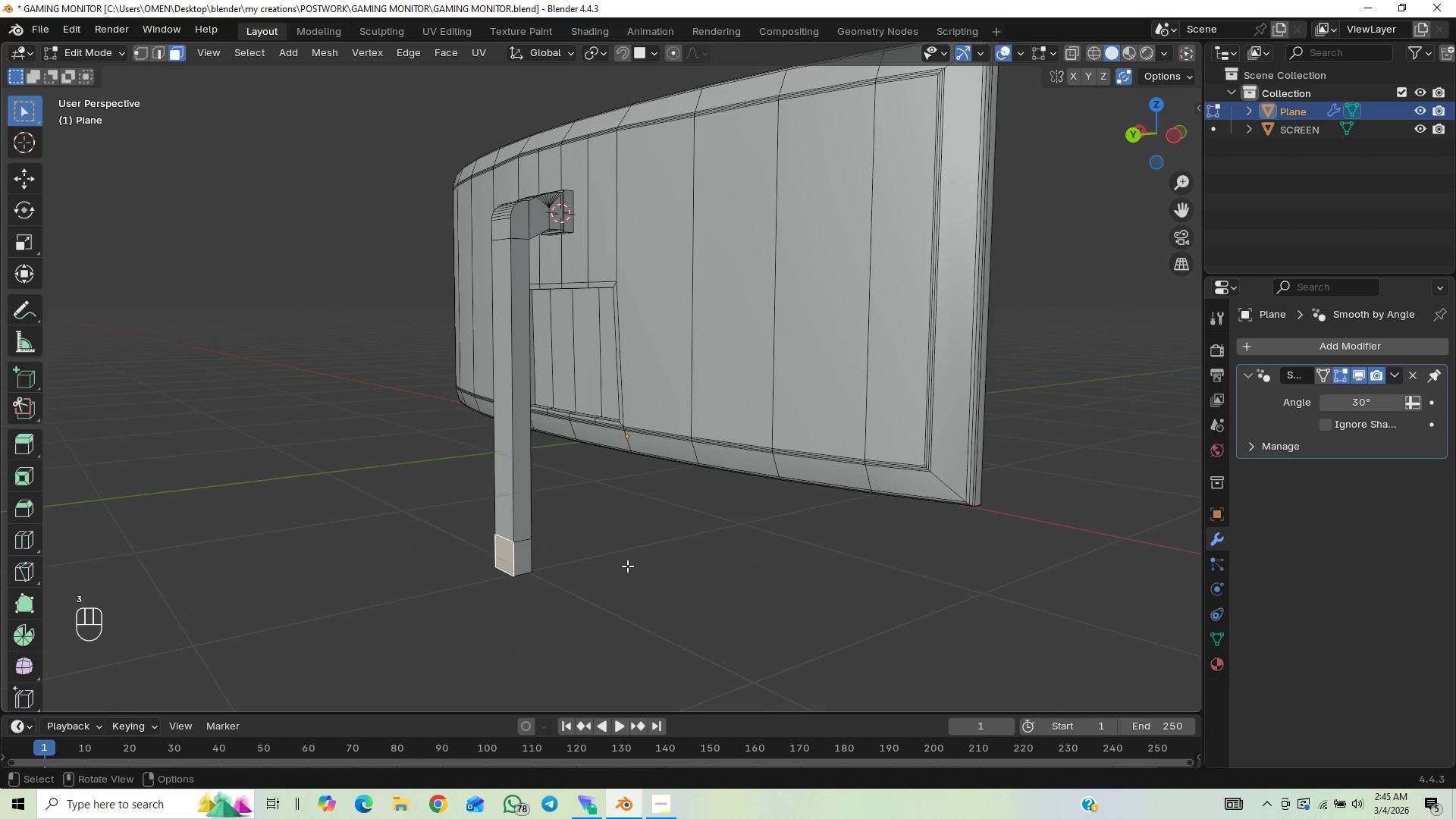 
scroll: coordinate [635, 561], scroll_direction: down, amount: 1.0
 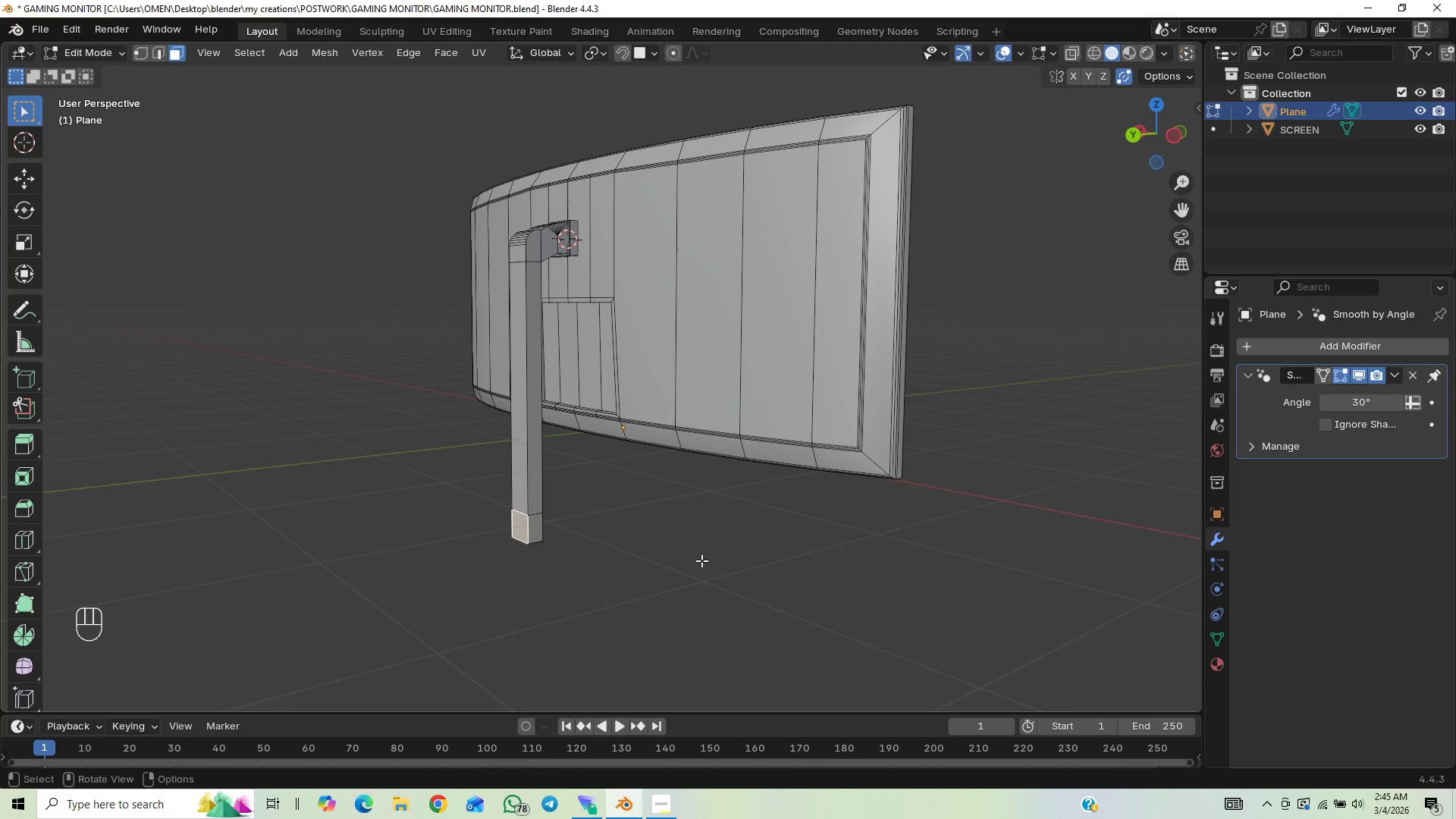 
key(E)
 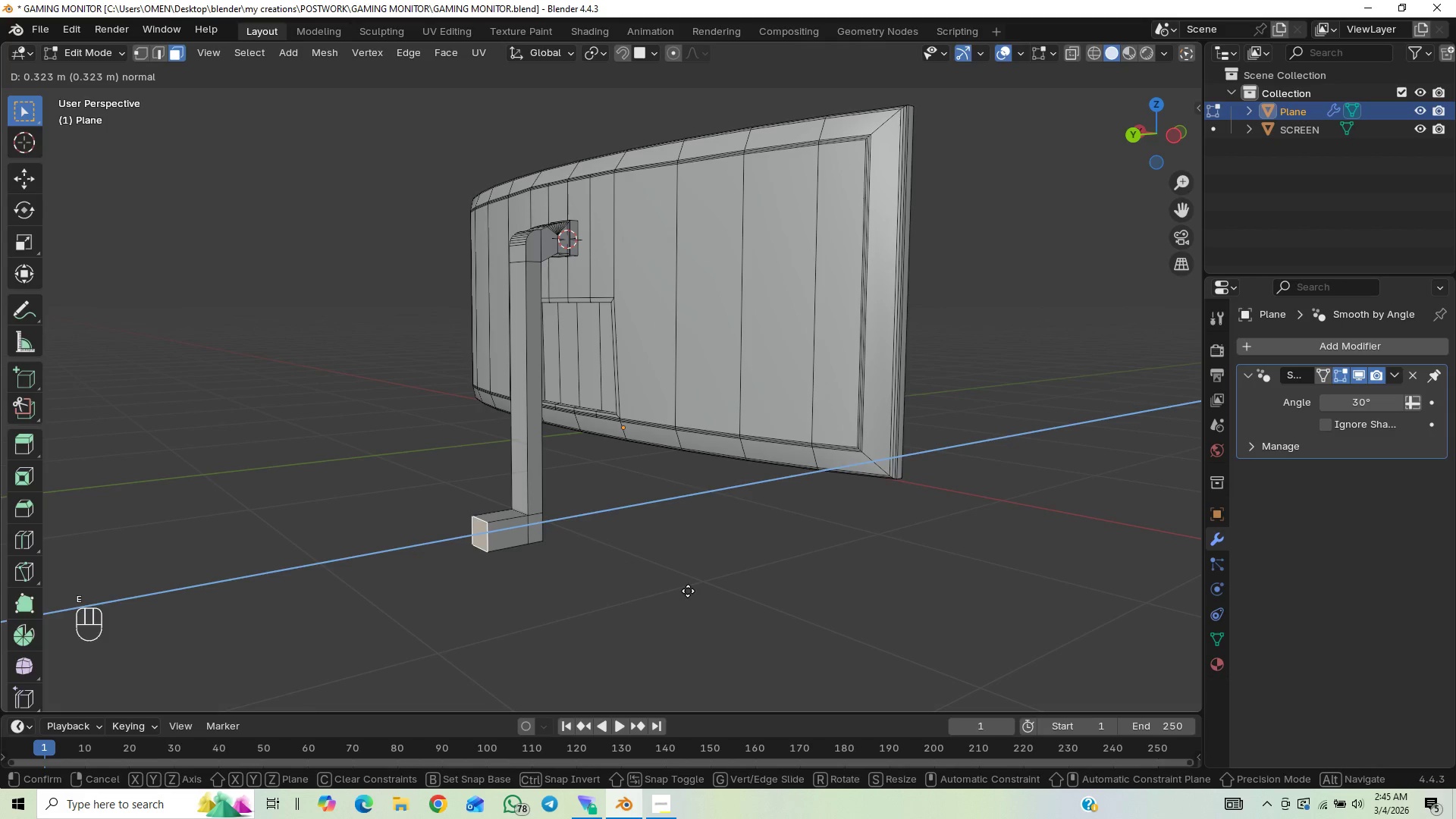 
left_click([688, 591])
 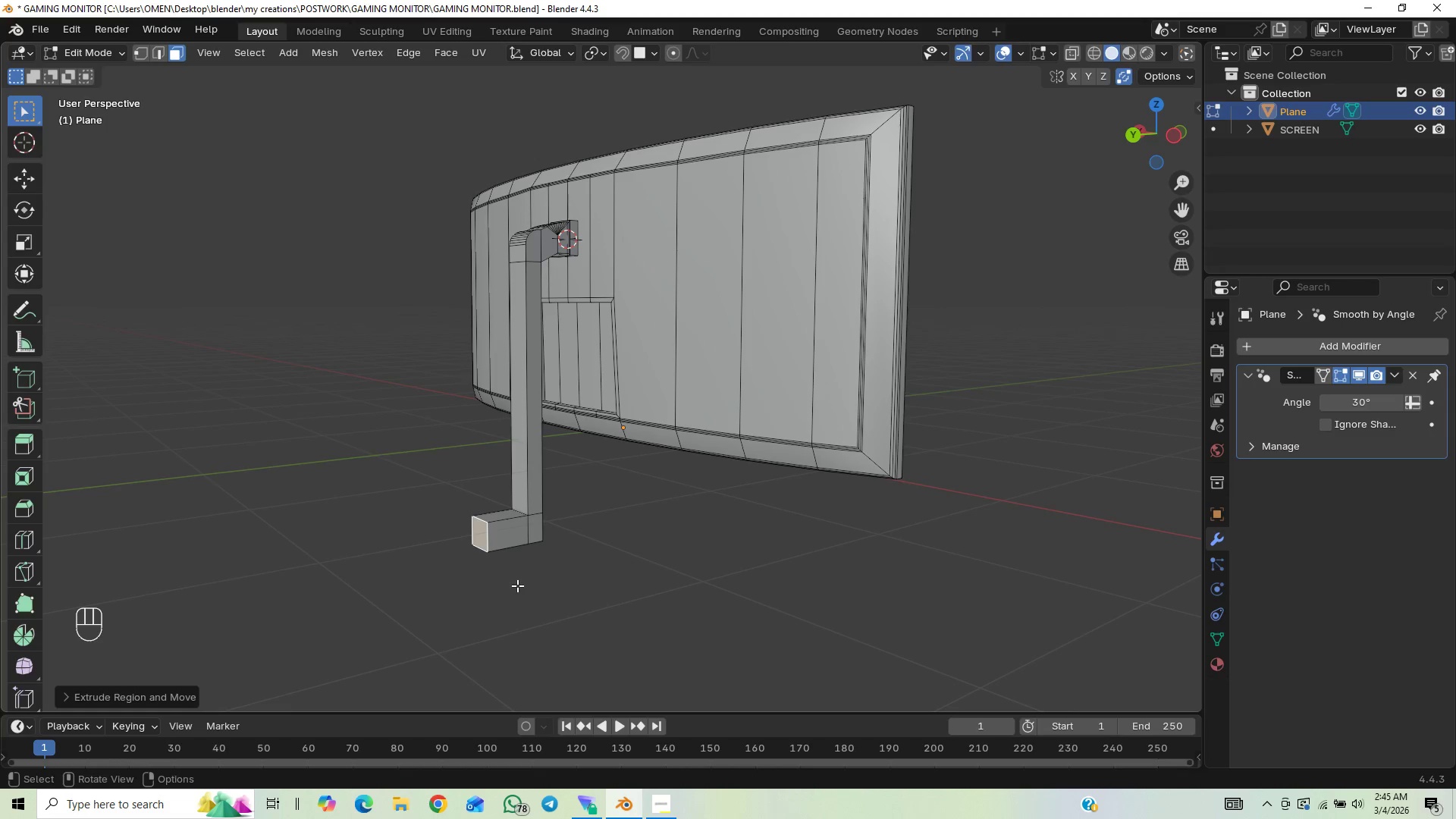 
key(2)
 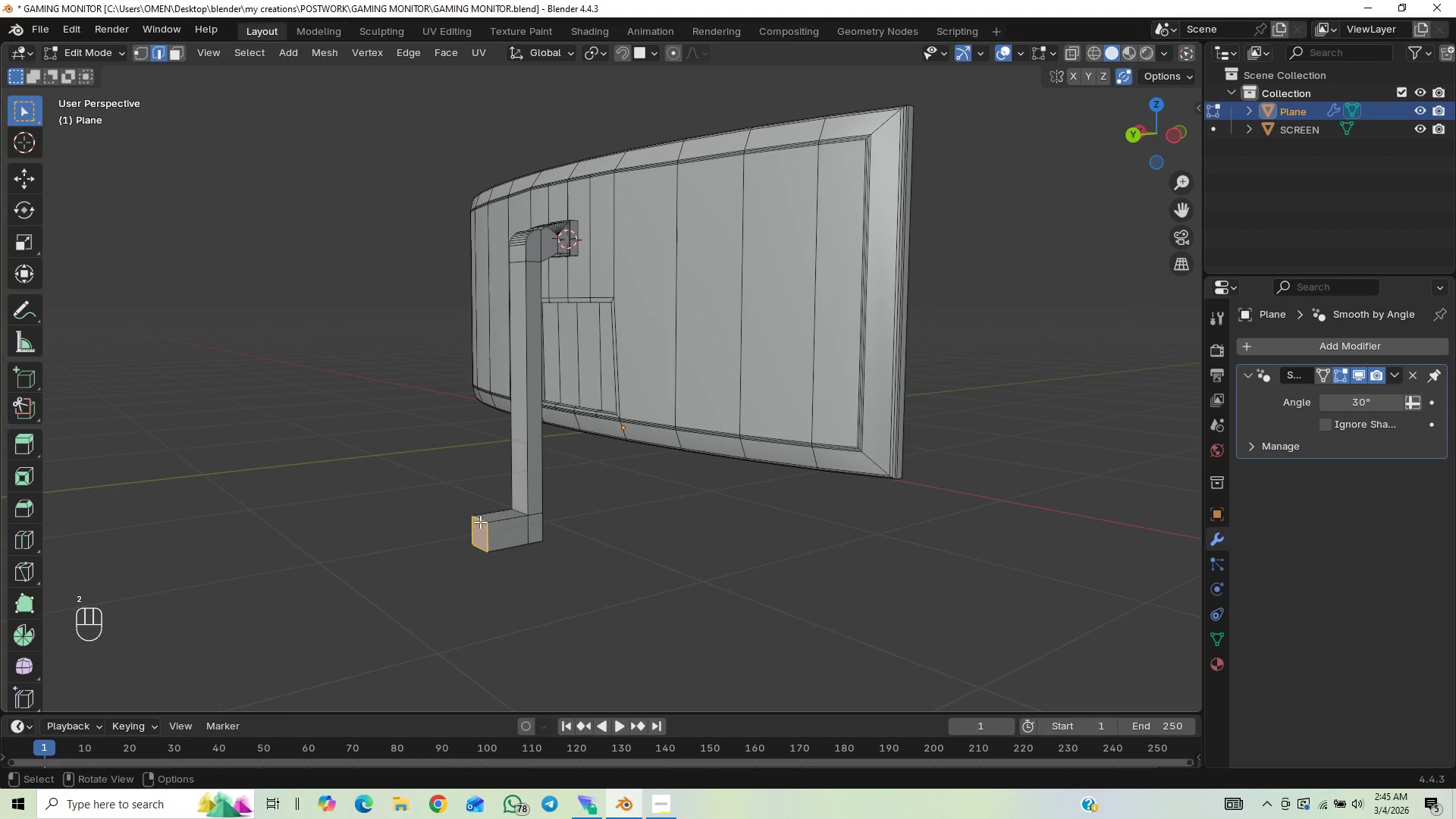 
left_click([480, 522])
 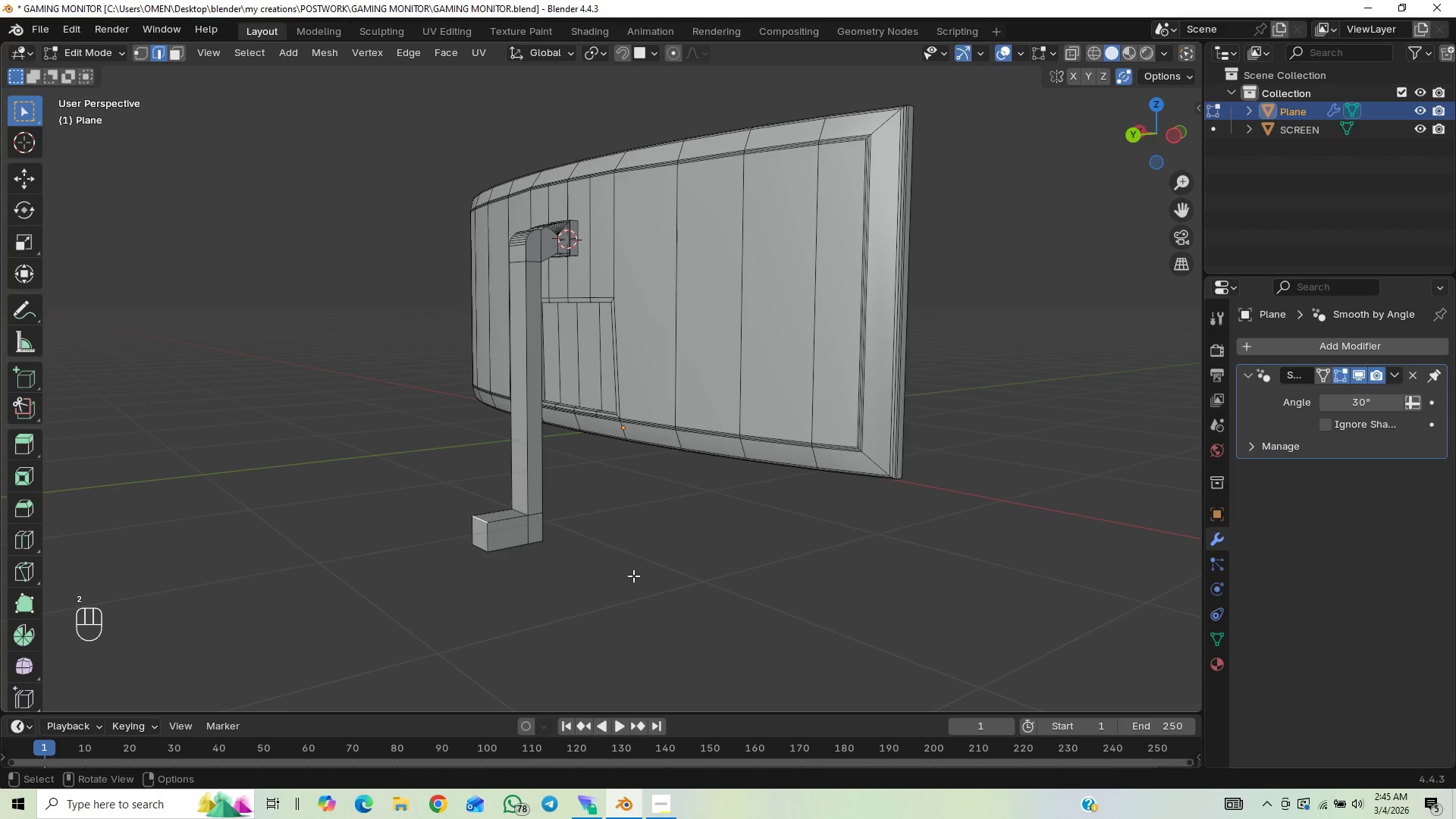 
type(GZ)
 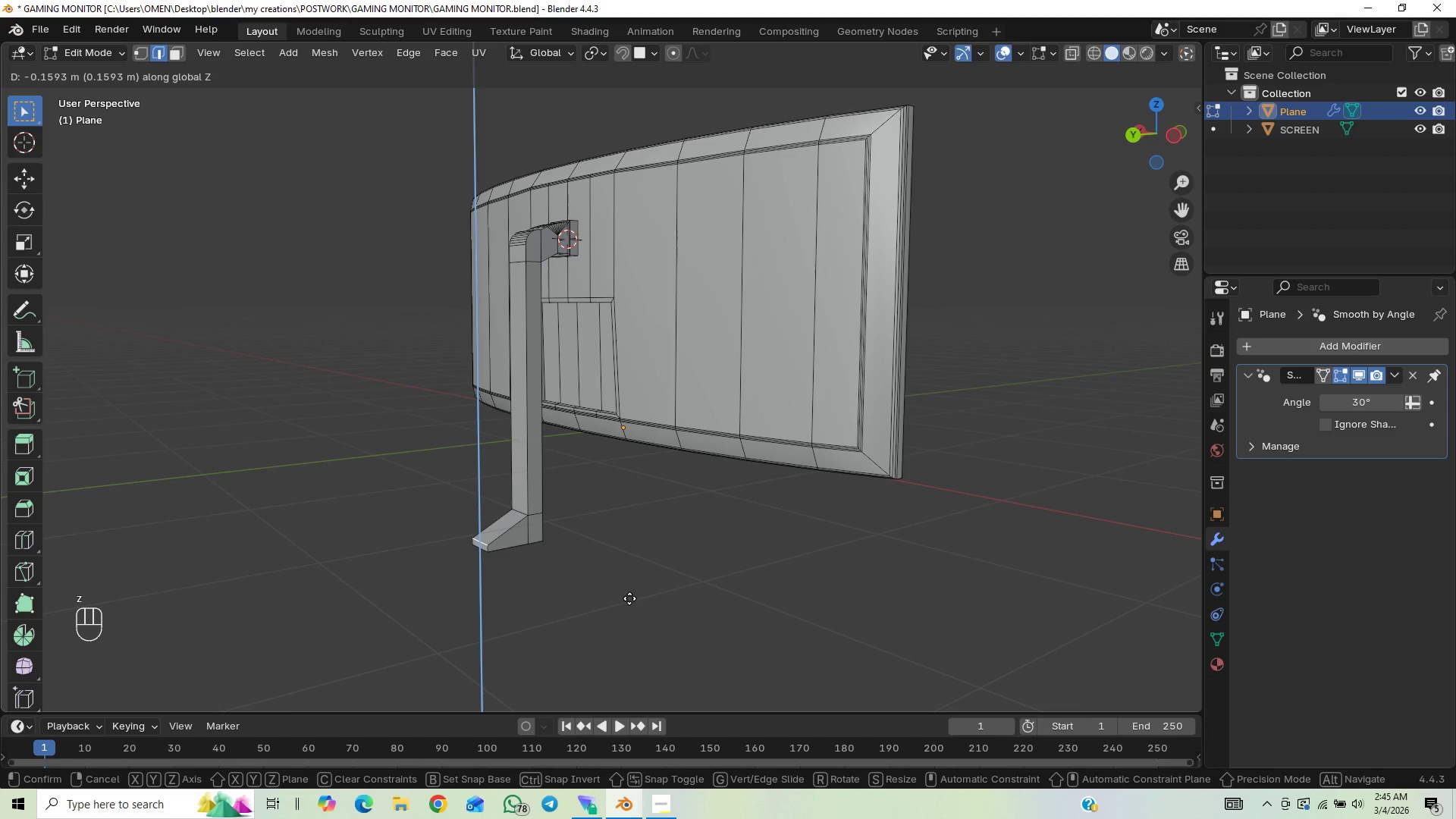 
left_click([629, 598])
 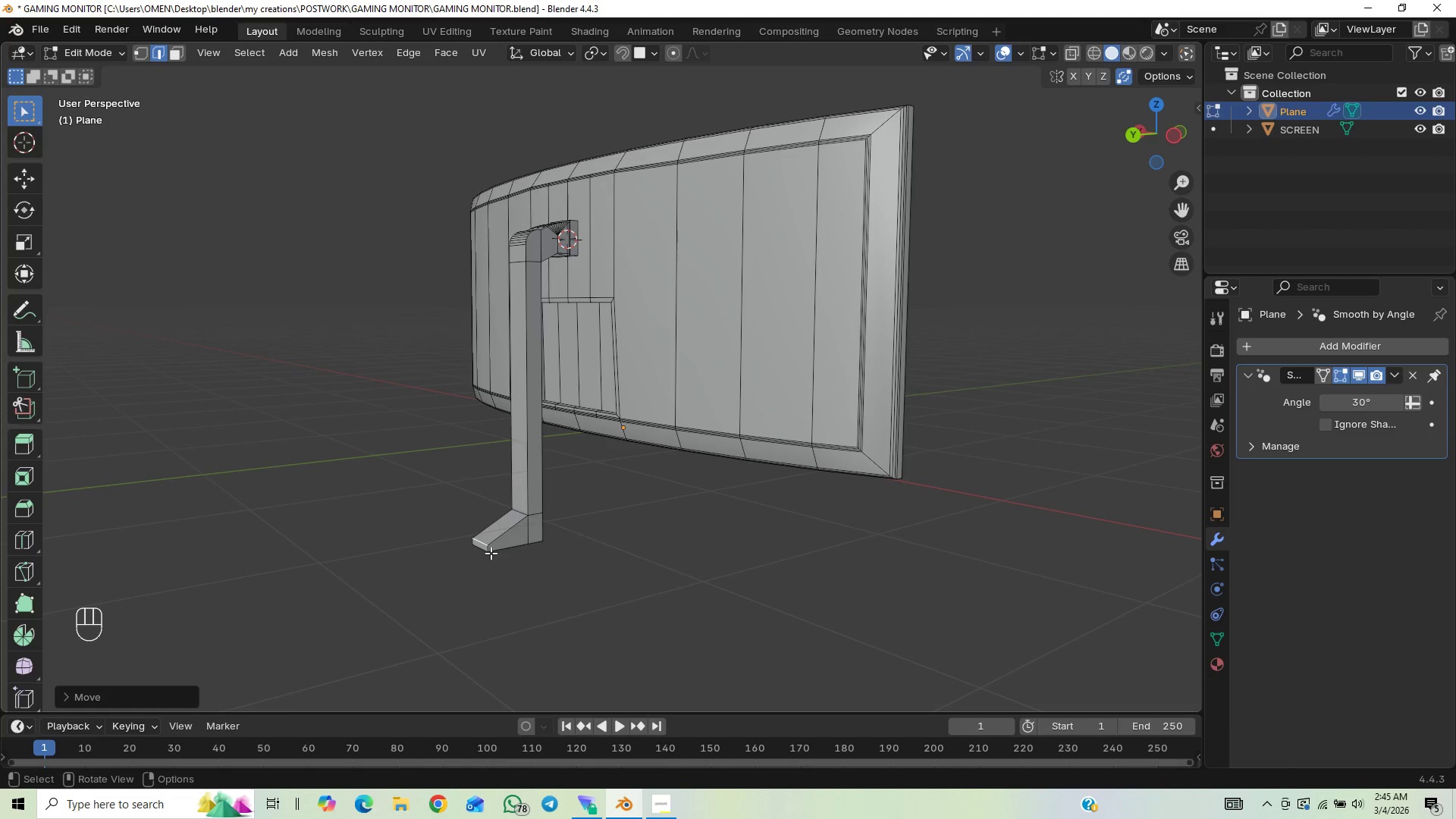 
left_click([490, 551])
 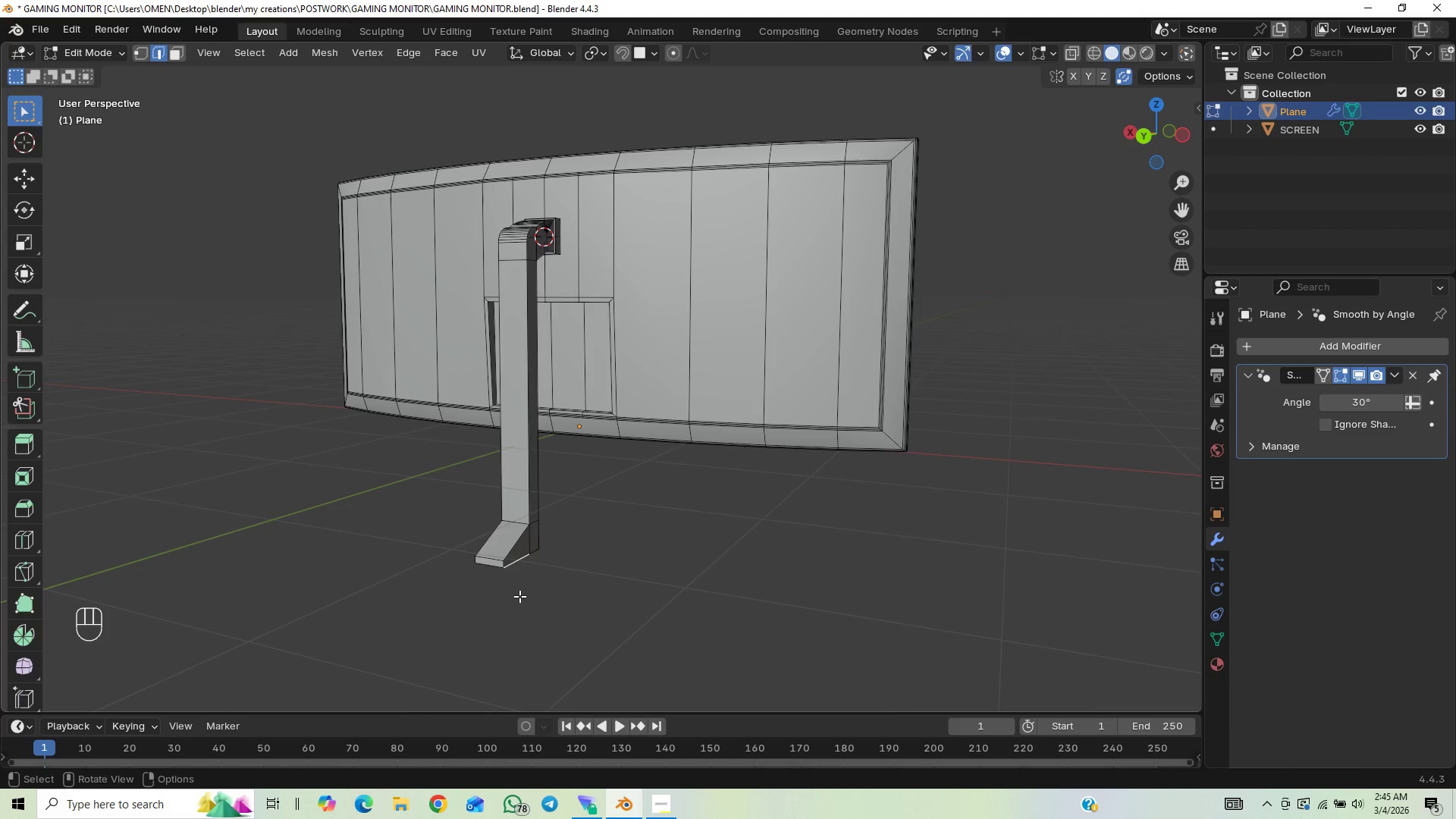 
left_click([503, 560])
 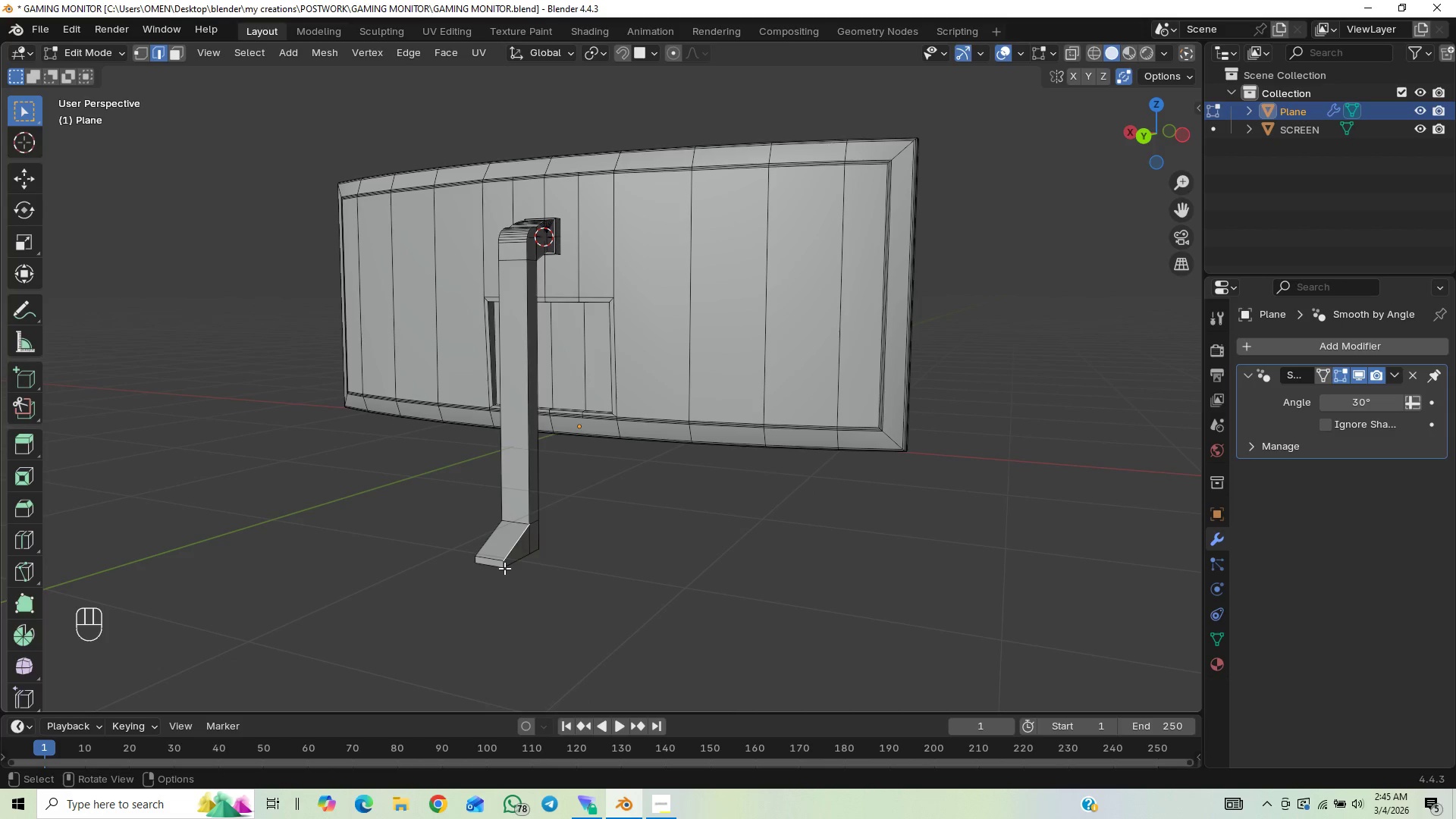 
left_click([504, 569])
 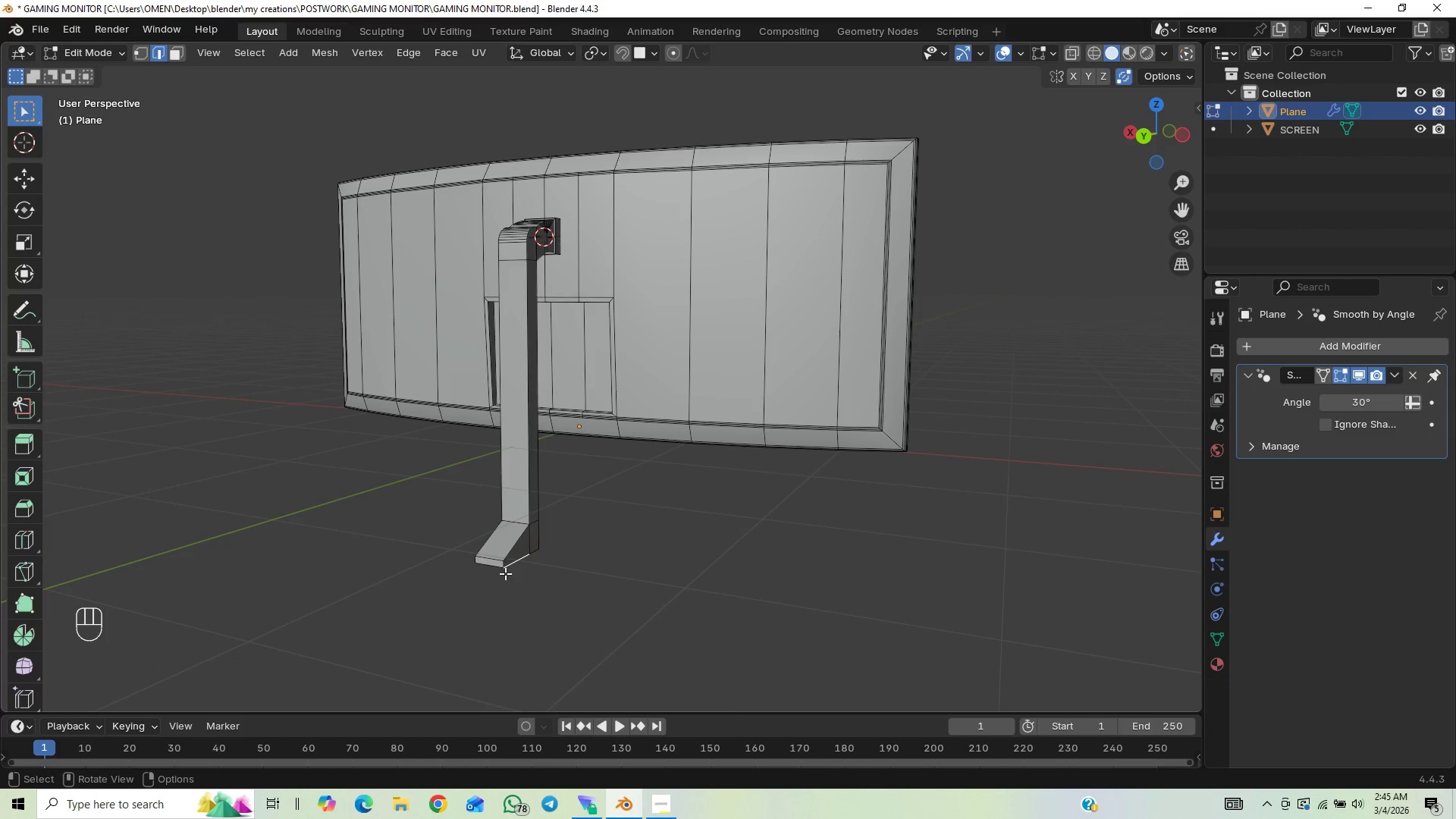 
left_click([501, 562])
 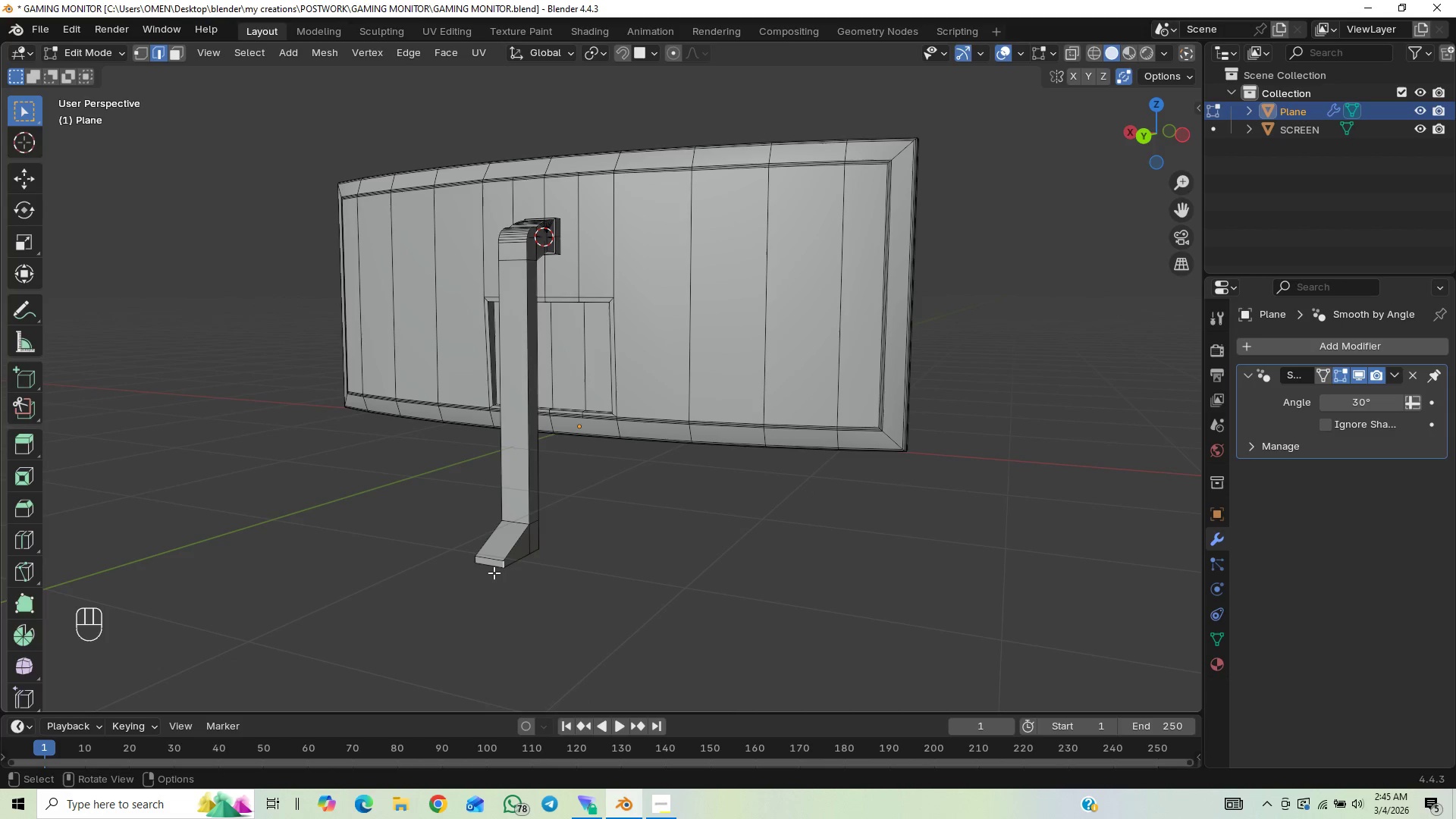 
hold_key(key=ShiftLeft, duration=1.5)
left_click([476, 557])
 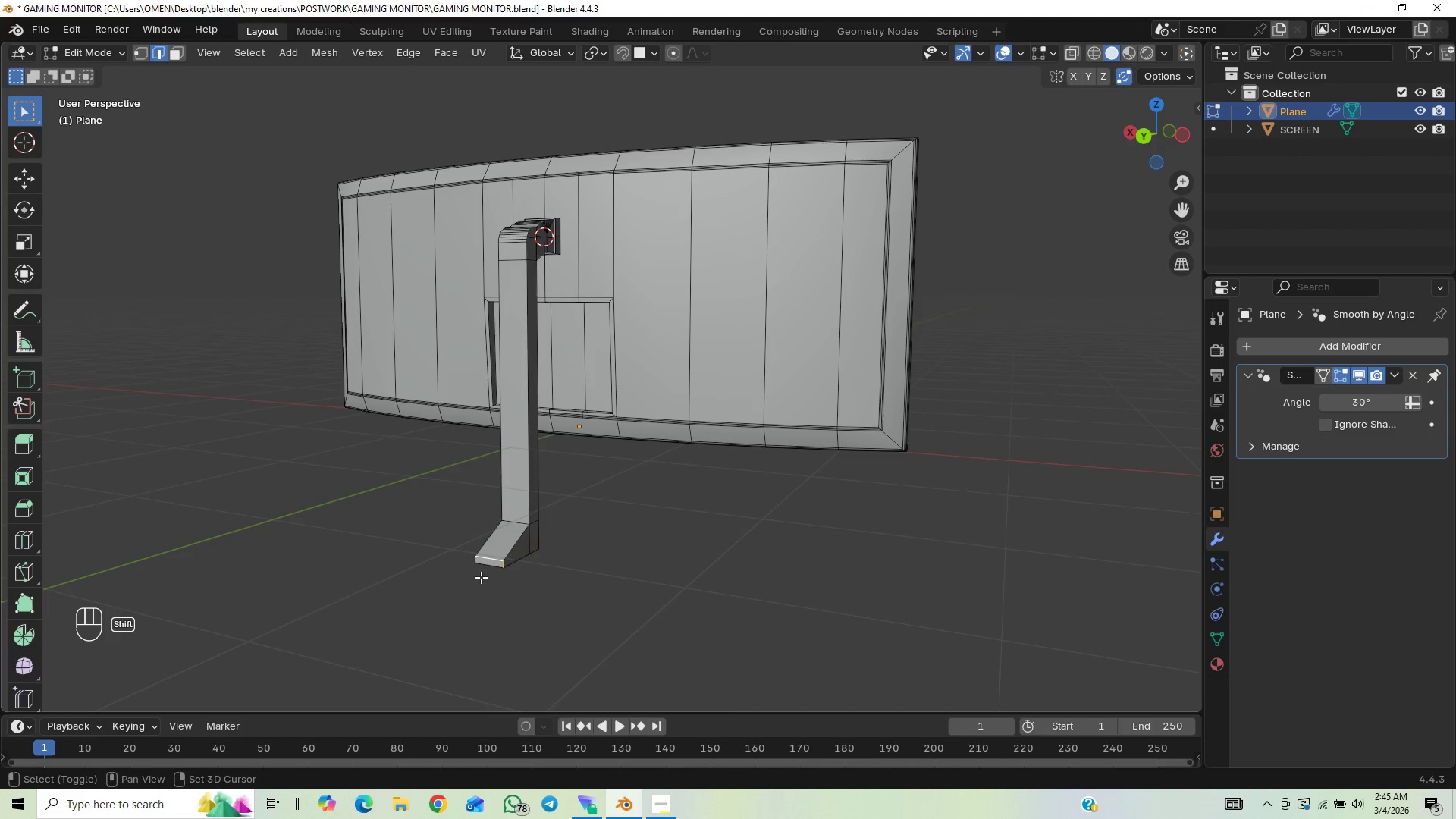 
key(Shift+ShiftLeft)
 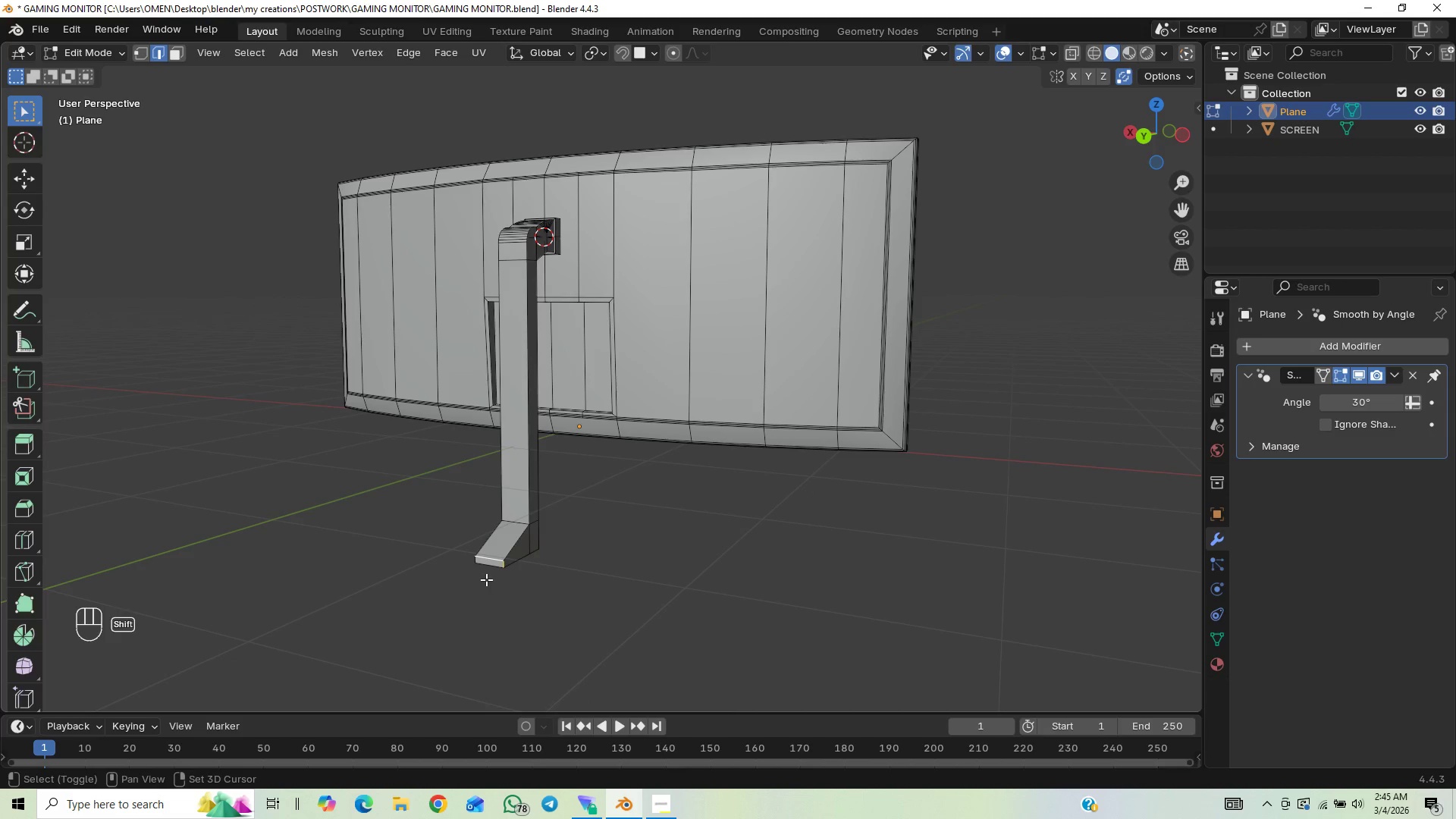 
key(Shift+ShiftLeft)
 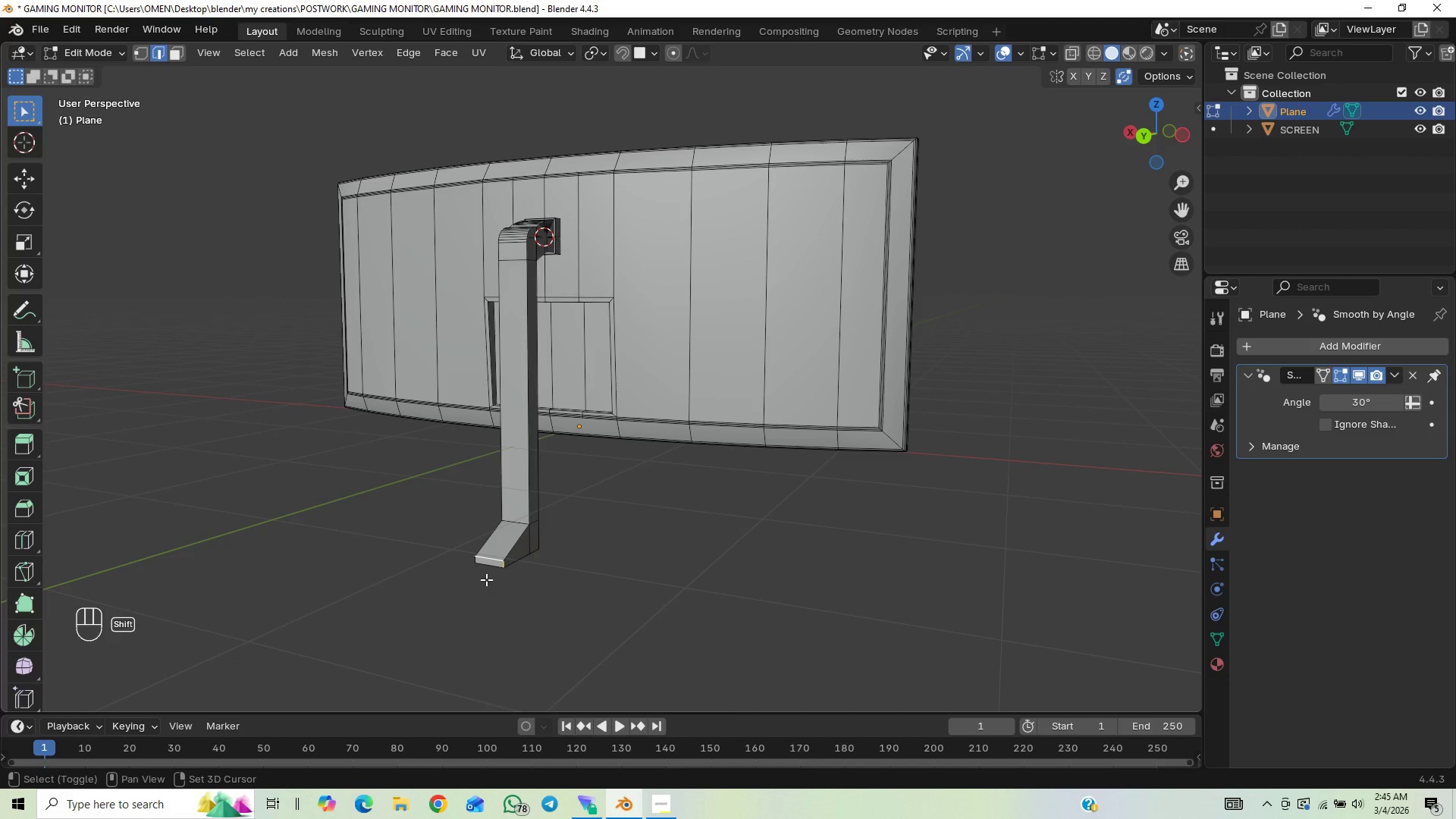 
key(Shift+ShiftLeft)
 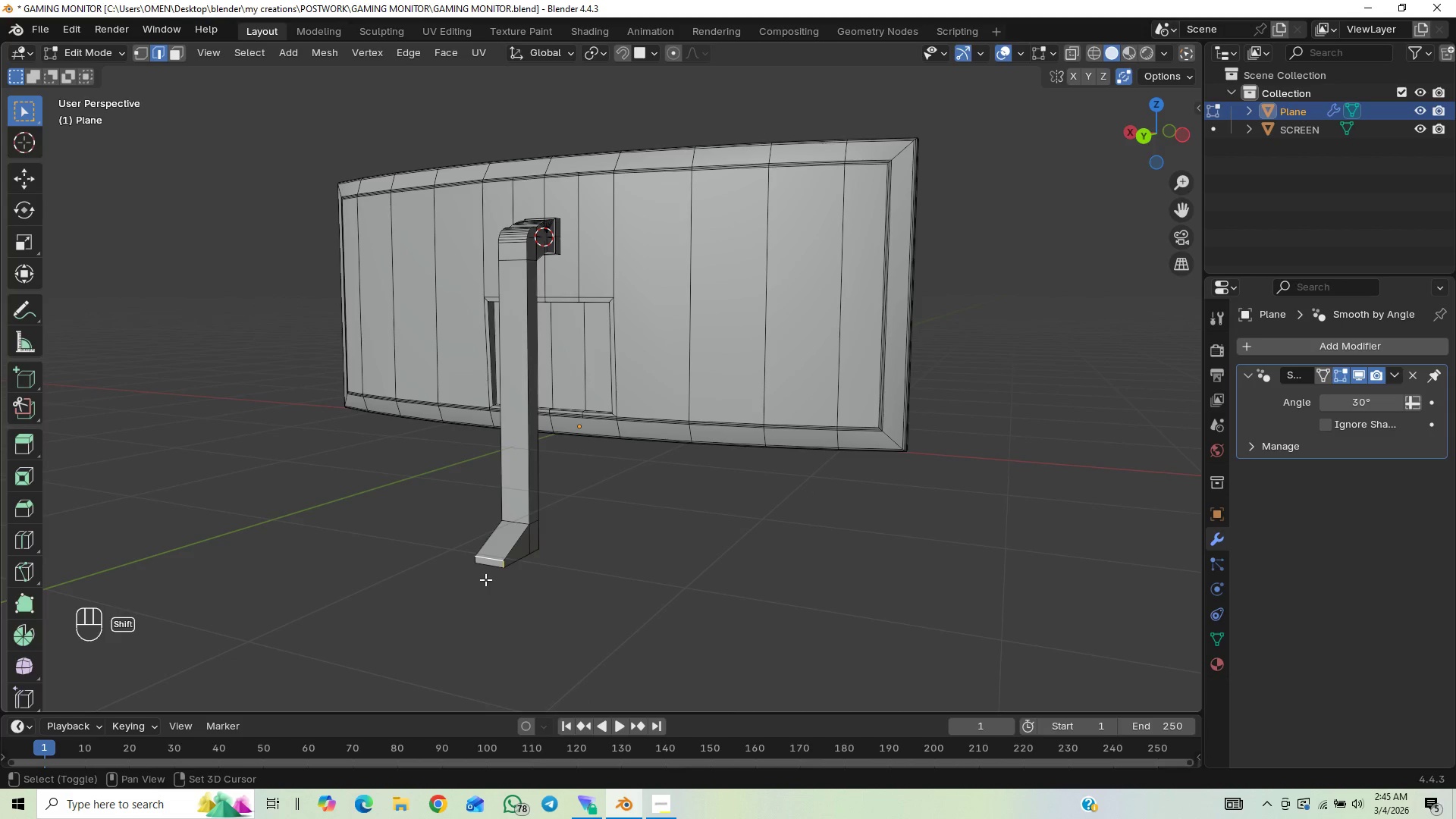 
key(Shift+ShiftLeft)
 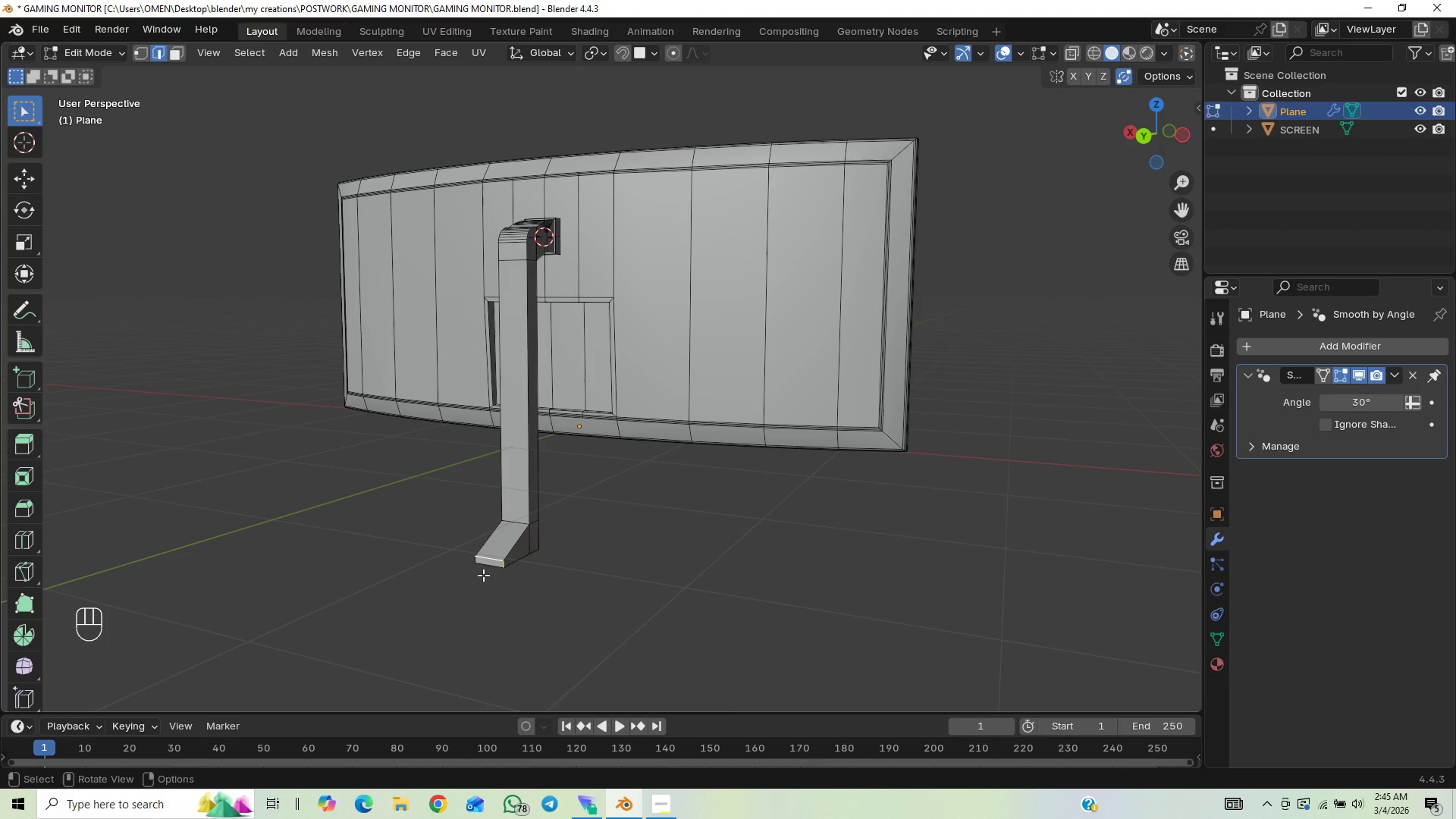 
key(Control+Z)
 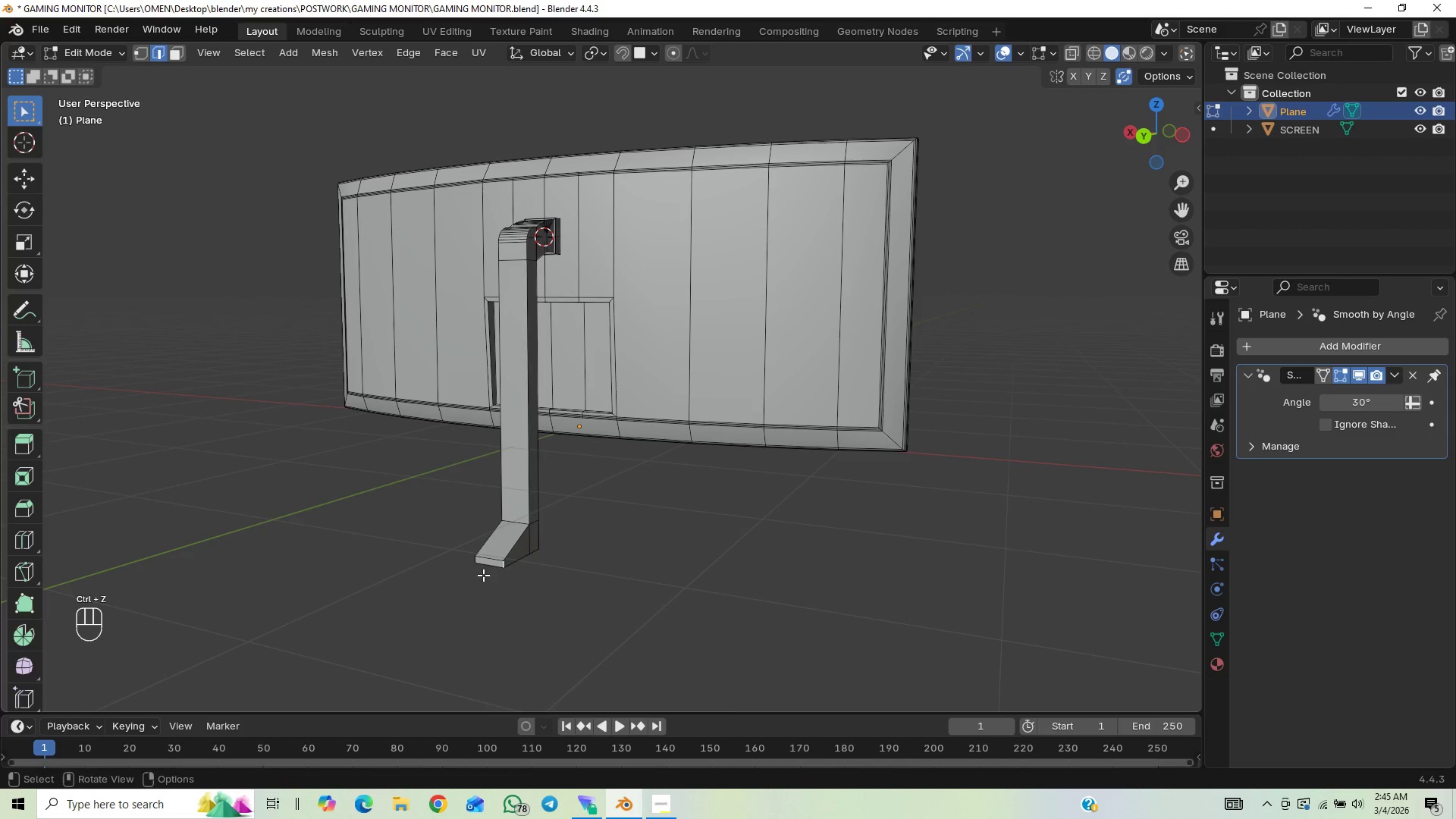 
hold_key(key=ShiftLeft, duration=1.48)
left_click([474, 561])
 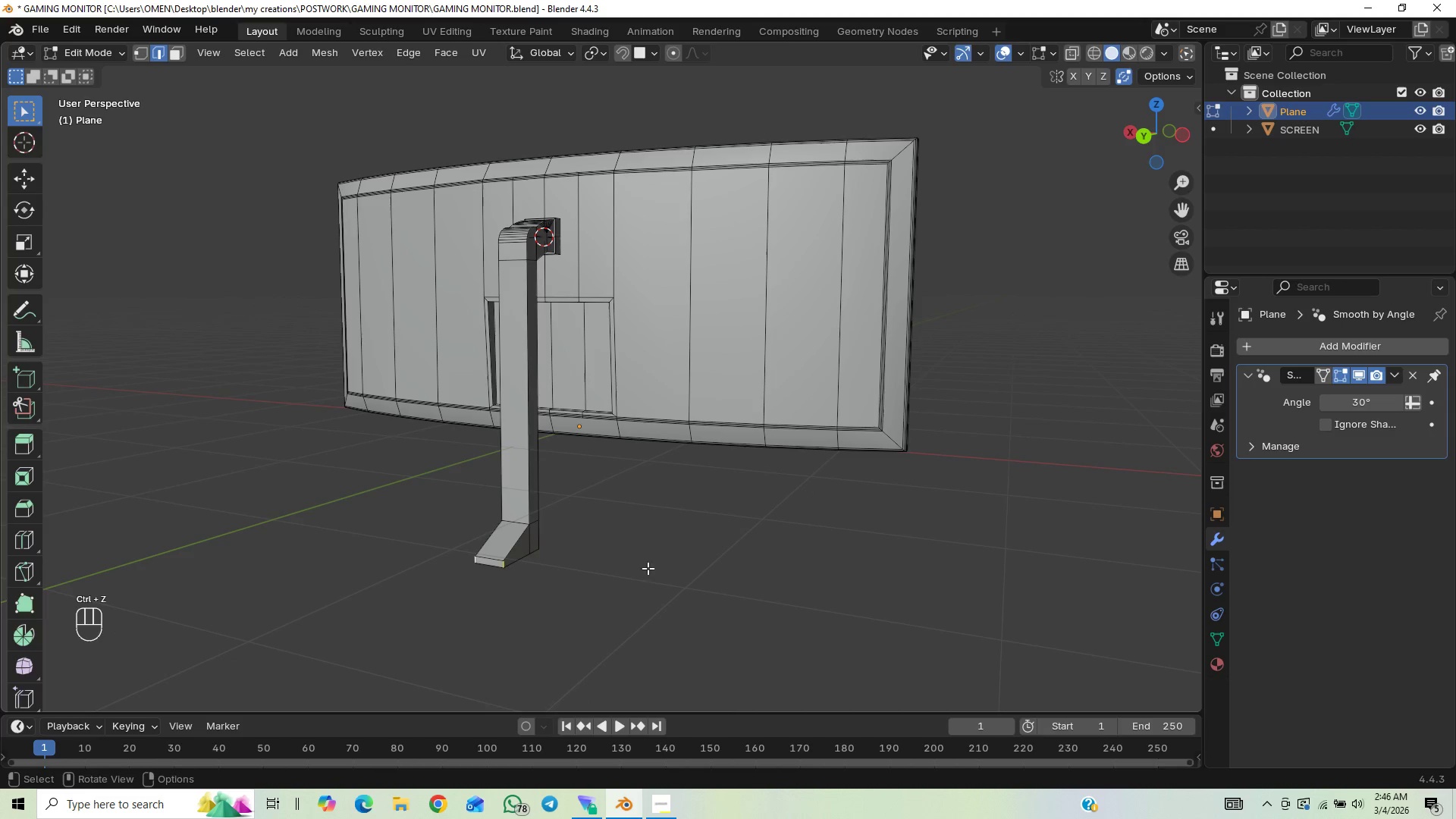 
key(S)
 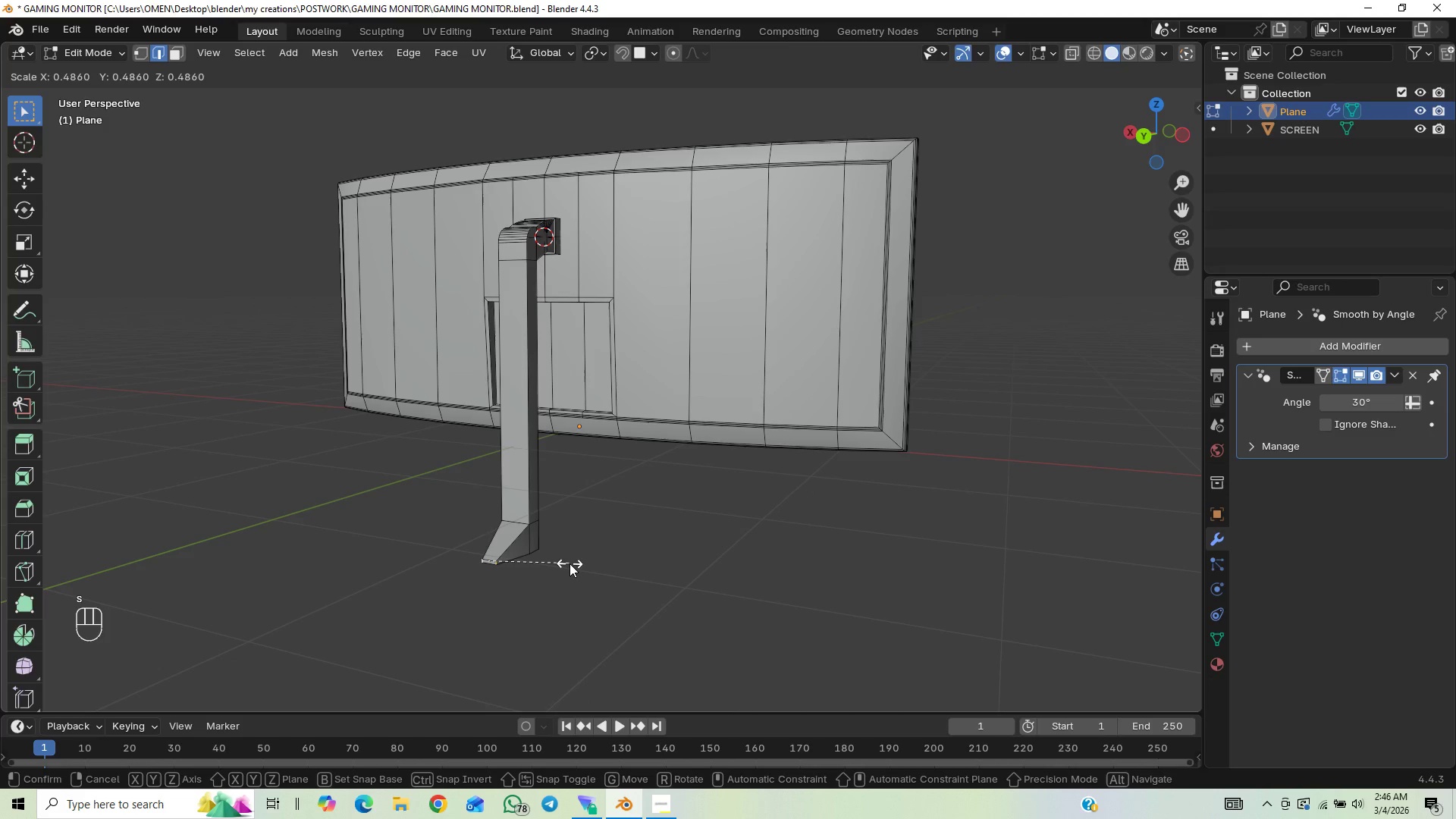 
right_click([574, 560])
 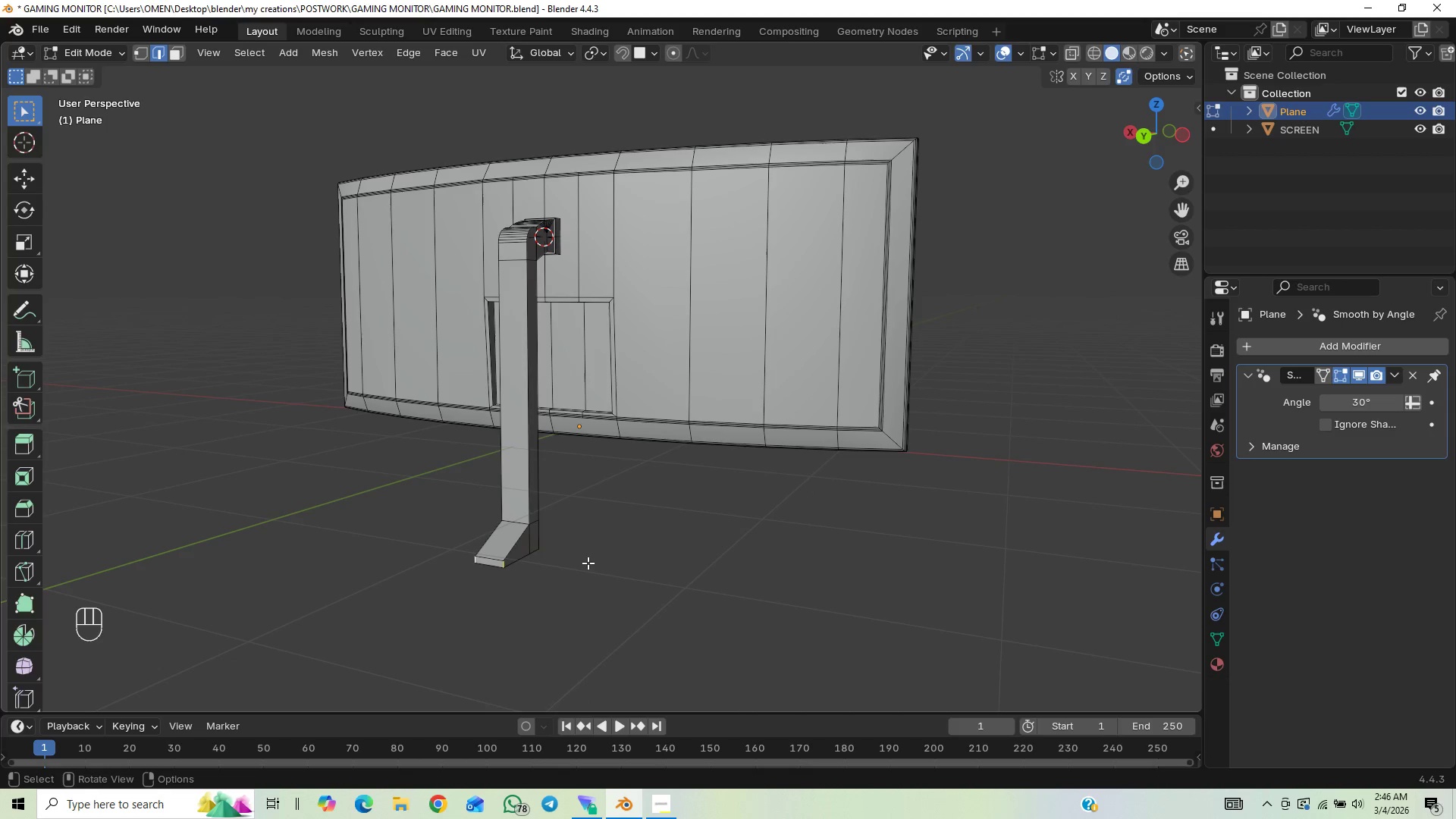 
type(sZ)
 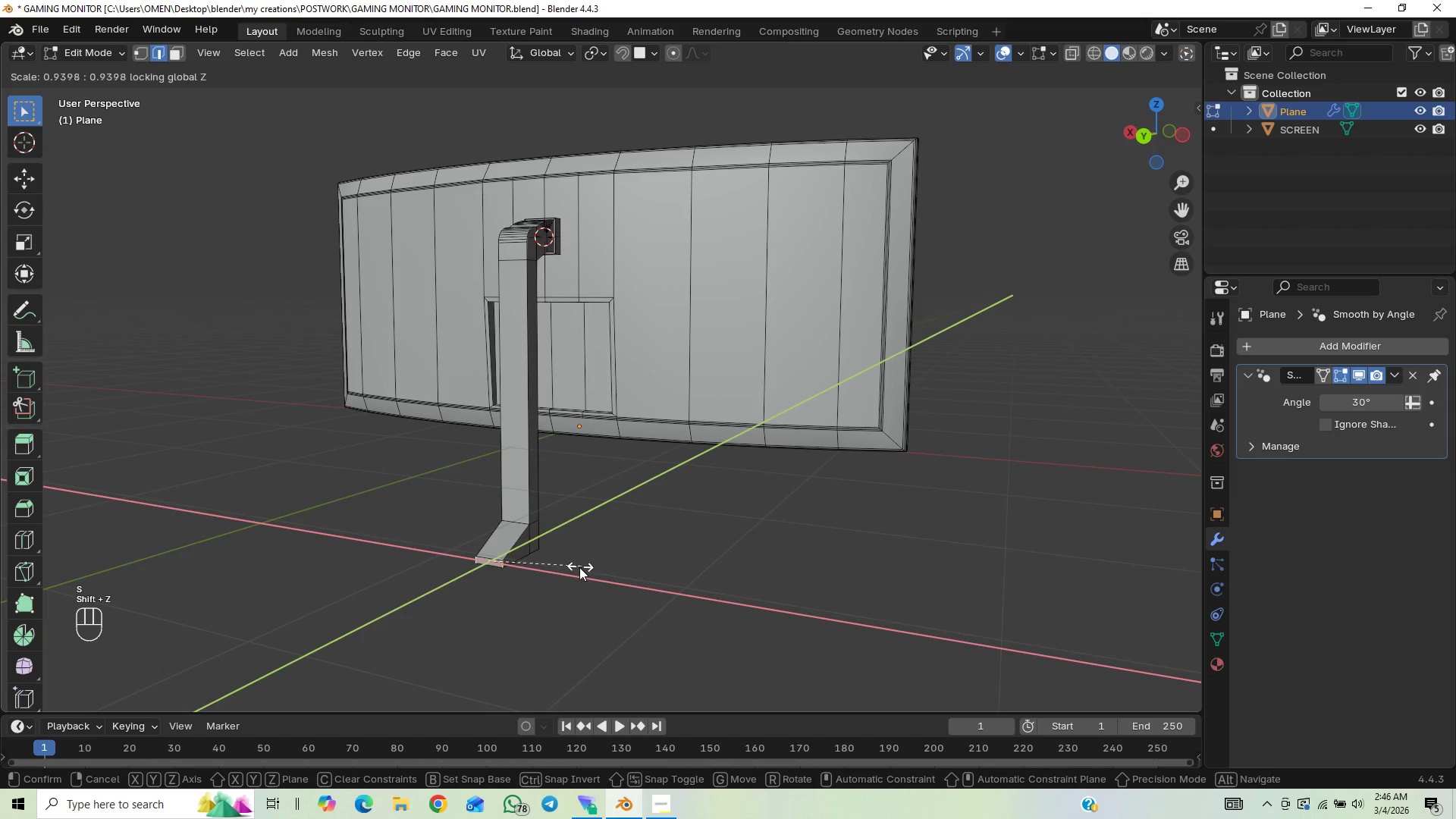 
wait(11.61)
 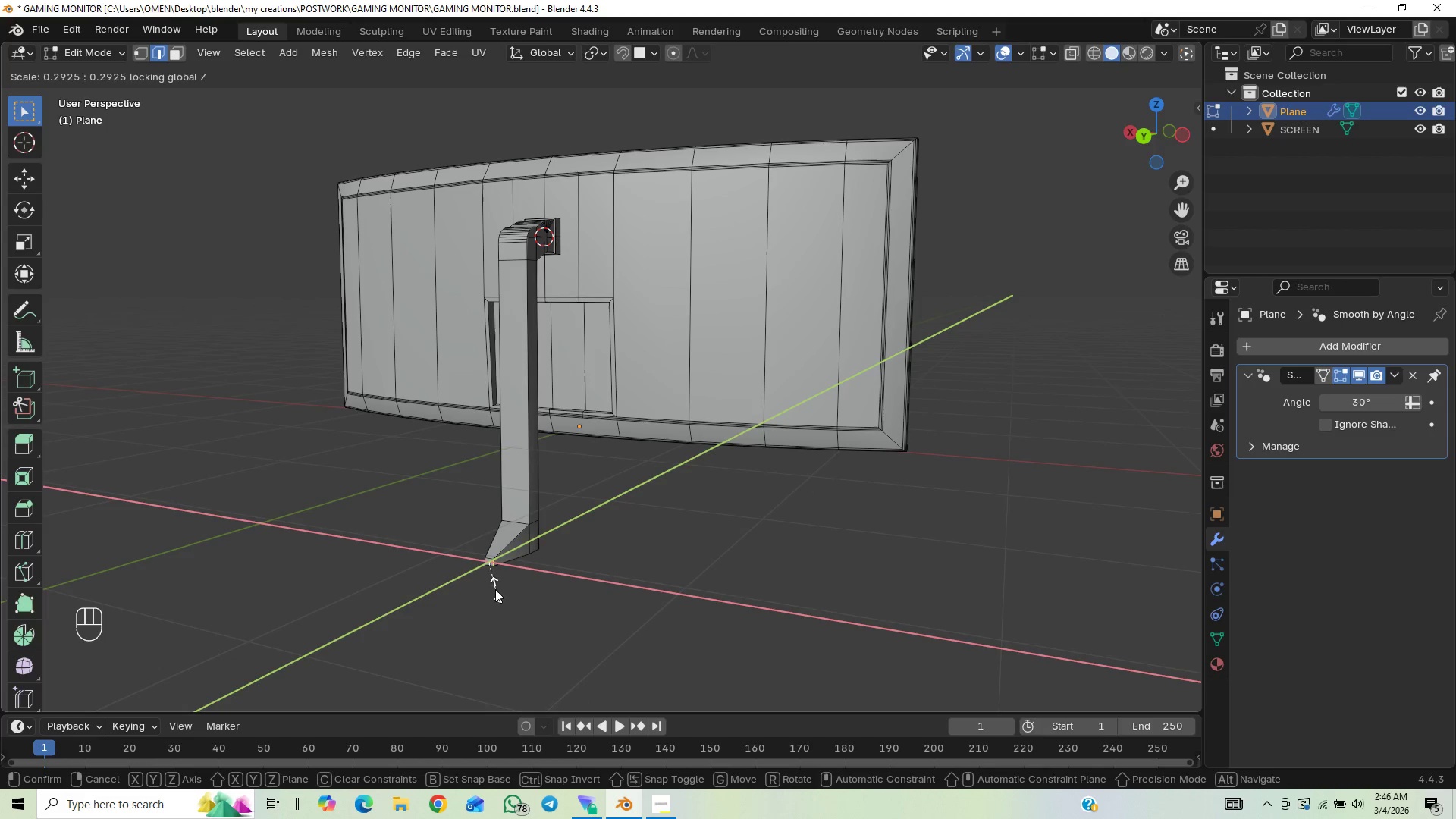 
left_click([495, 592])
 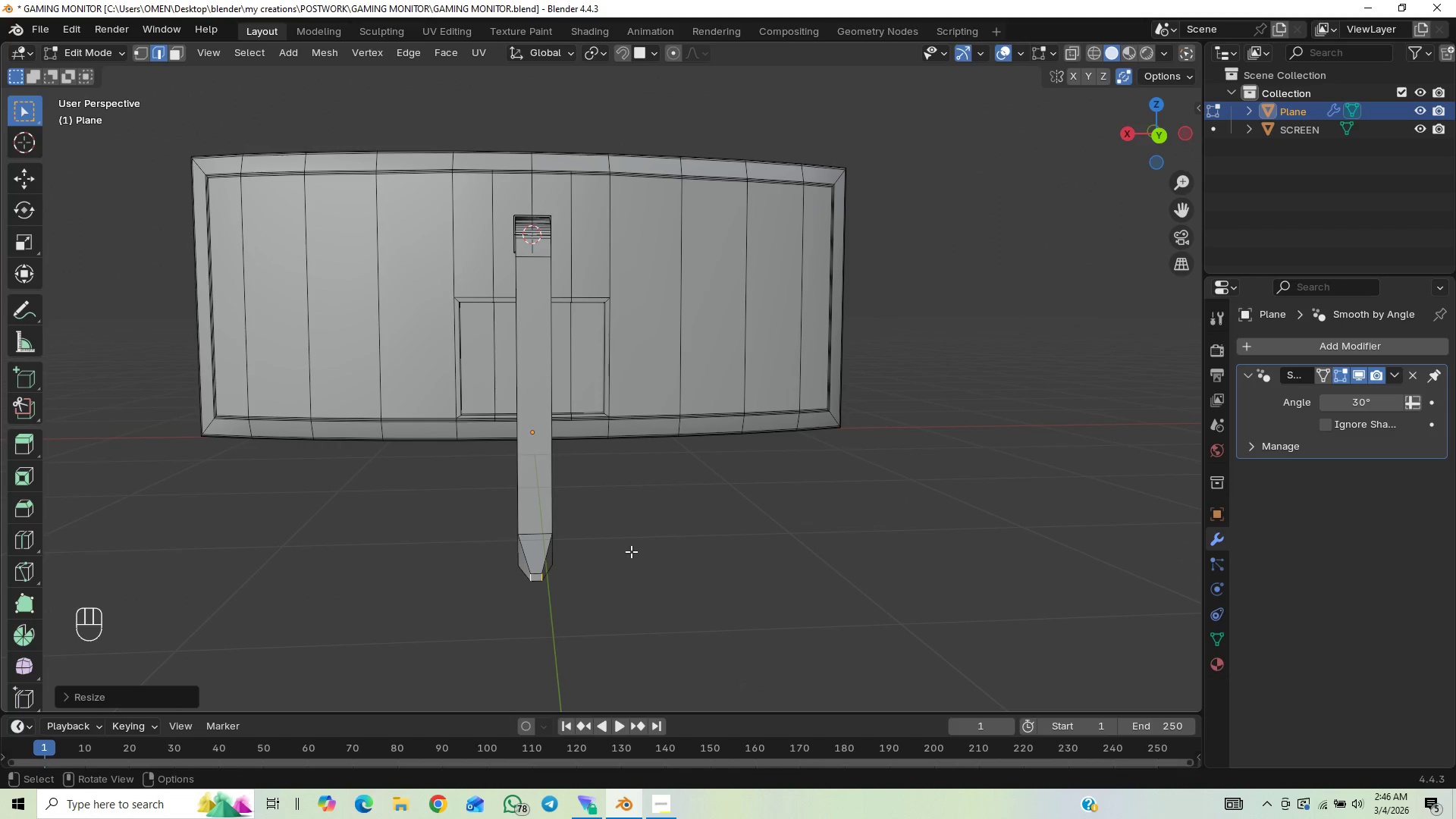 
wait(12.67)
 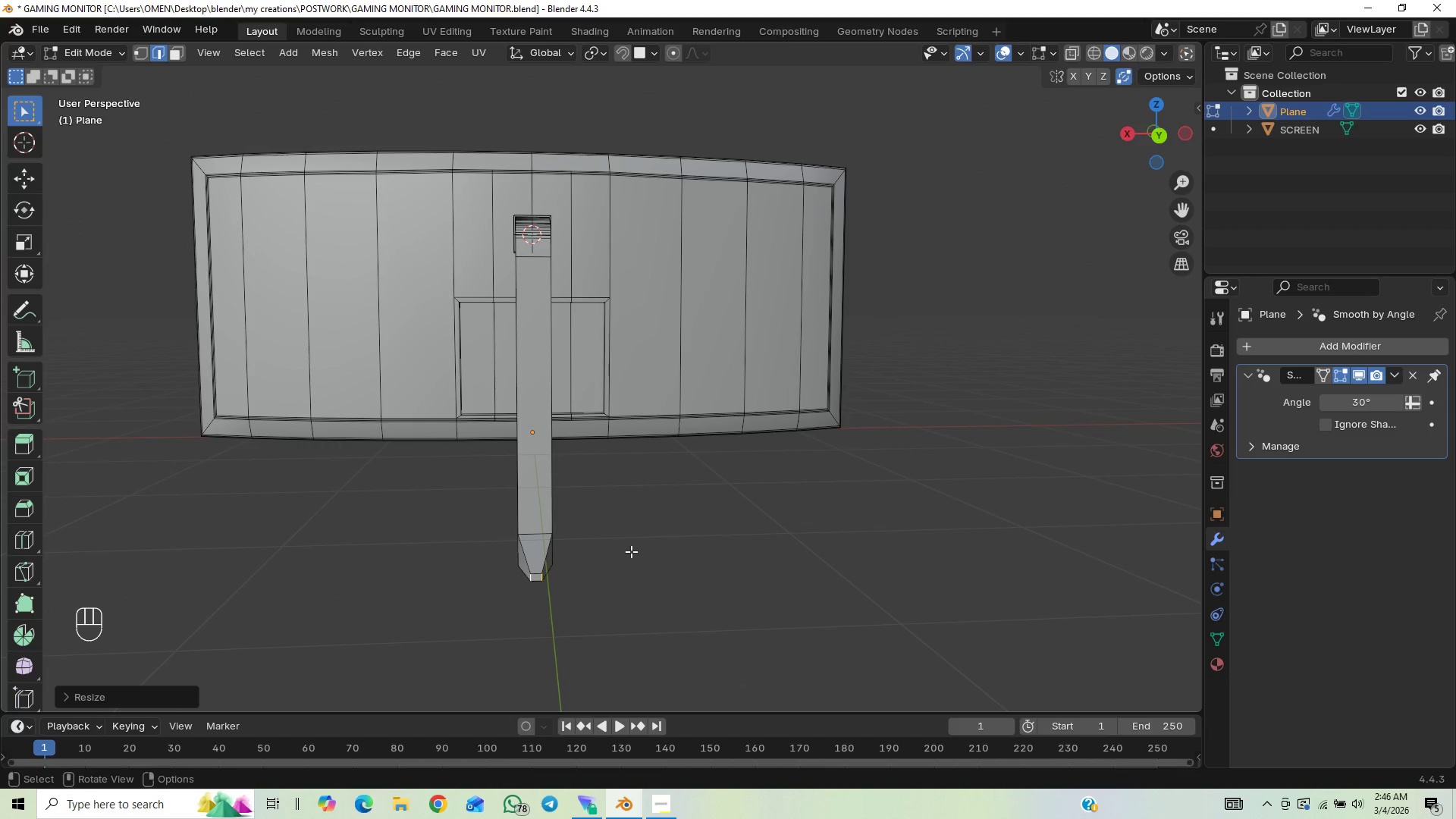 
key(3)
 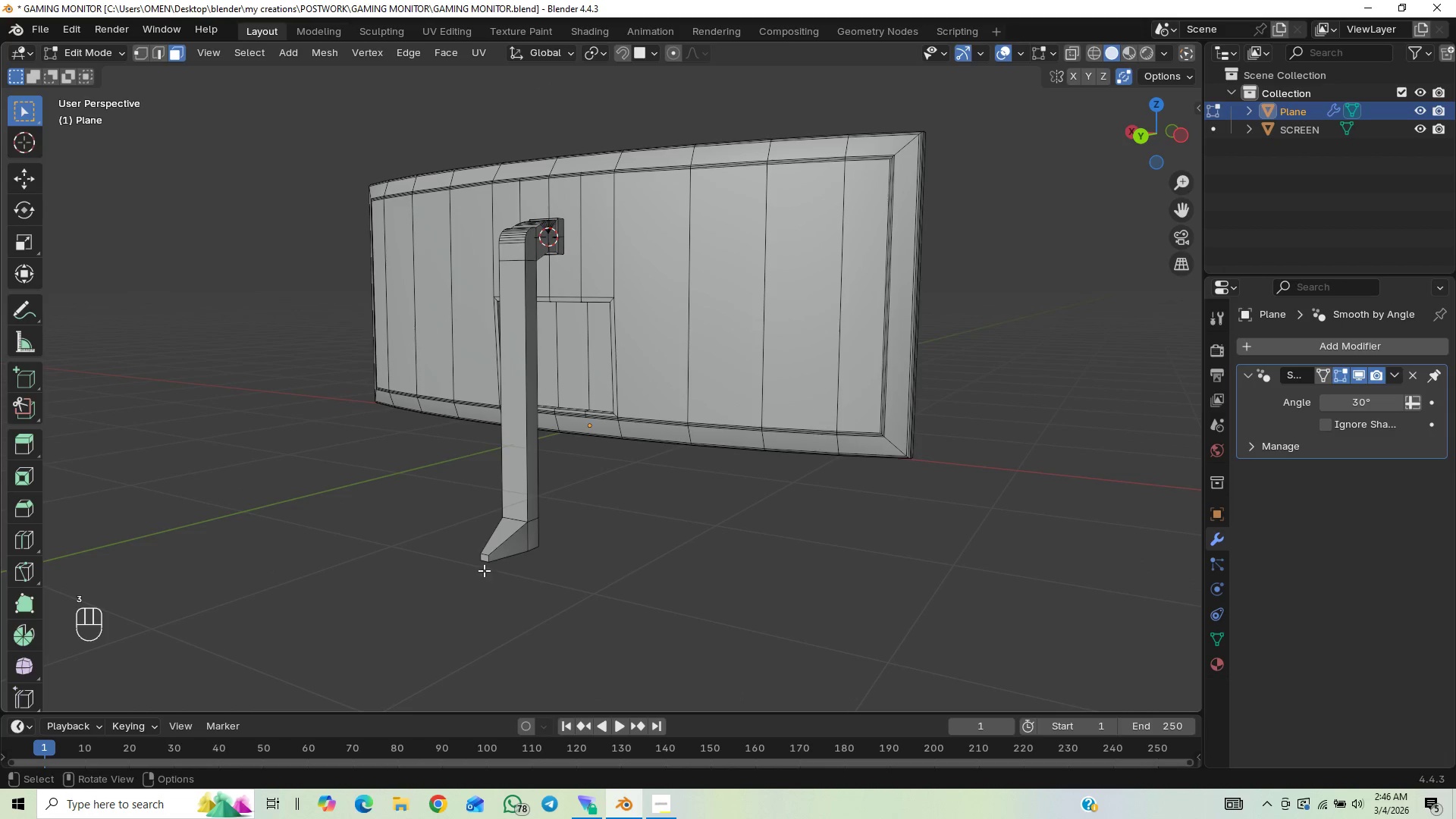 
left_click([483, 557])
 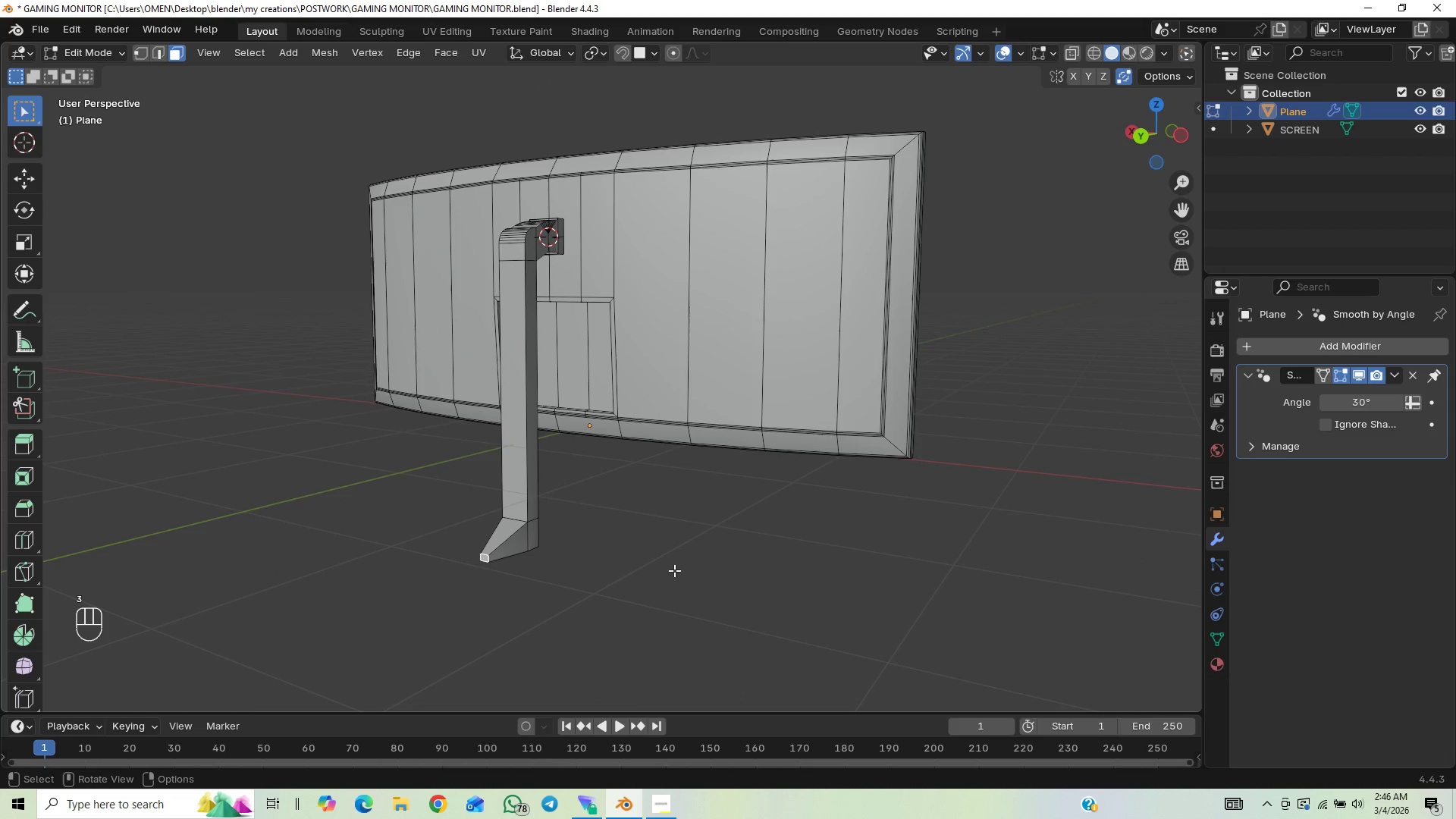 
type(gy)
 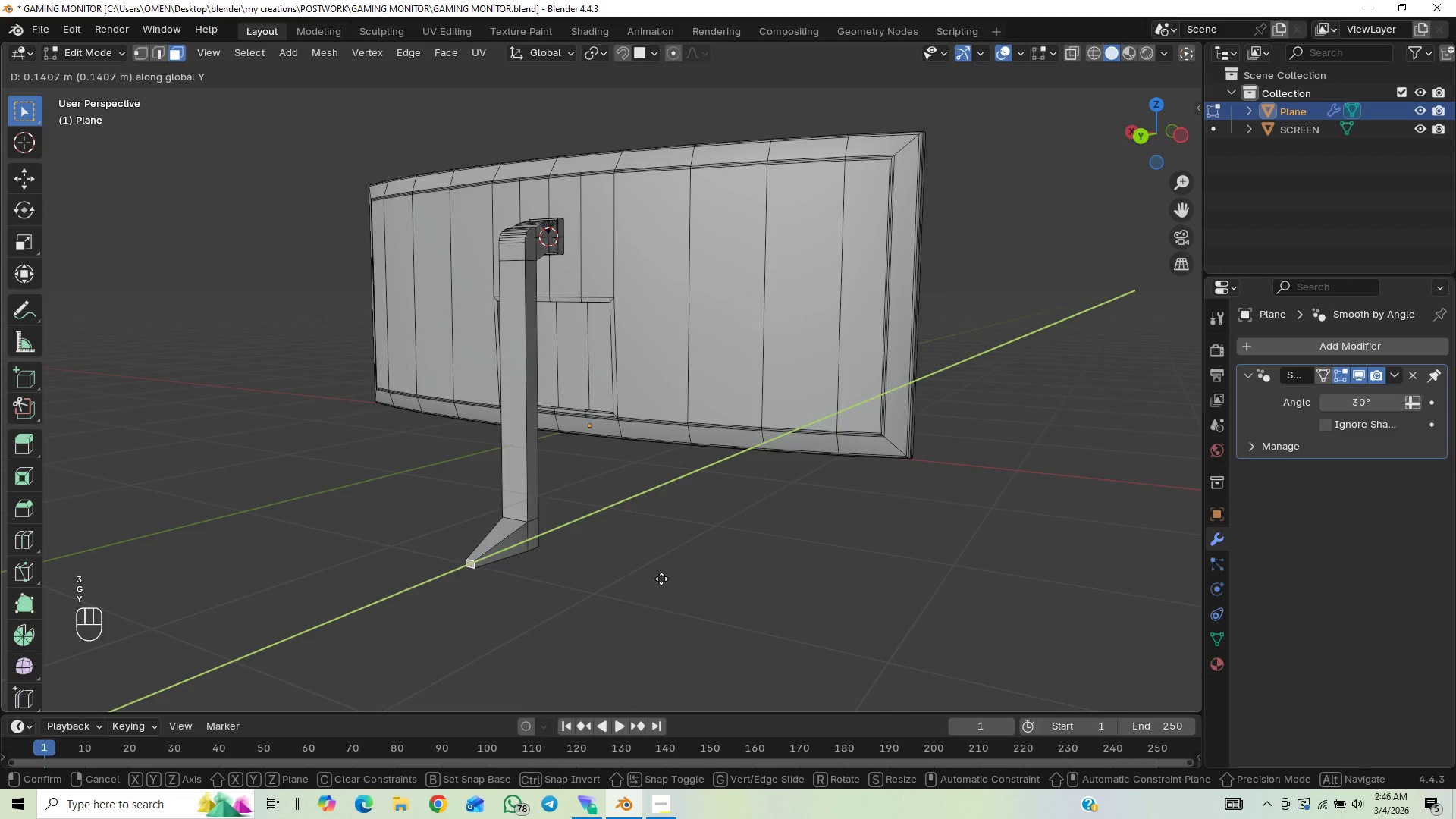 
left_click([660, 579])
 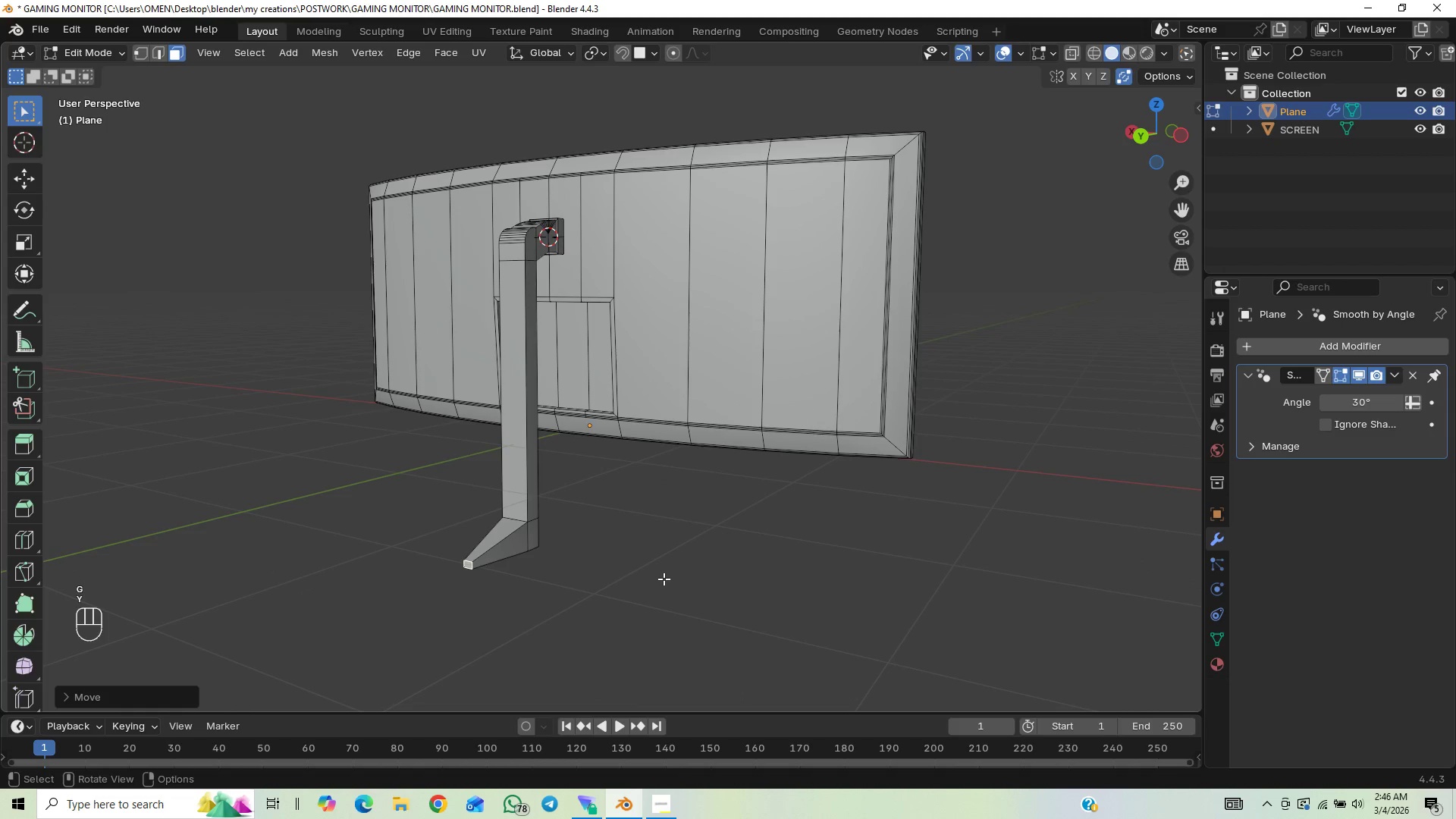 
scroll: coordinate [669, 576], scroll_direction: down, amount: 1.0
 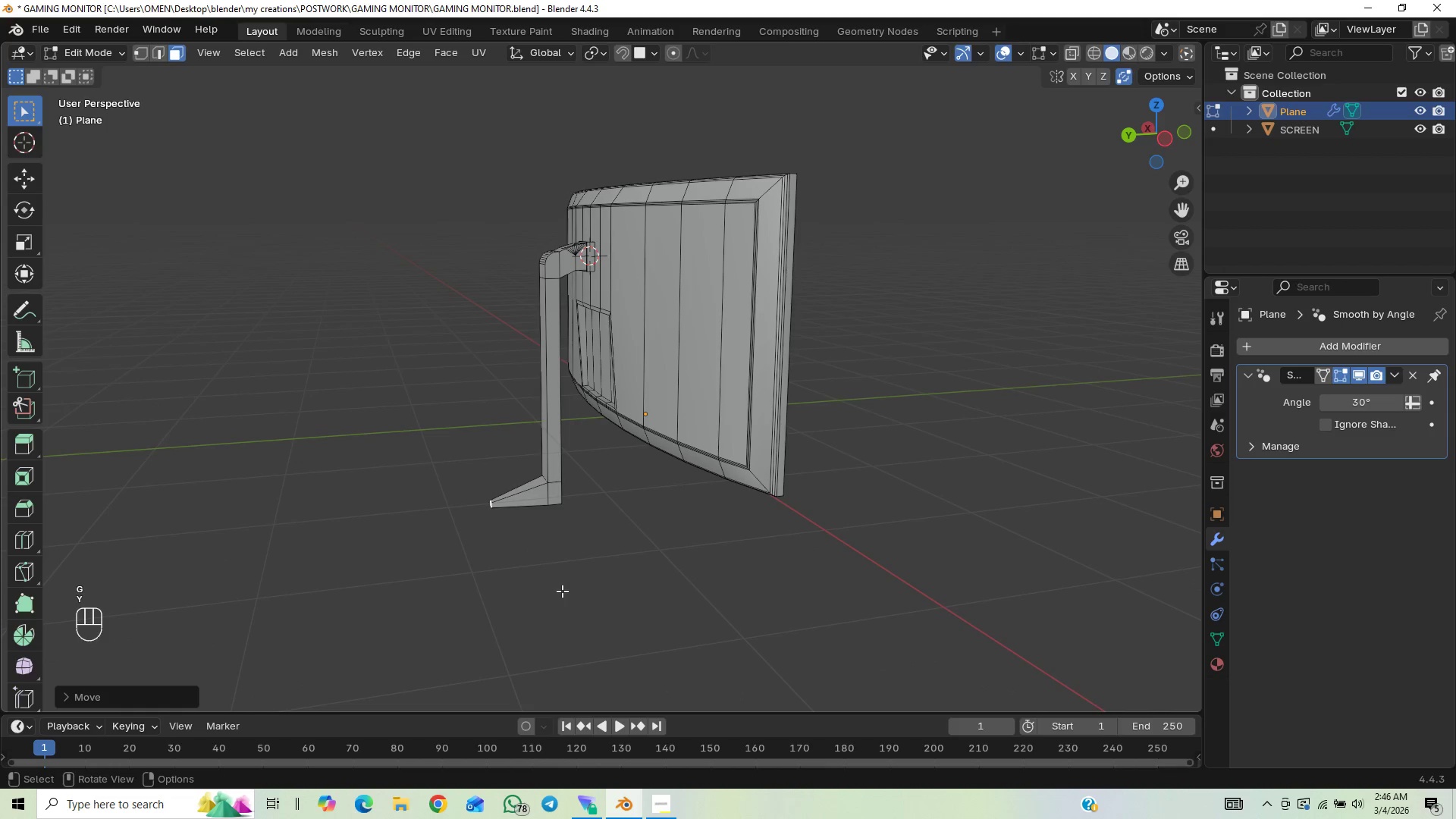 
key(Control+S)
 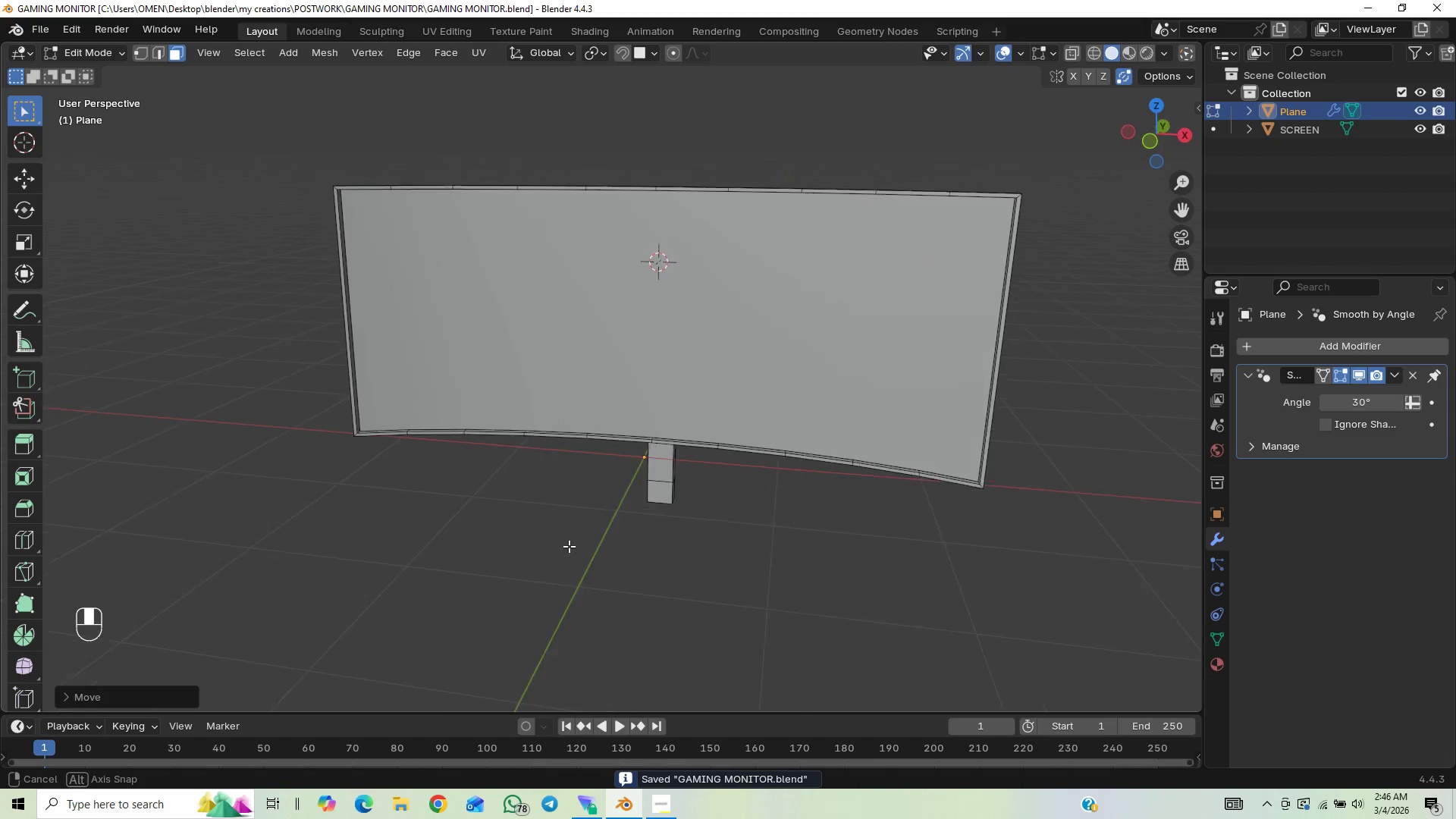 
scroll: coordinate [613, 559], scroll_direction: up, amount: 2.0
 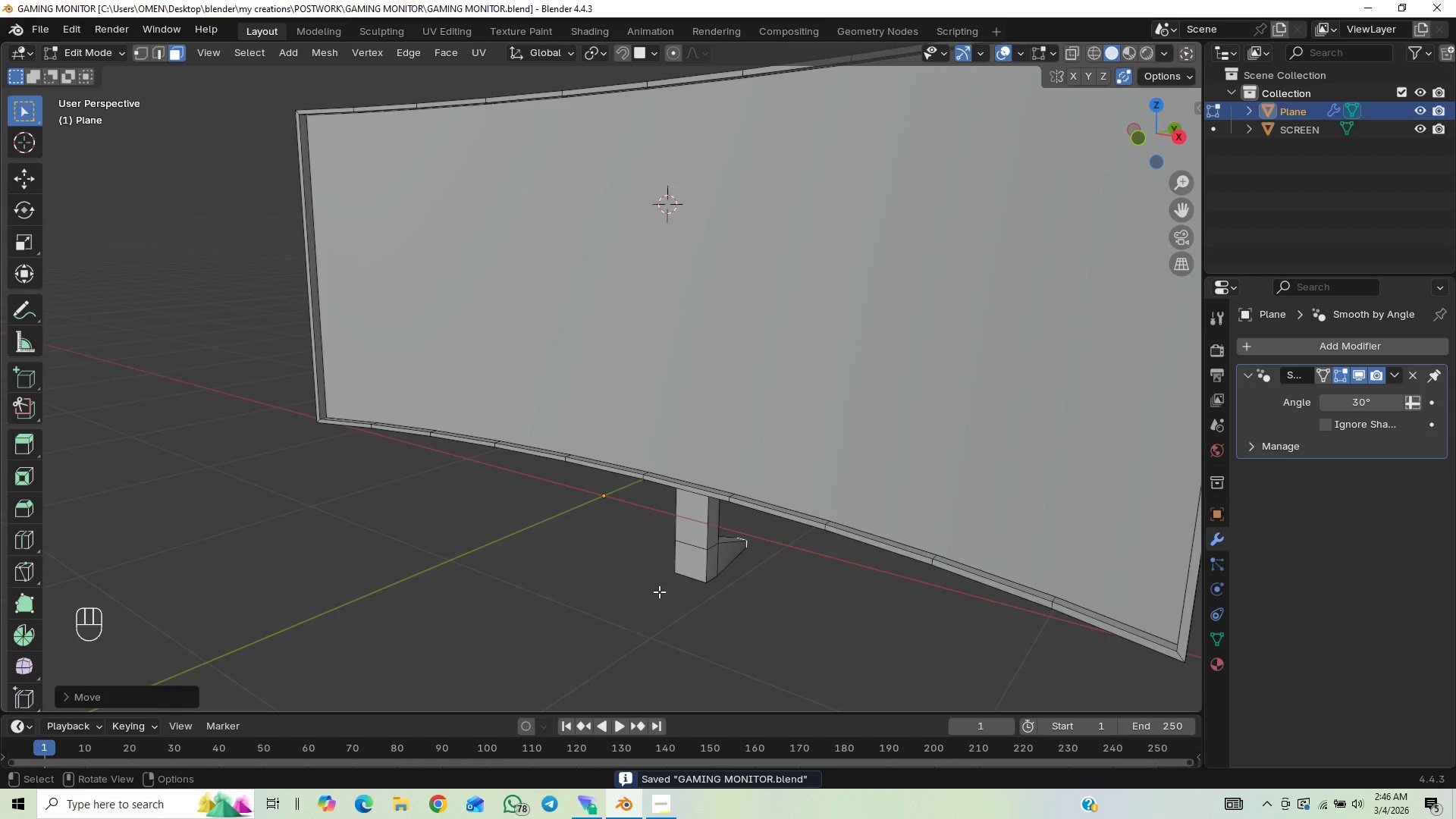 
scroll: coordinate [662, 598], scroll_direction: down, amount: 1.0
 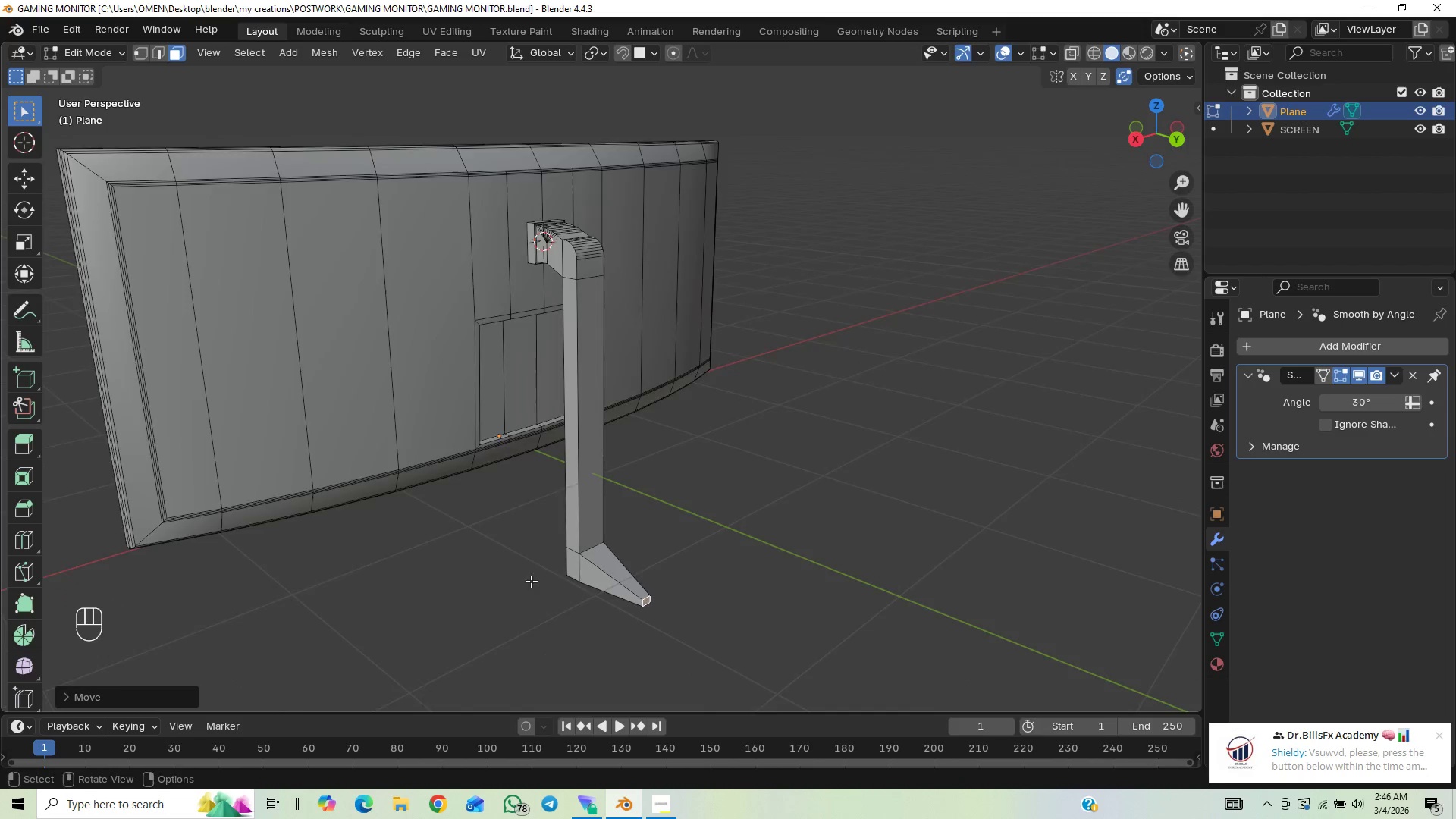 
scroll: coordinate [585, 570], scroll_direction: up, amount: 1.0
 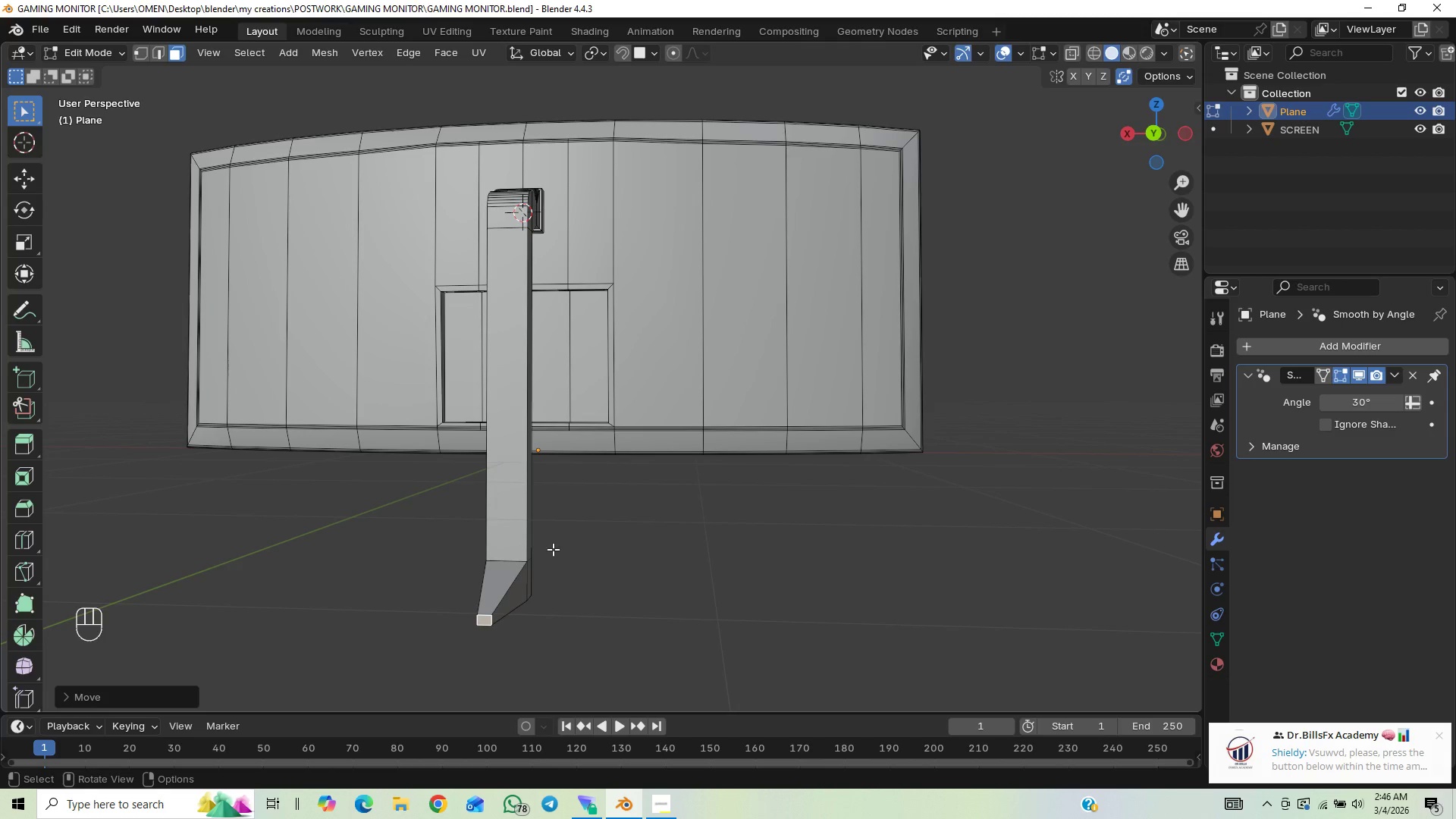 
key(End)
 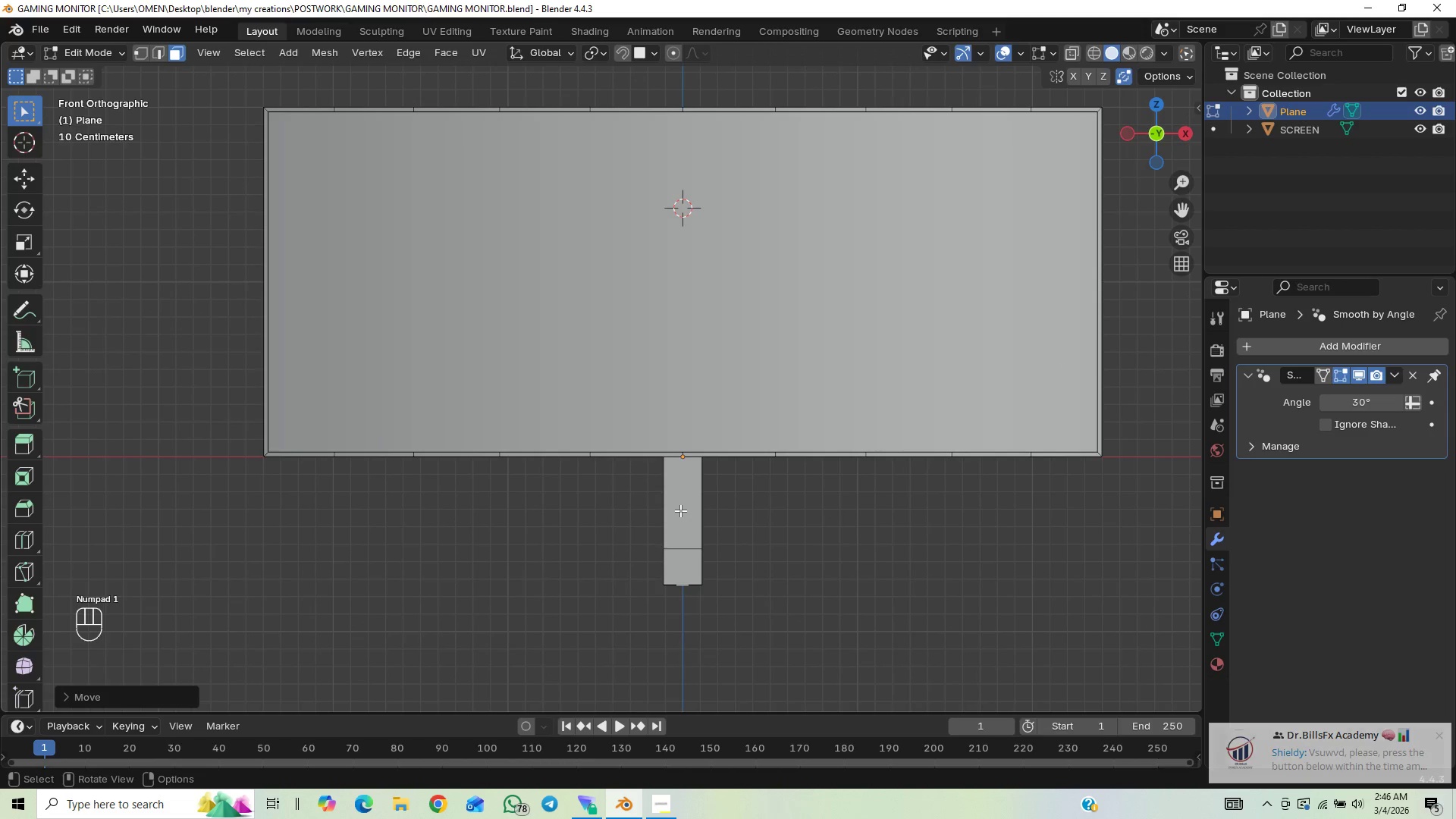 
key(2)
 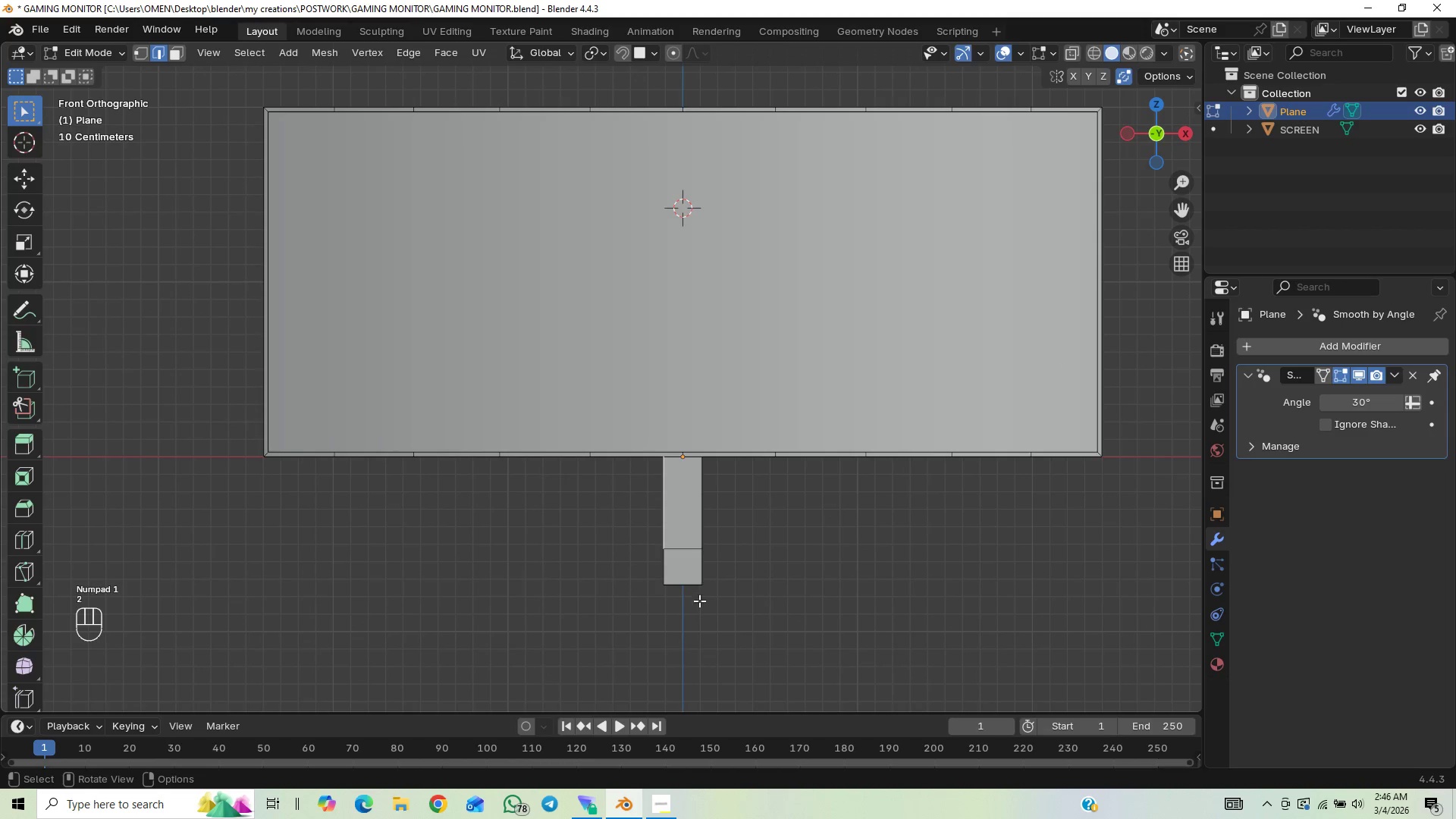 
hold_key(key=ShiftLeft, duration=1.5)
 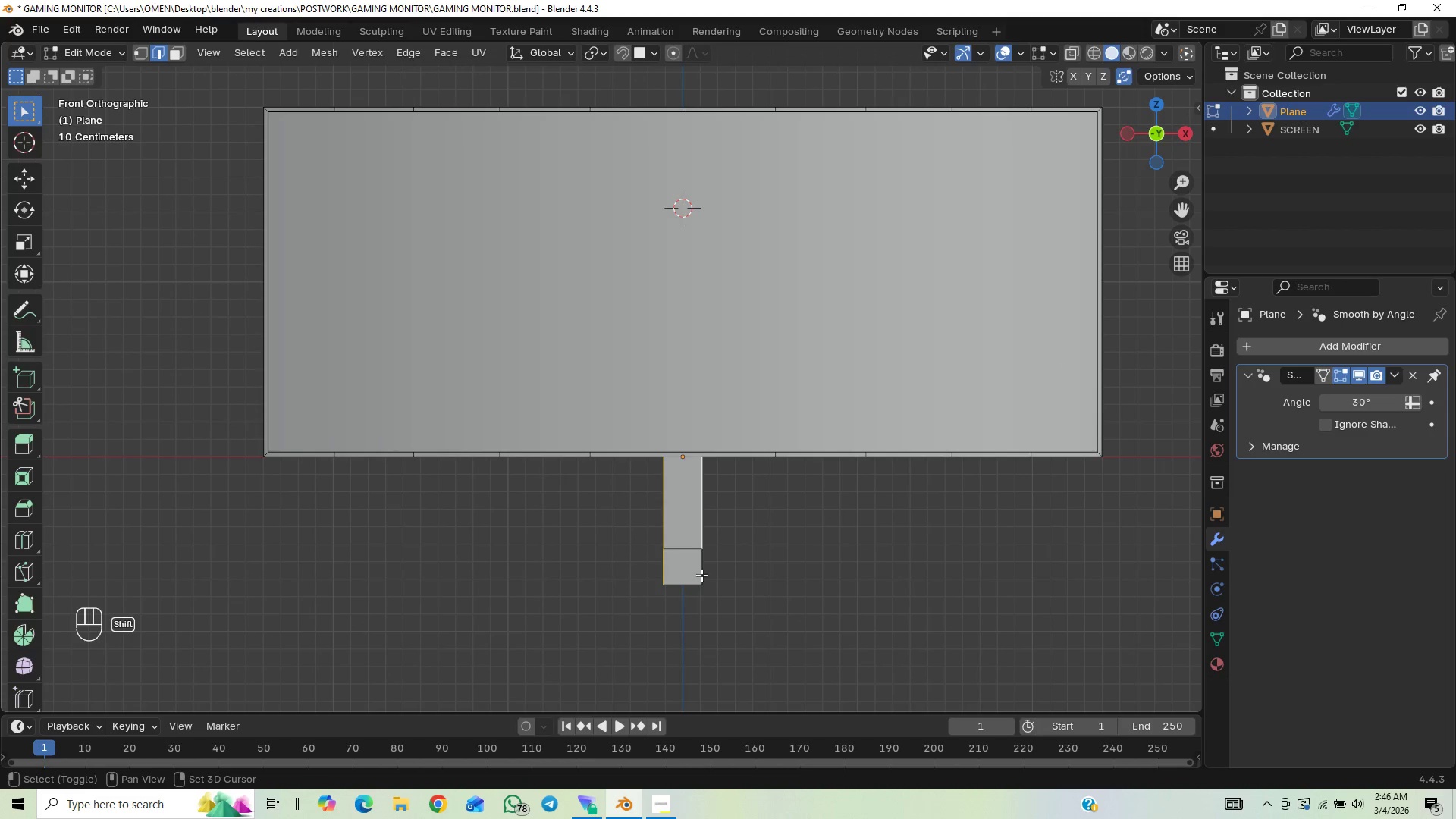 
hold_key(key=ShiftLeft, duration=1.34)
left_click([702, 491])
 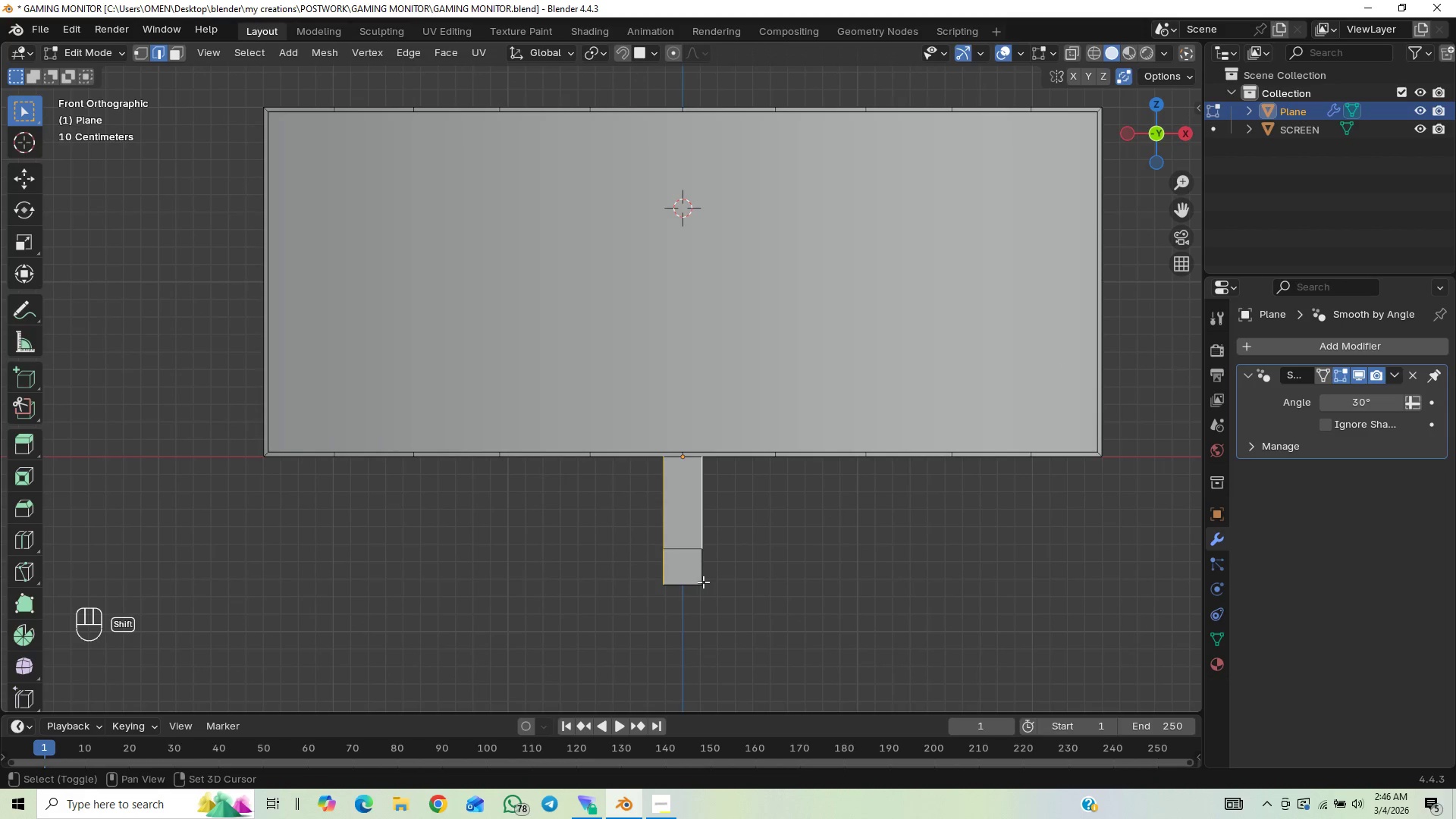 
left_click([703, 570])
 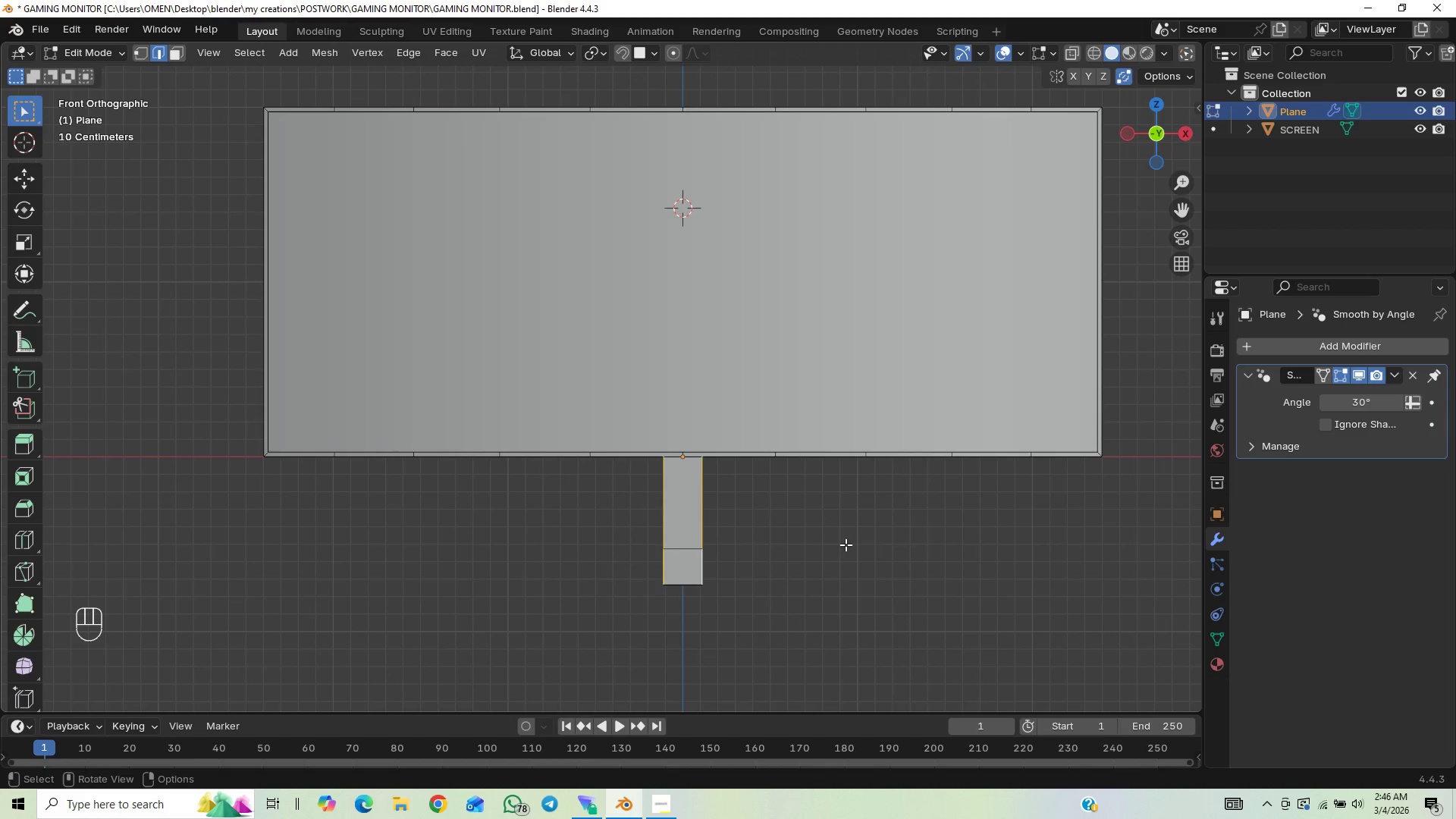 
key(S)
 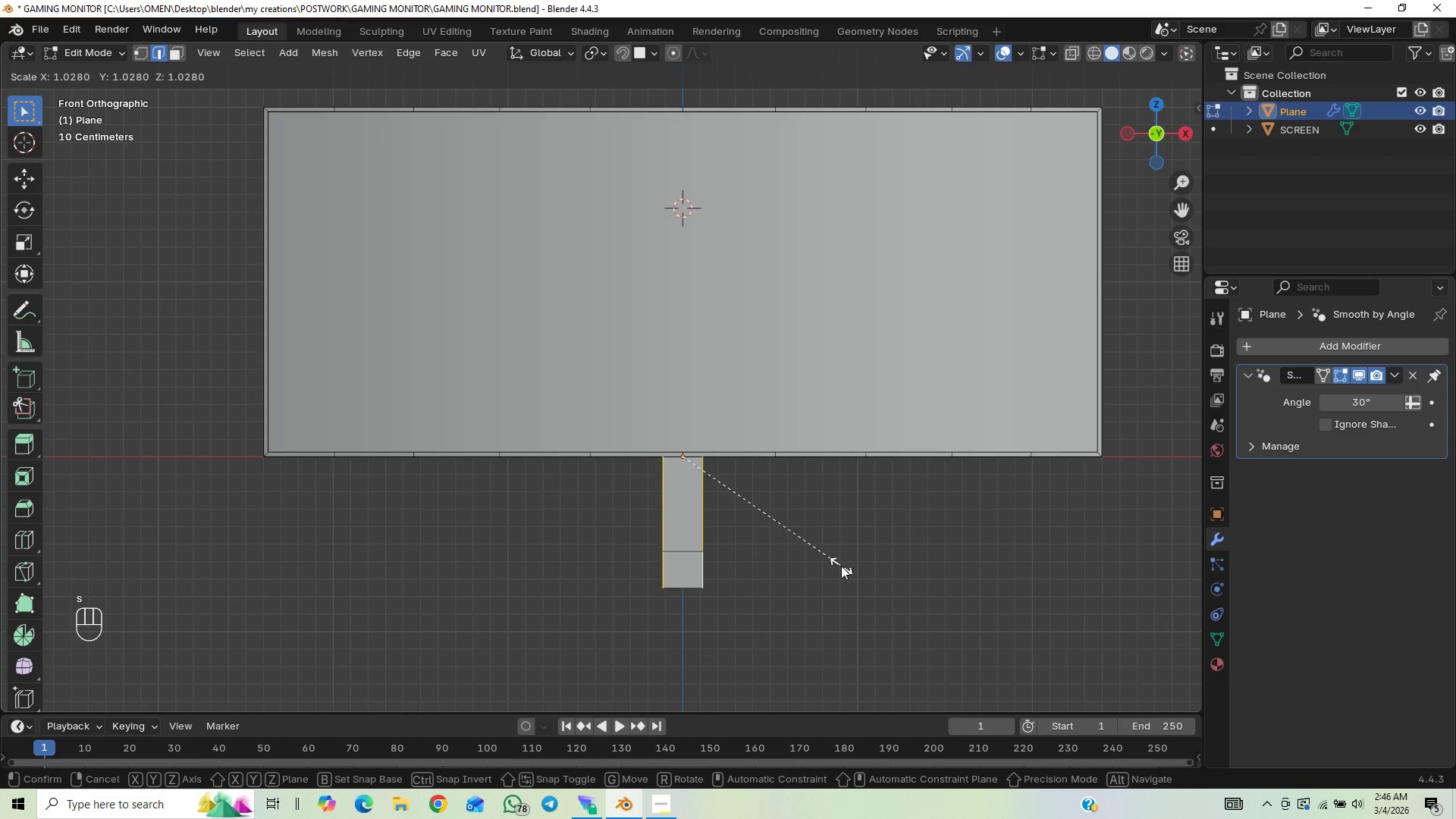 
right_click([840, 584])
 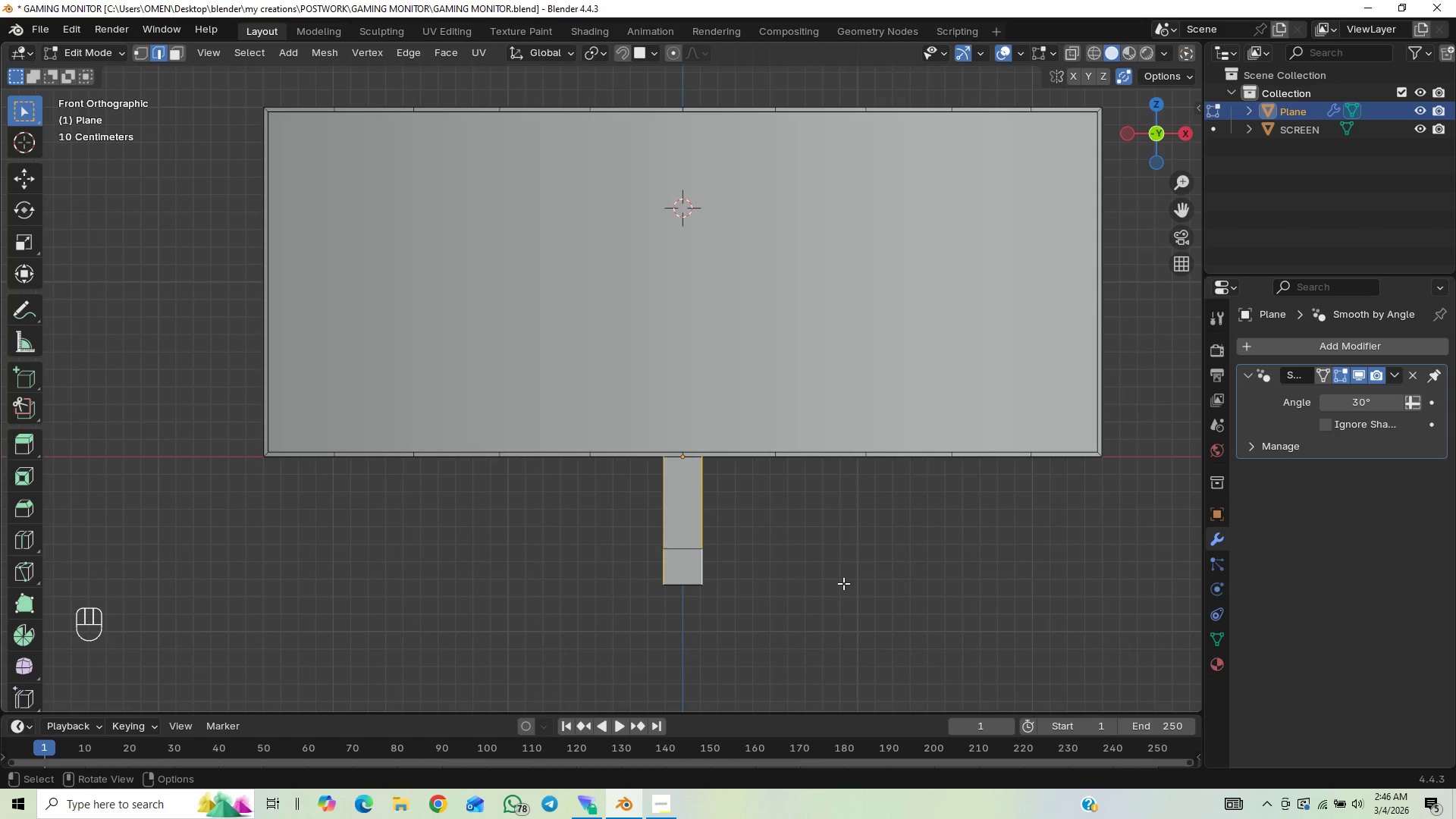 
type(sZ)
 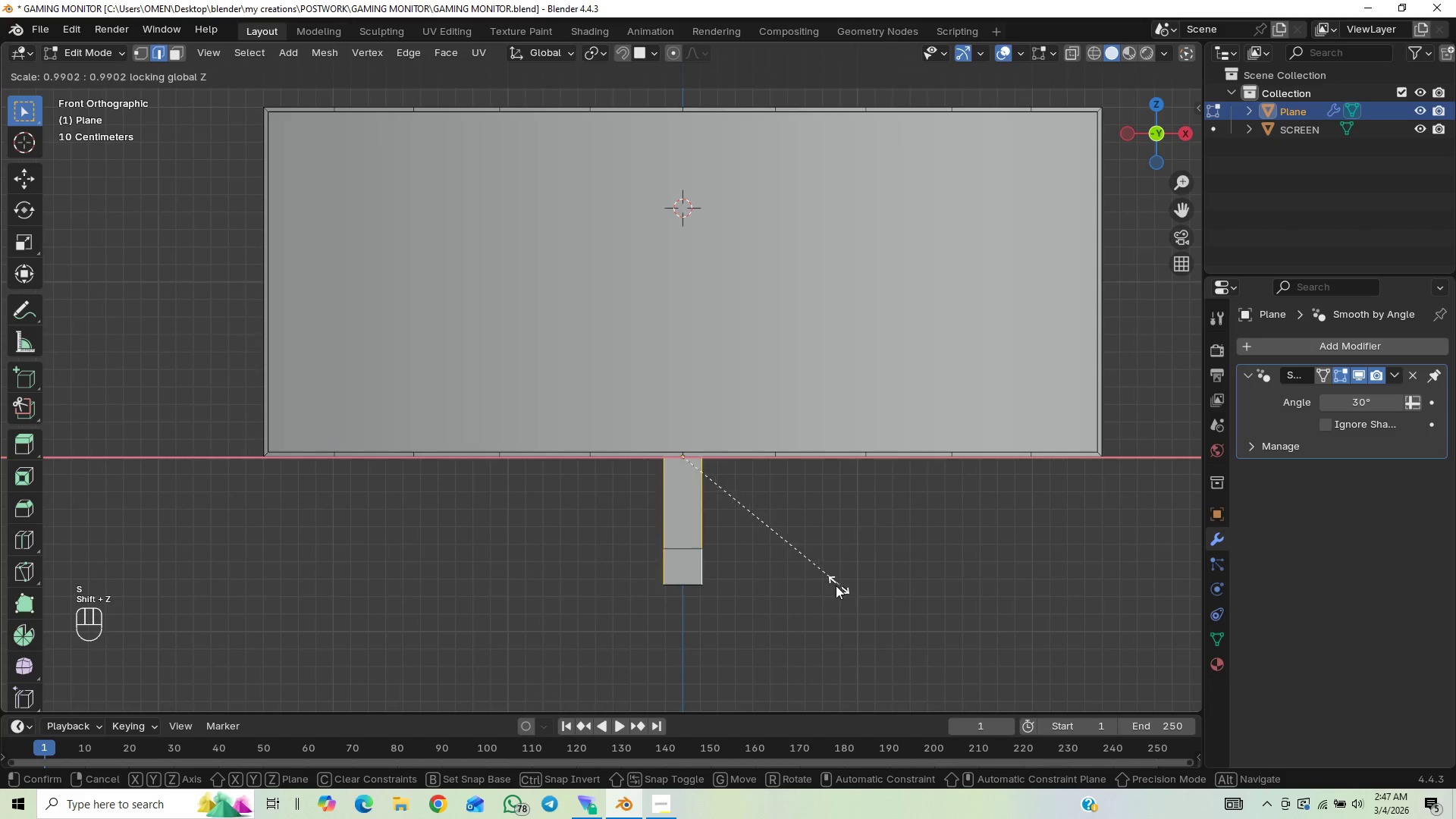 
wait(5.77)
 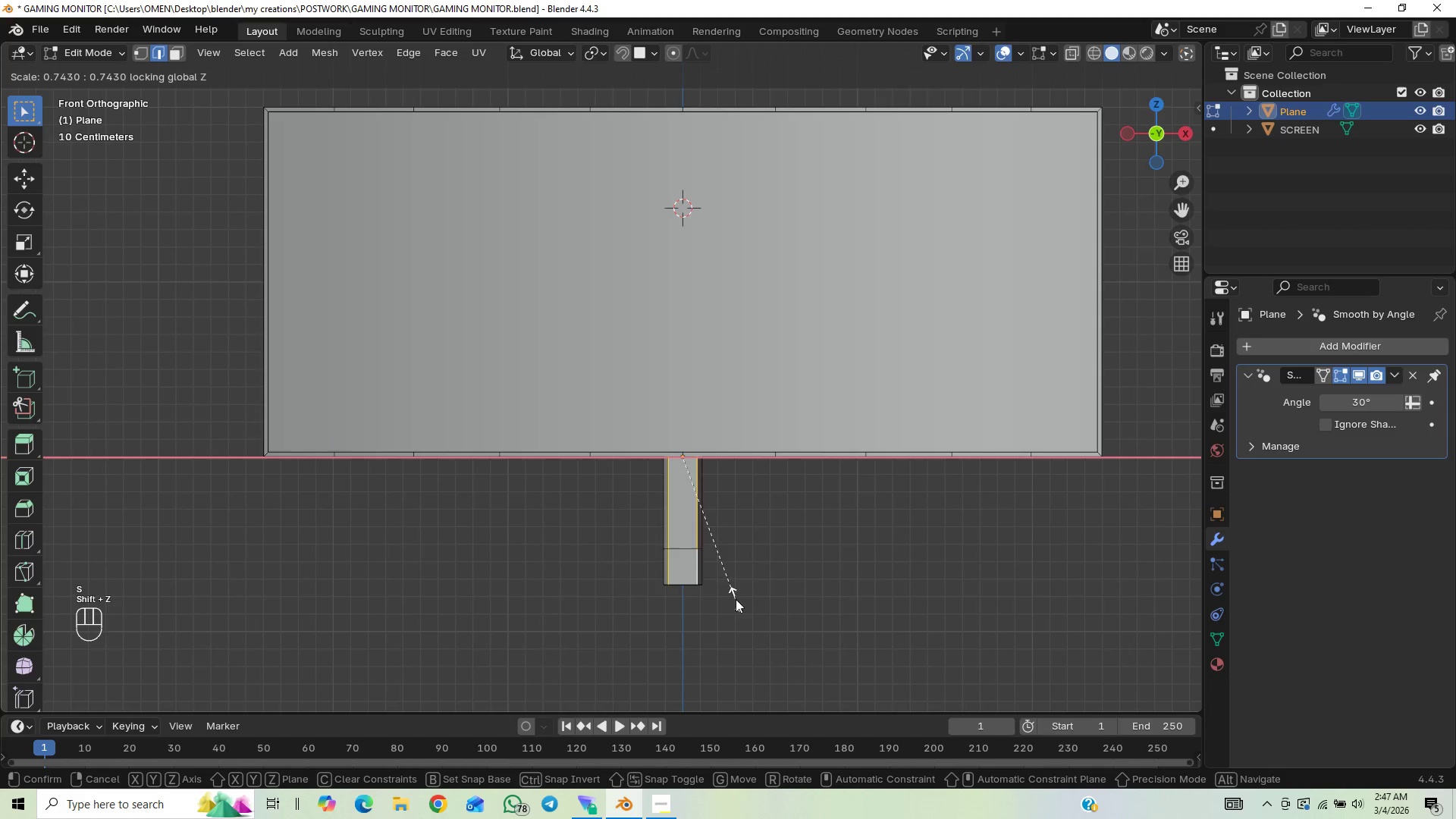 
left_click([704, 529])
 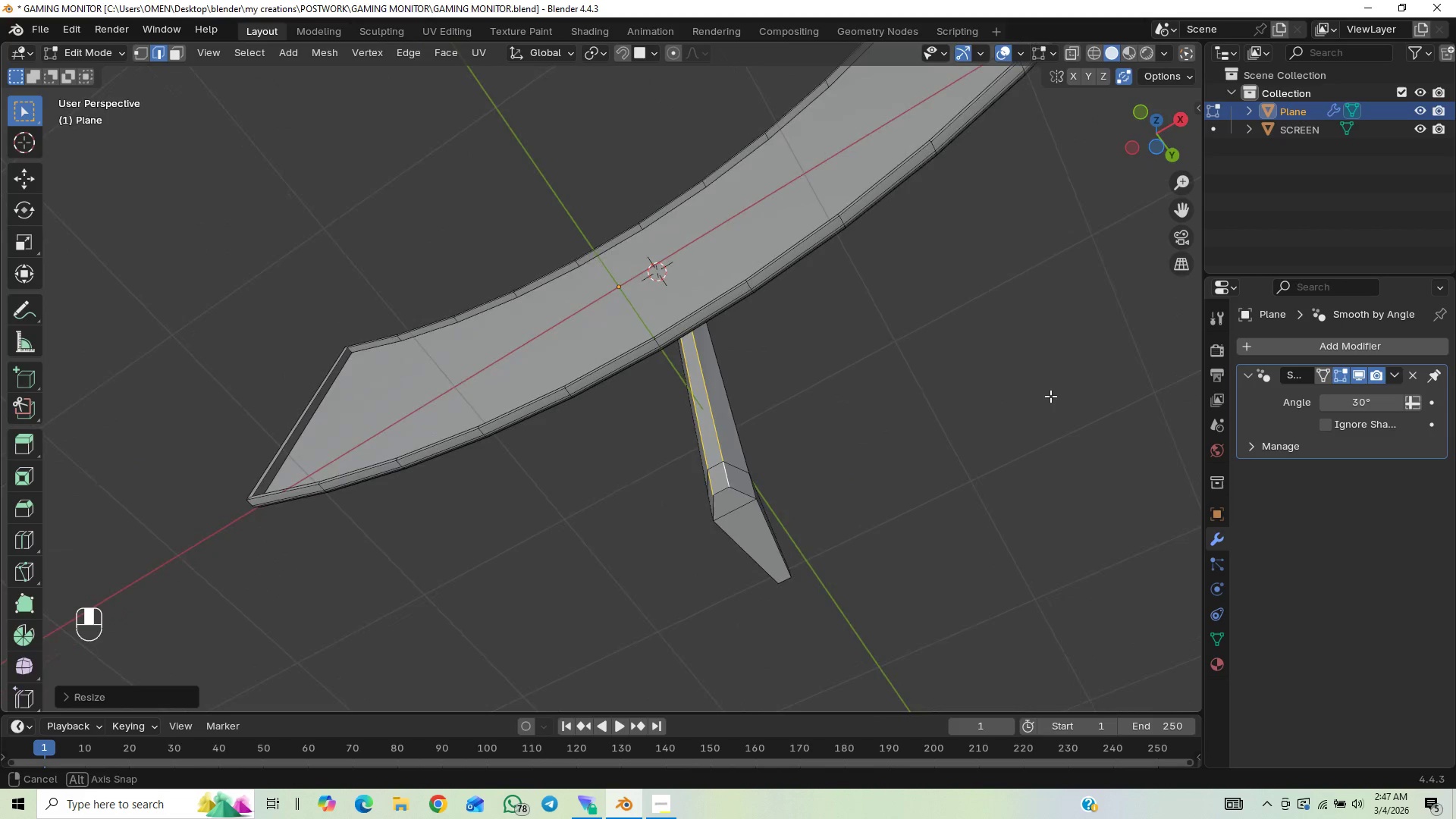 
wait(11.67)
 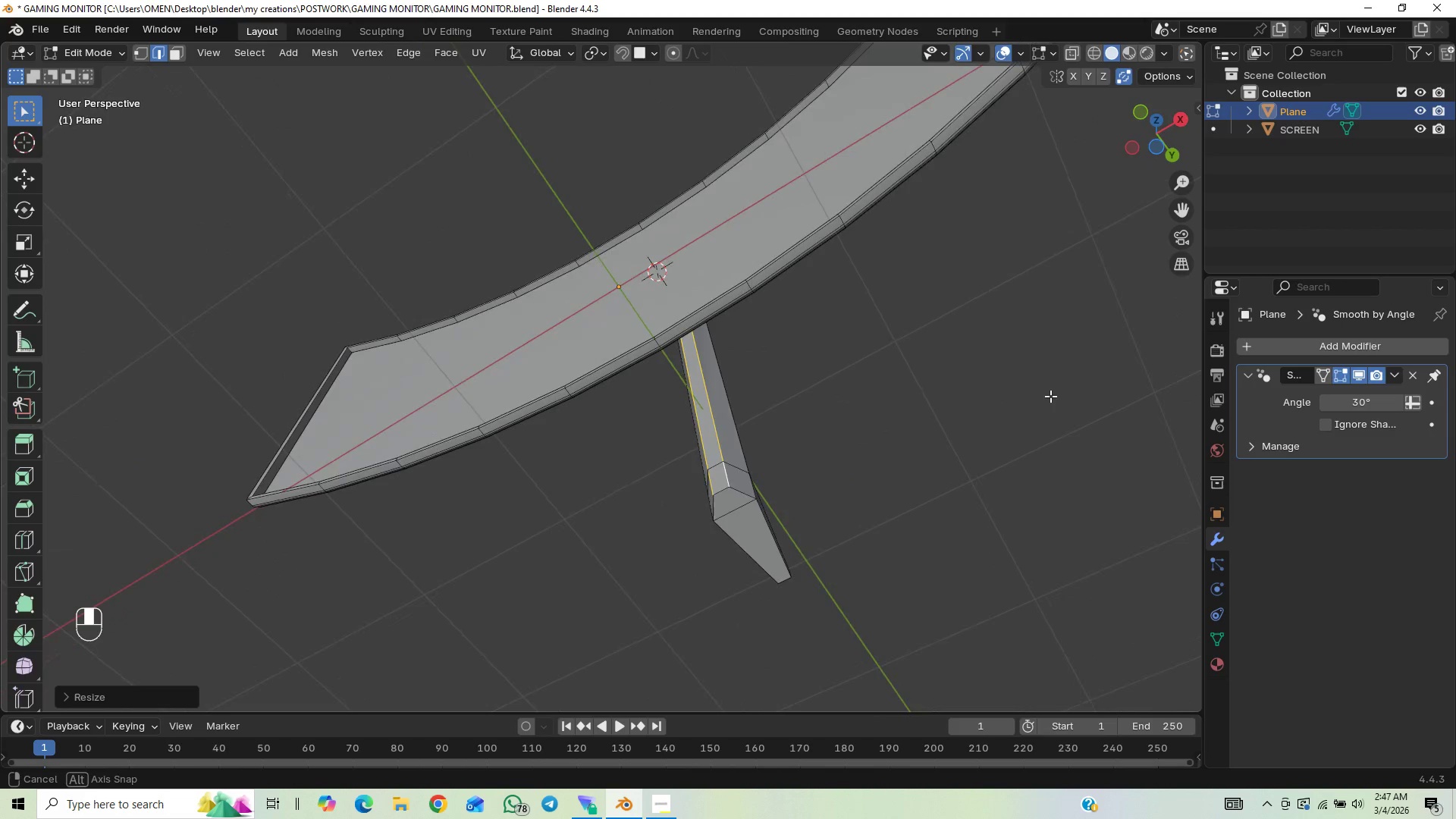 
key(Tab)
 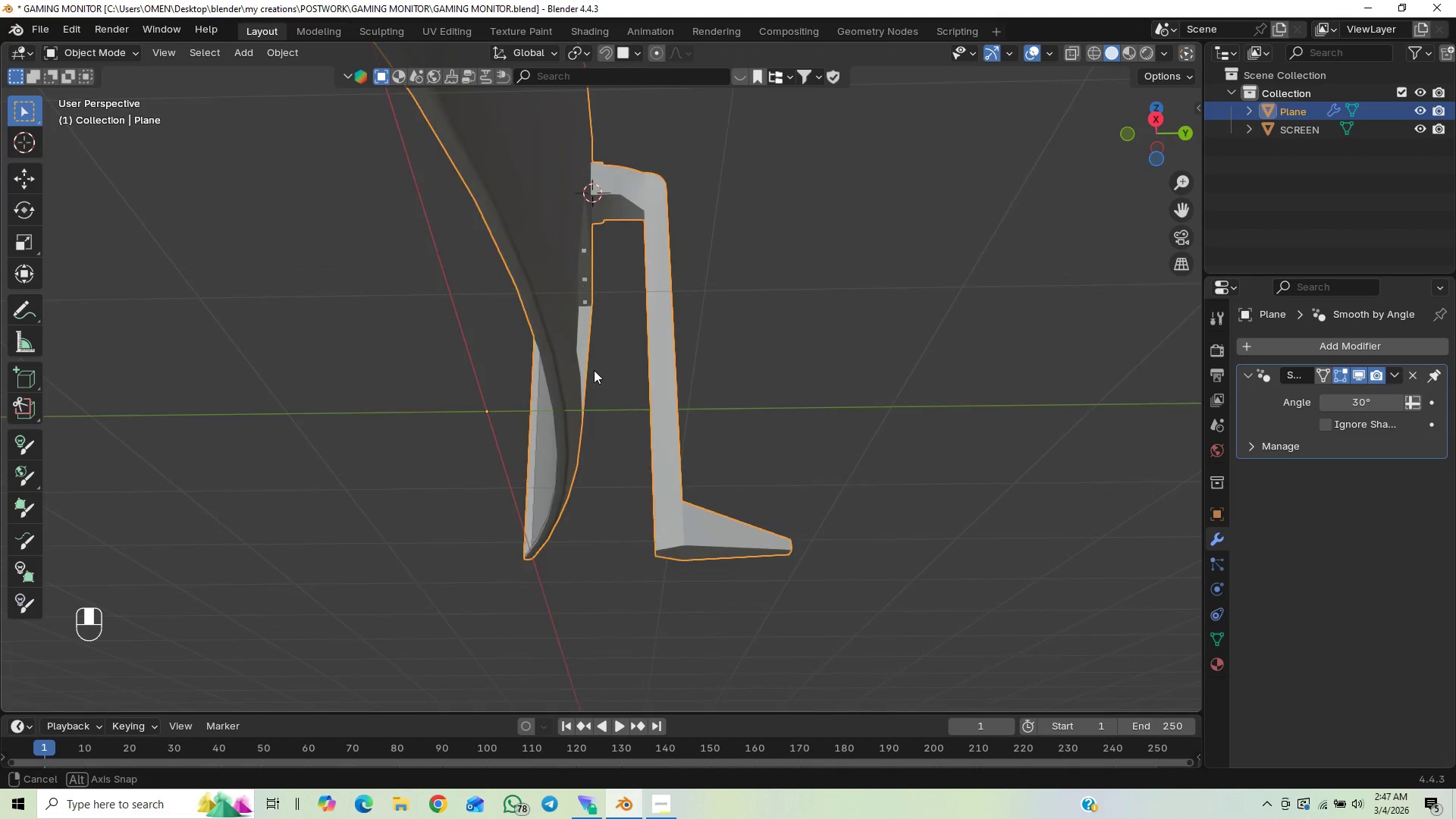 
wait(7.69)
 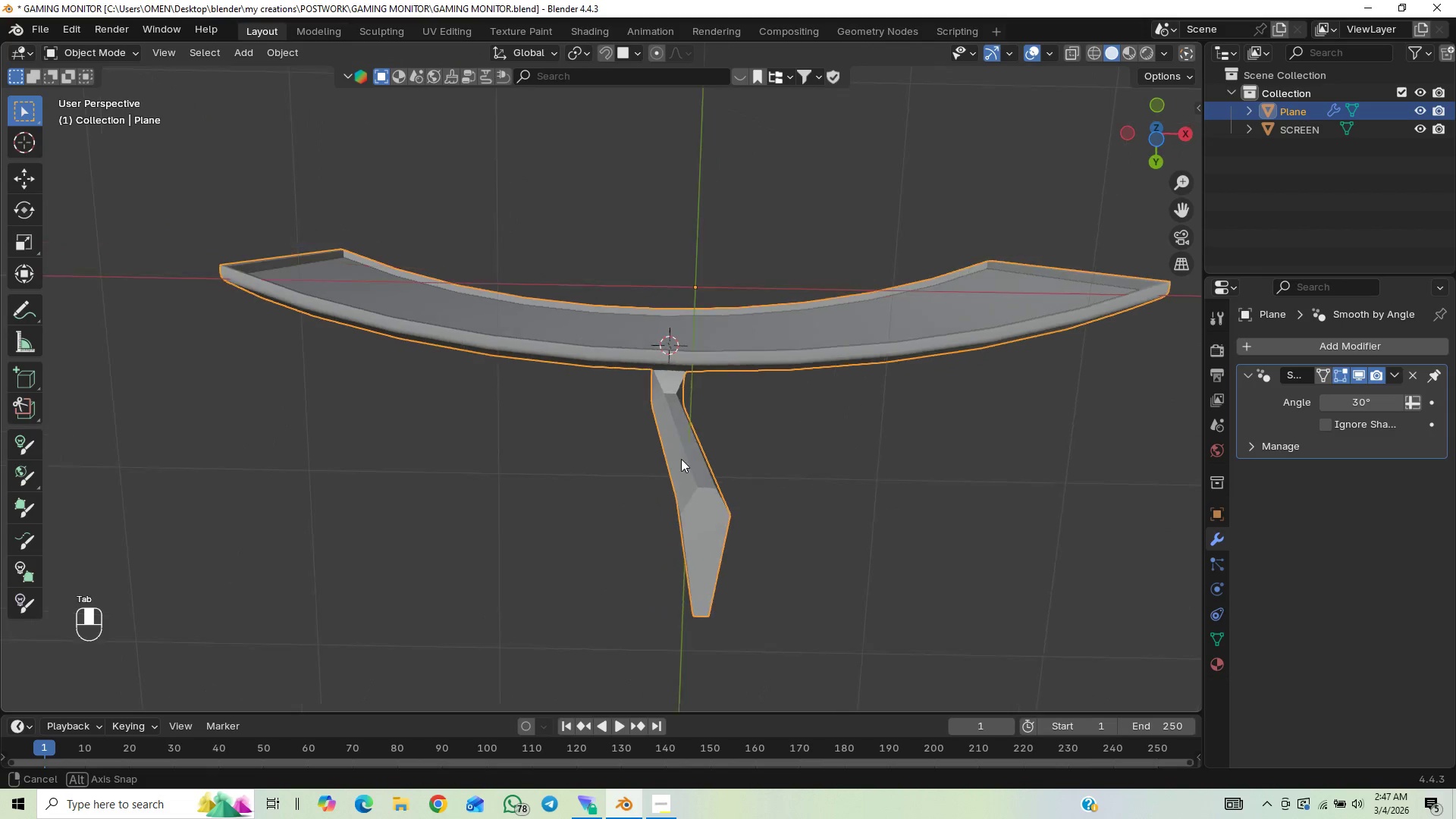 
key(Control+Z)
 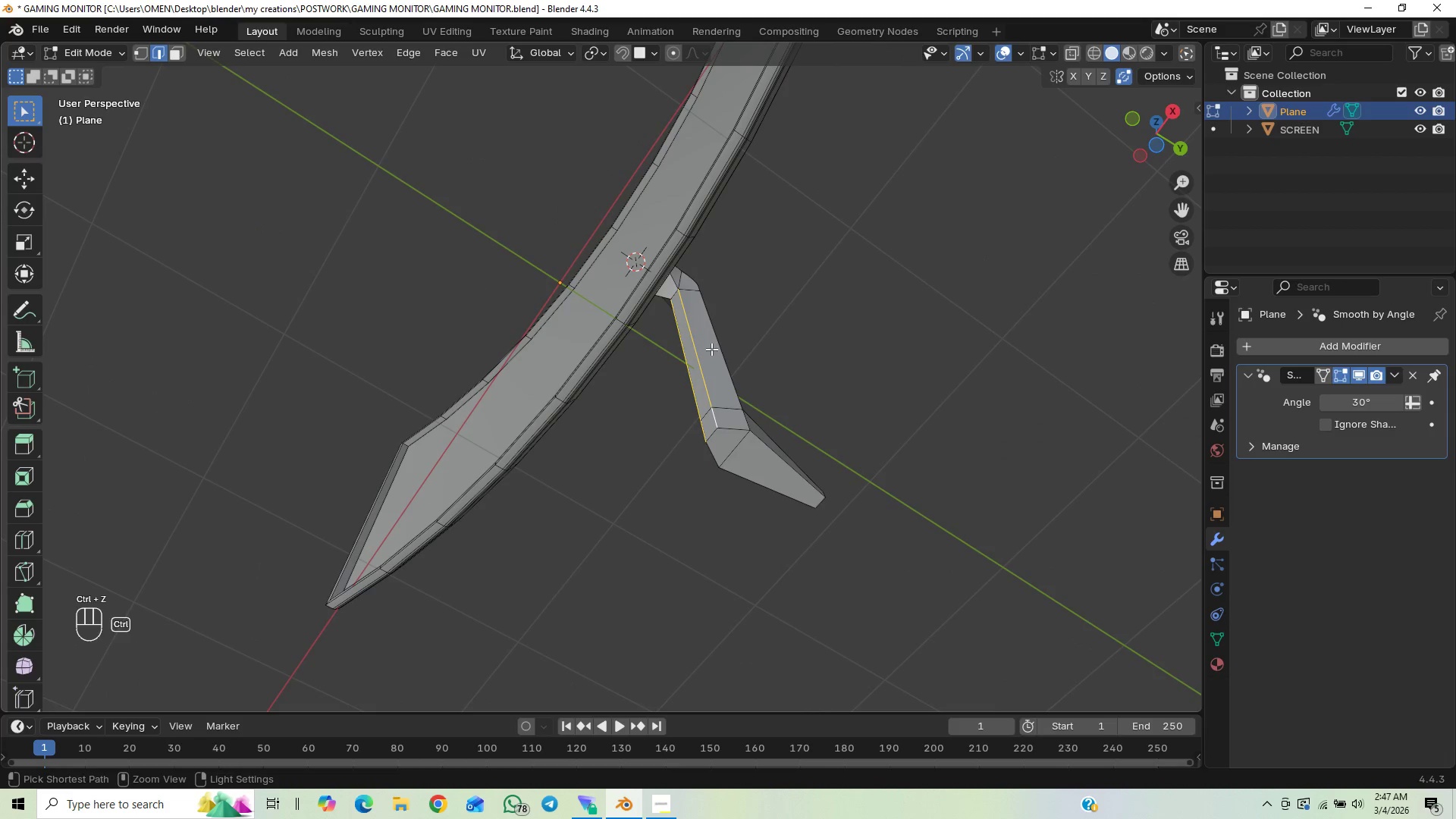 
key(Control+Z)
 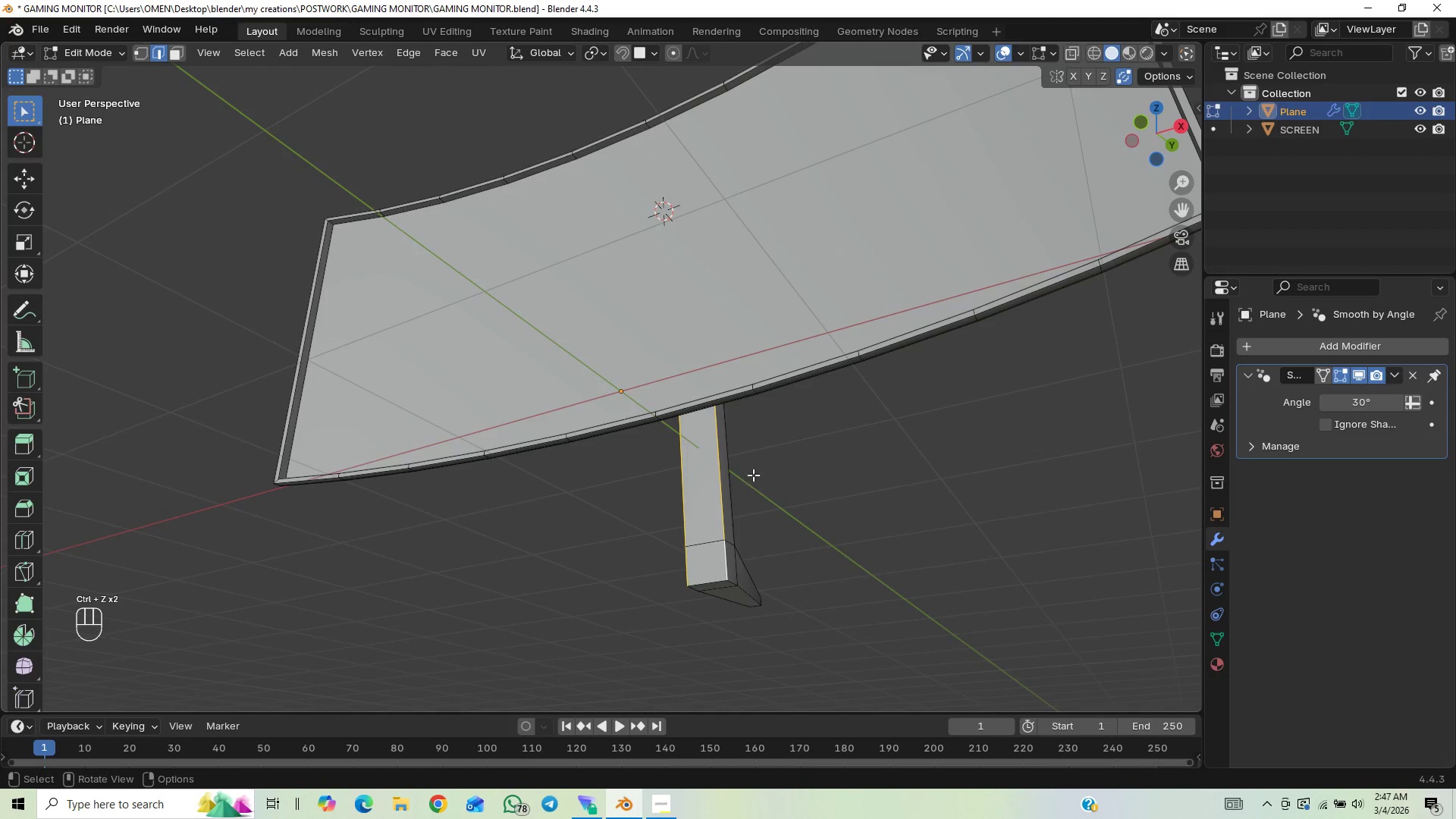 
hold_key(key=ControlLeft, duration=0.44)
left_click_drag(start_coordinate=[750, 466], to_coordinate=[620, 505])
 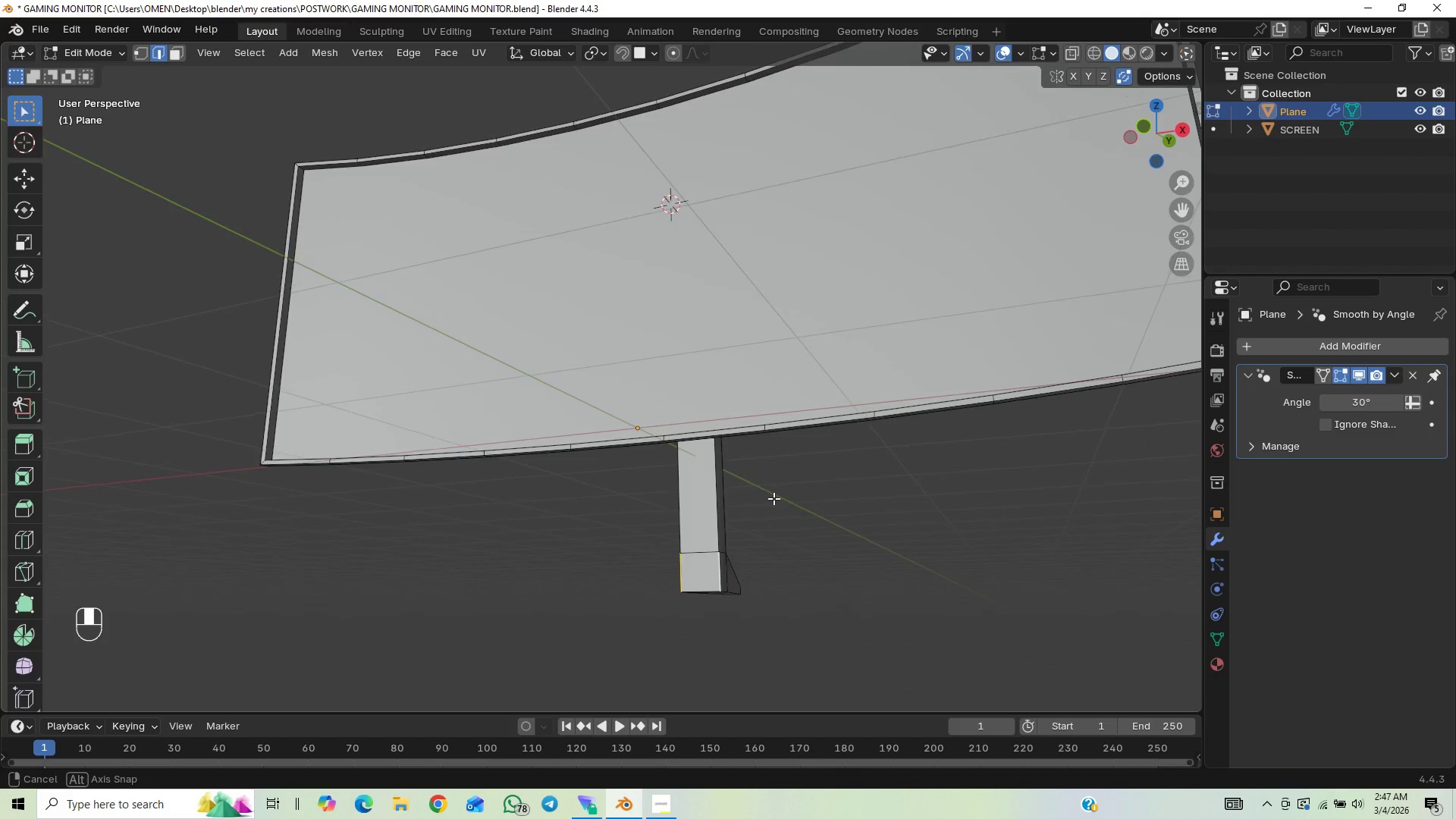 
type(sZ)
 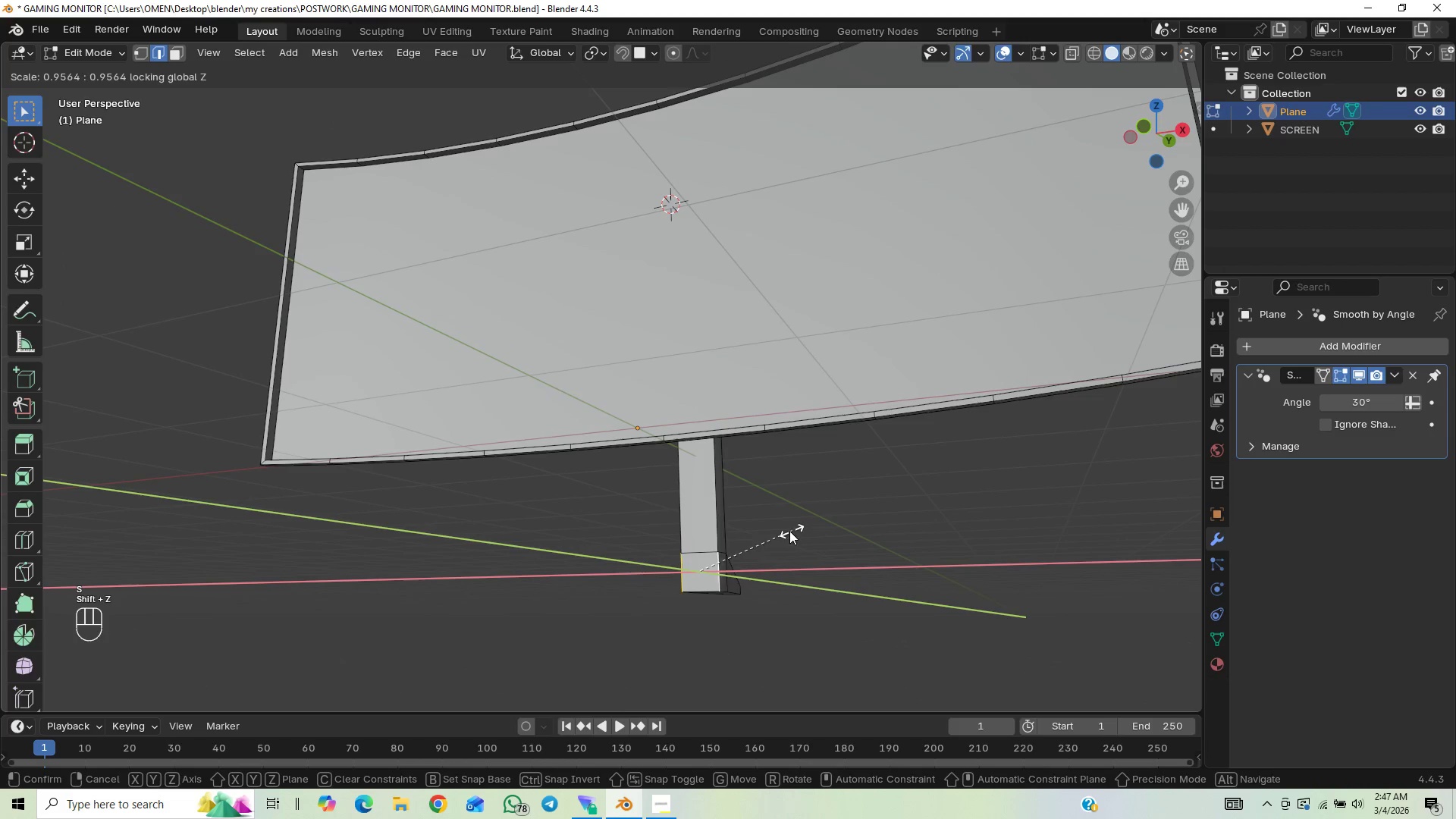 
left_click([708, 542])
 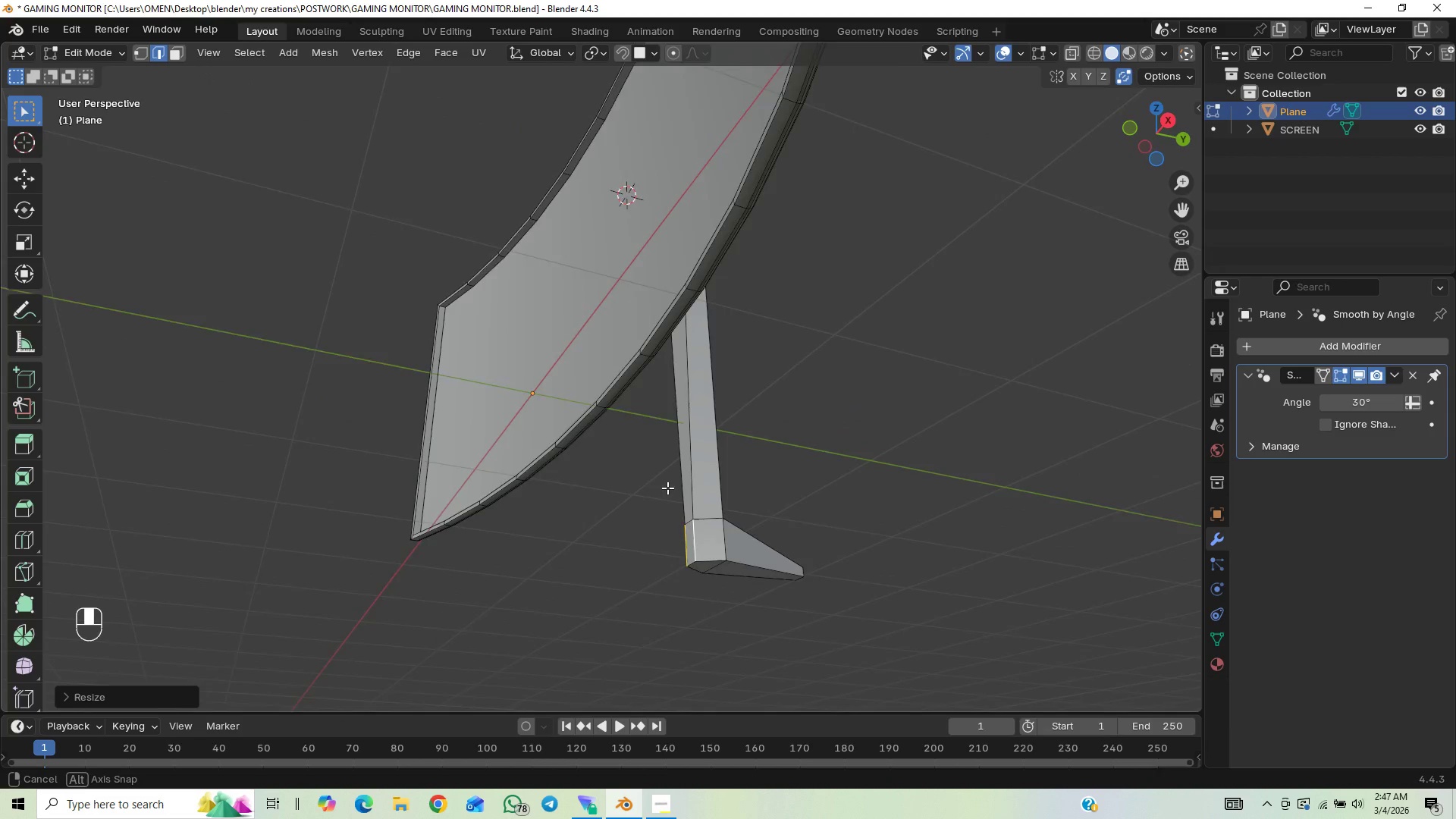 
scroll: coordinate [763, 469], scroll_direction: down, amount: 1.0
 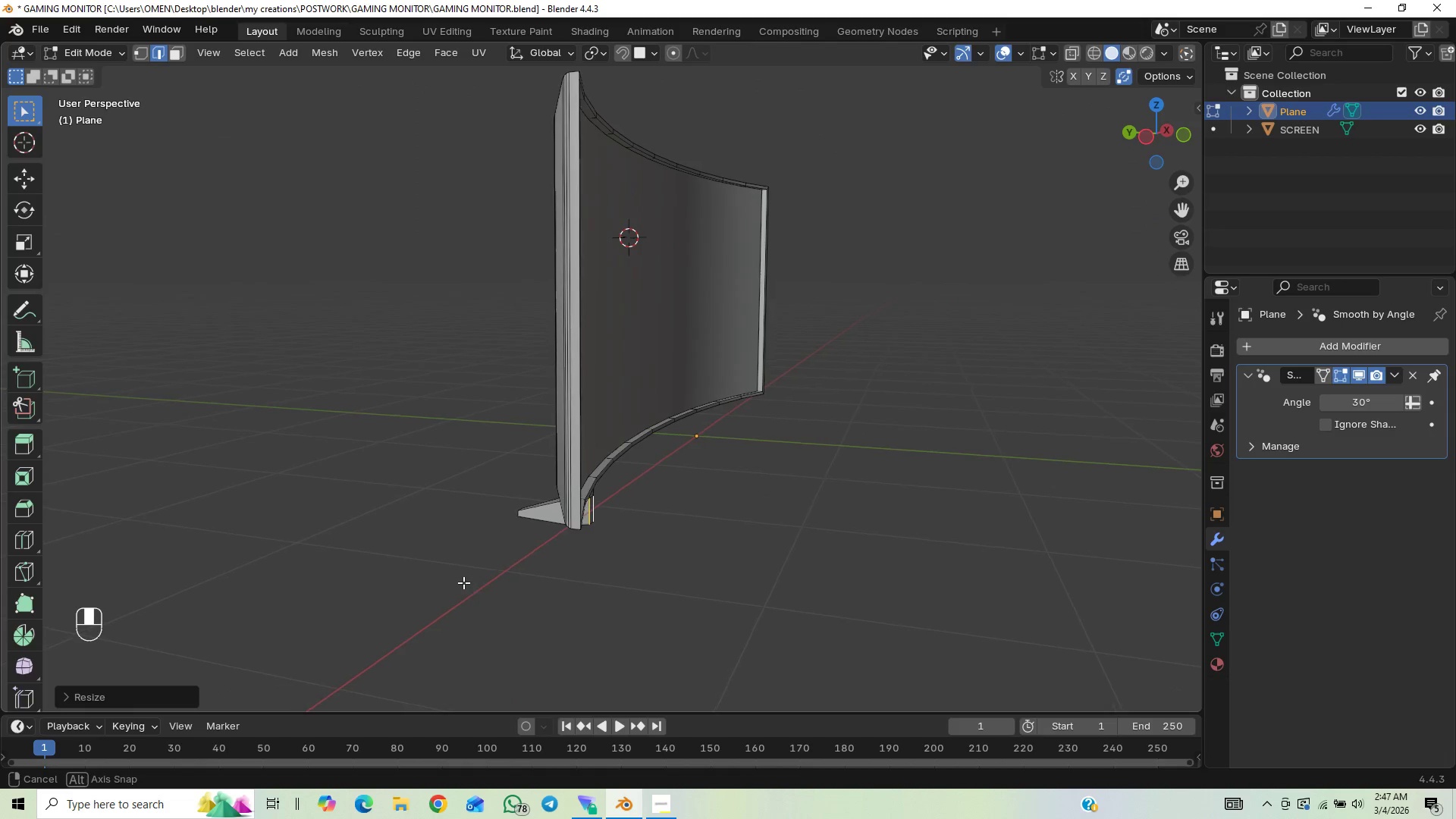 
wait(12.7)
 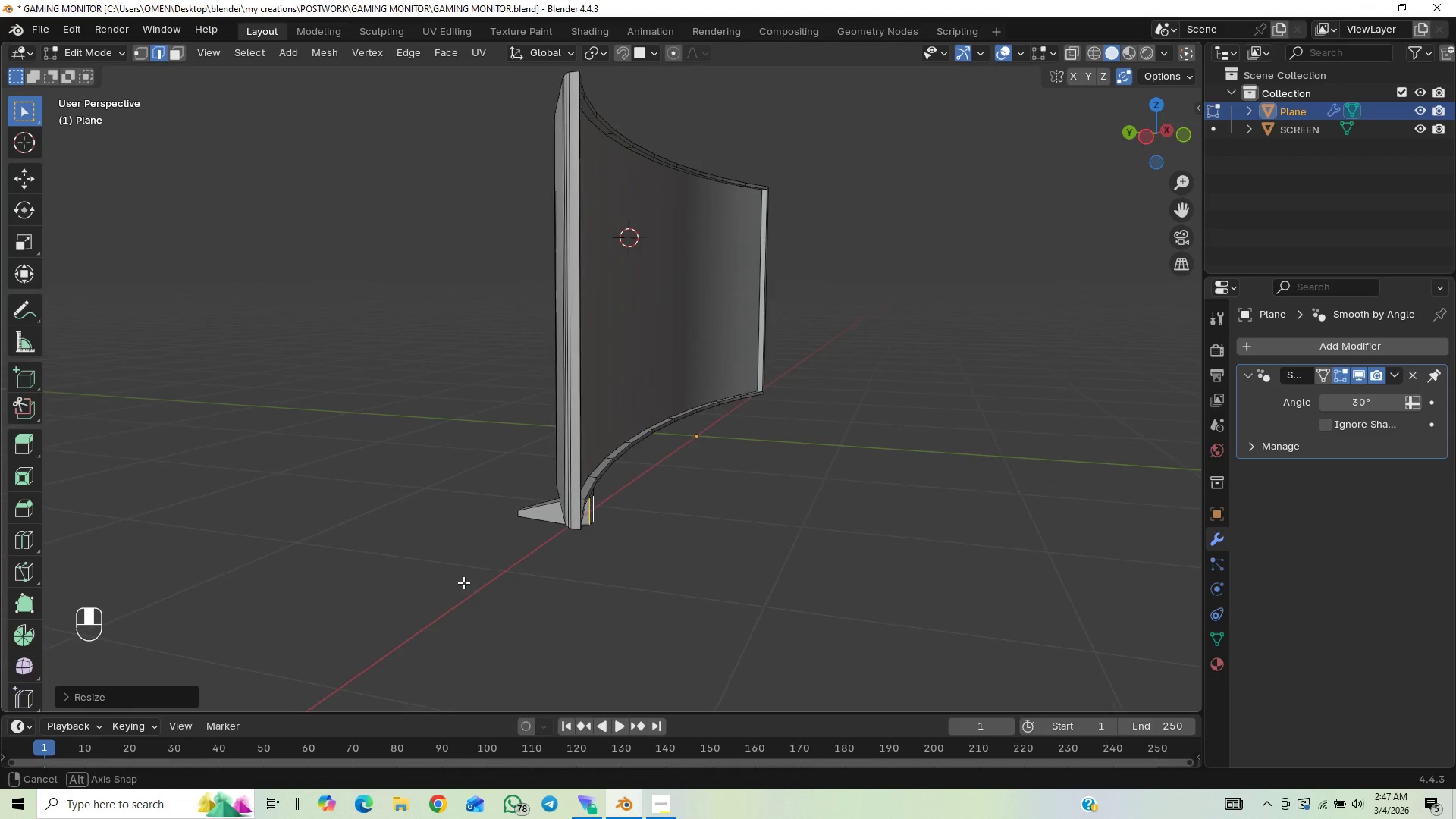 
left_click([531, 546])
 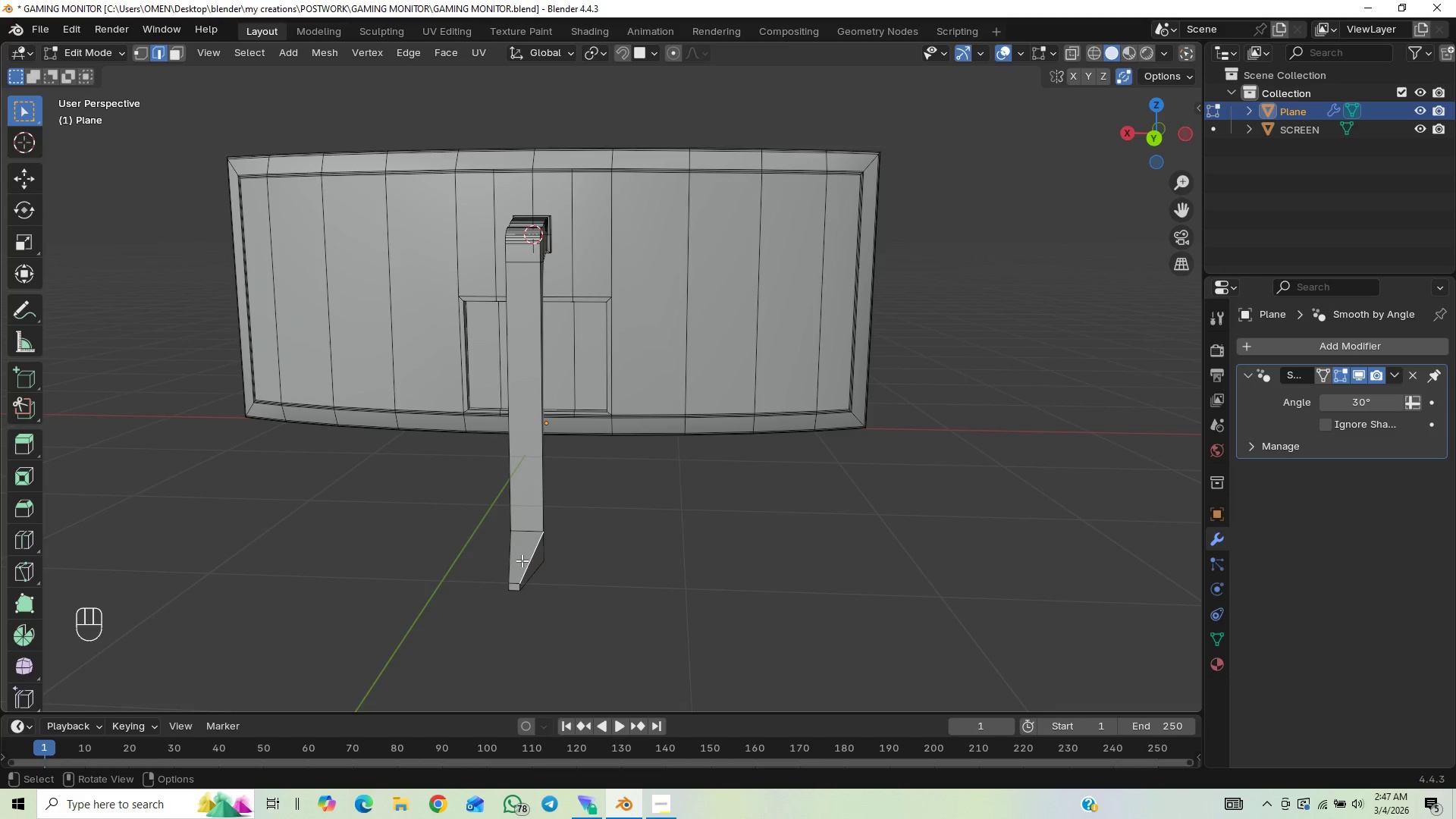 
hold_key(key=ShiftLeft, duration=0.89)
left_click([509, 551])
 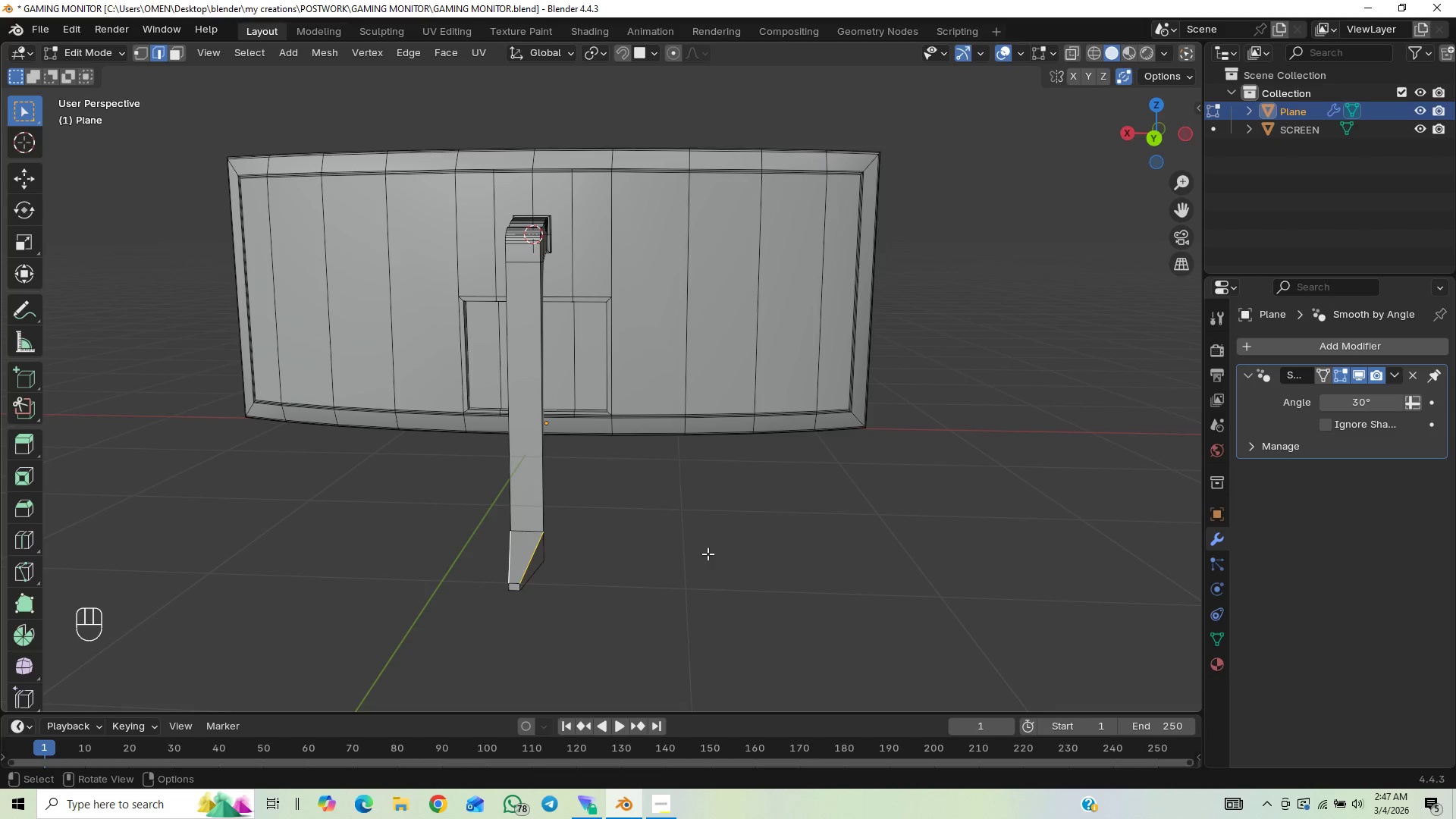 
type(sZ)
 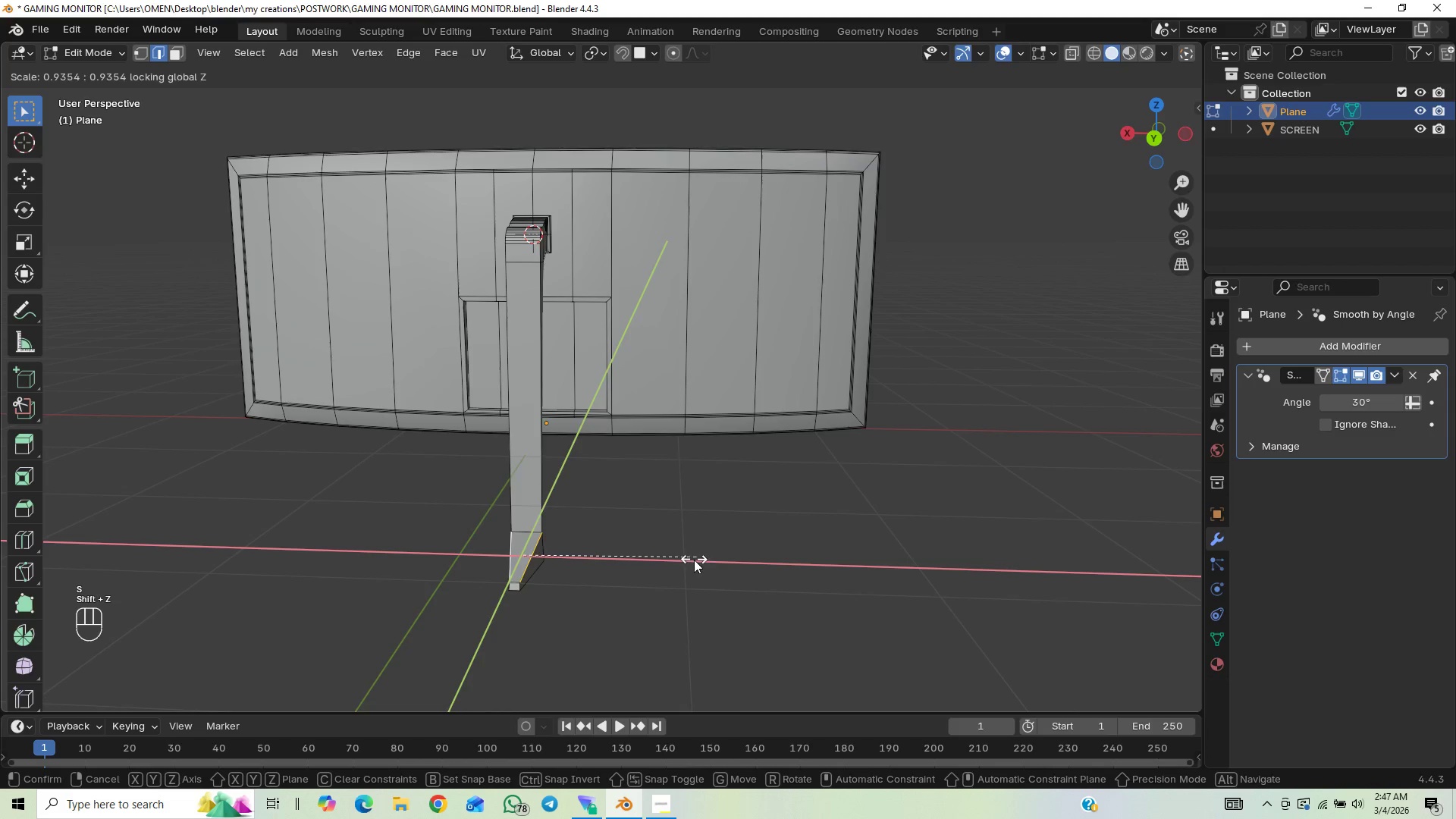 
right_click([667, 545])
 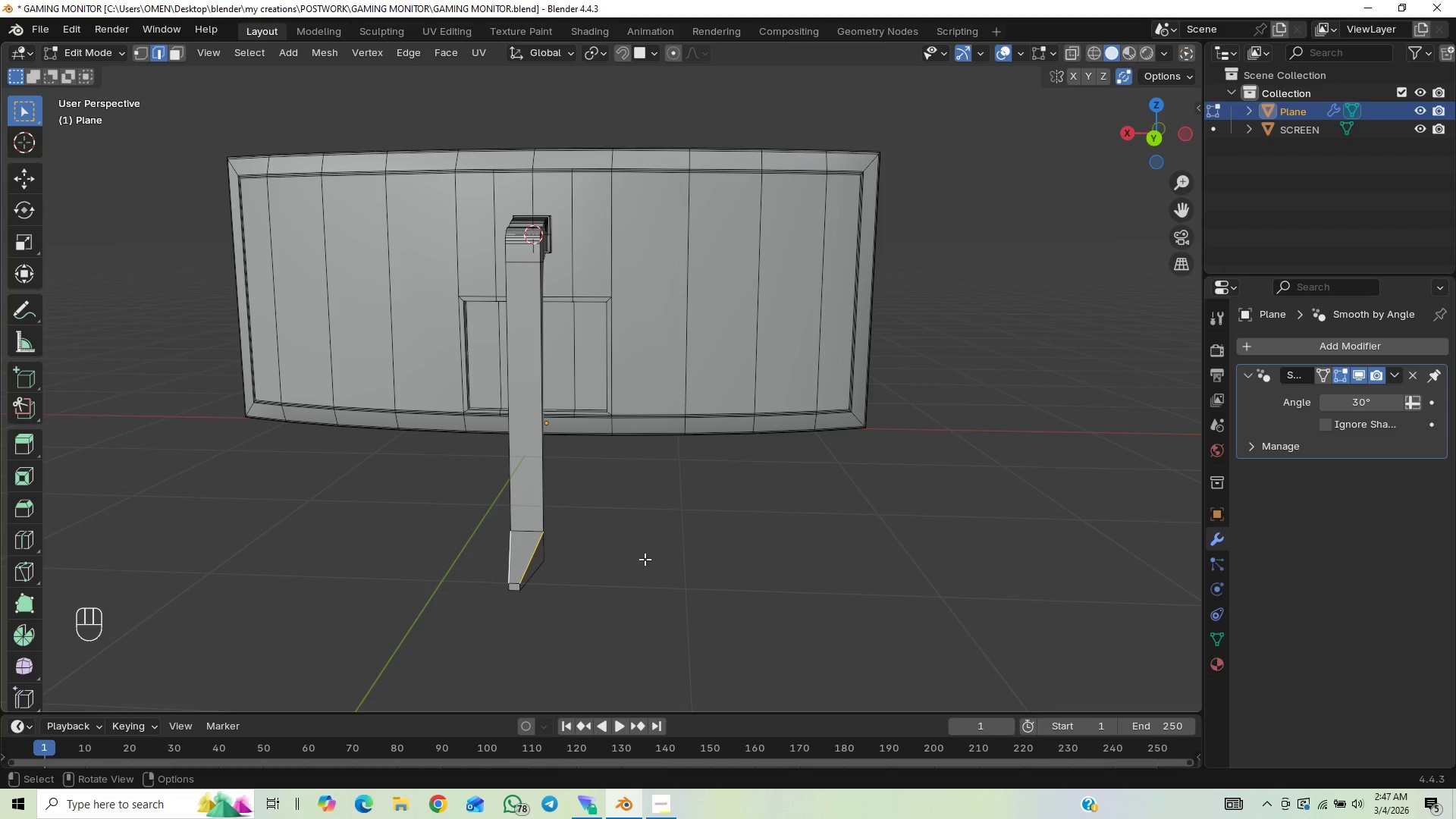 
hold_key(key=ShiftLeft, duration=0.92)
left_click([539, 573])
 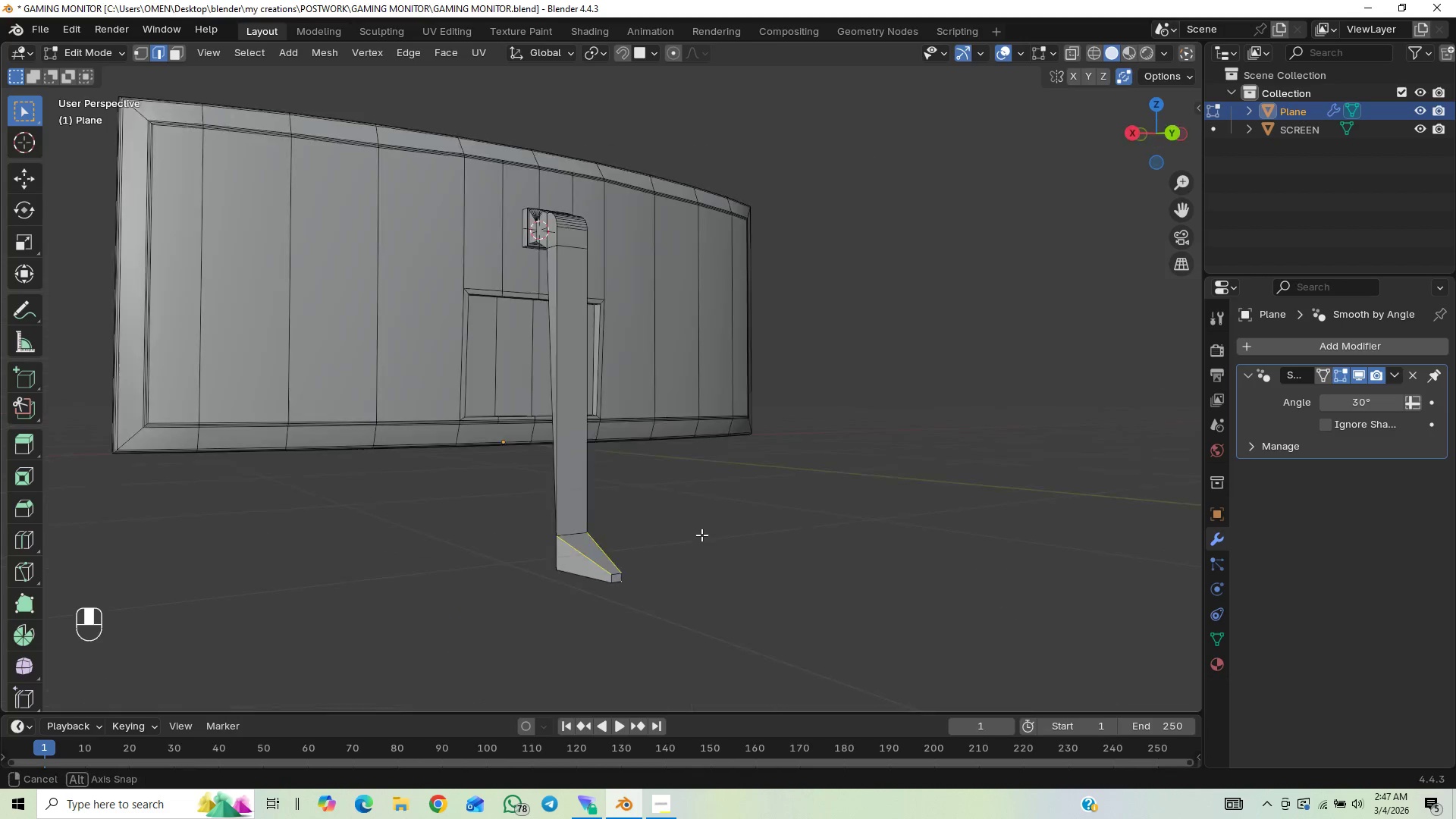 
hold_key(key=ShiftLeft, duration=0.8)
 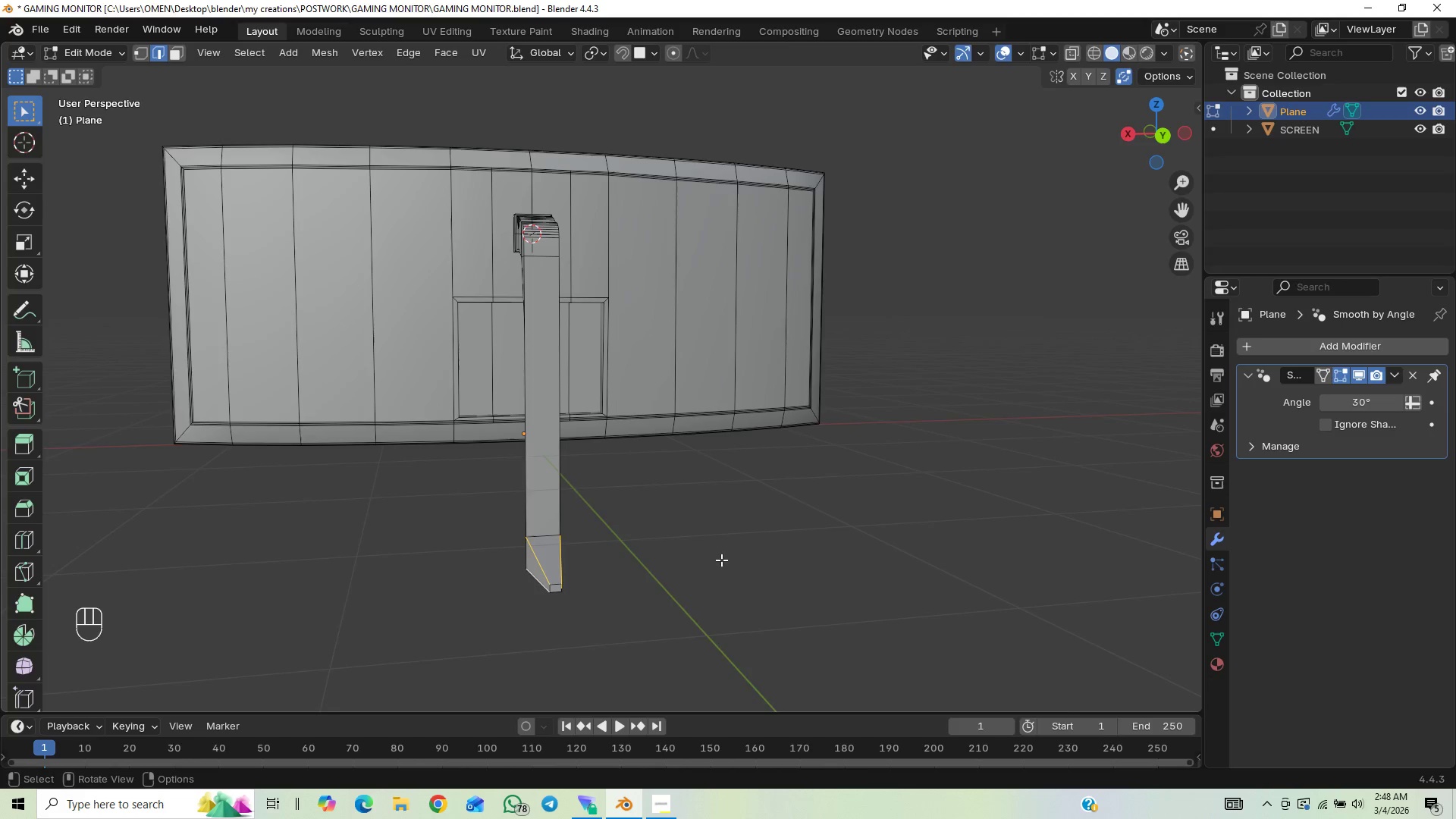 
type(sZ)
 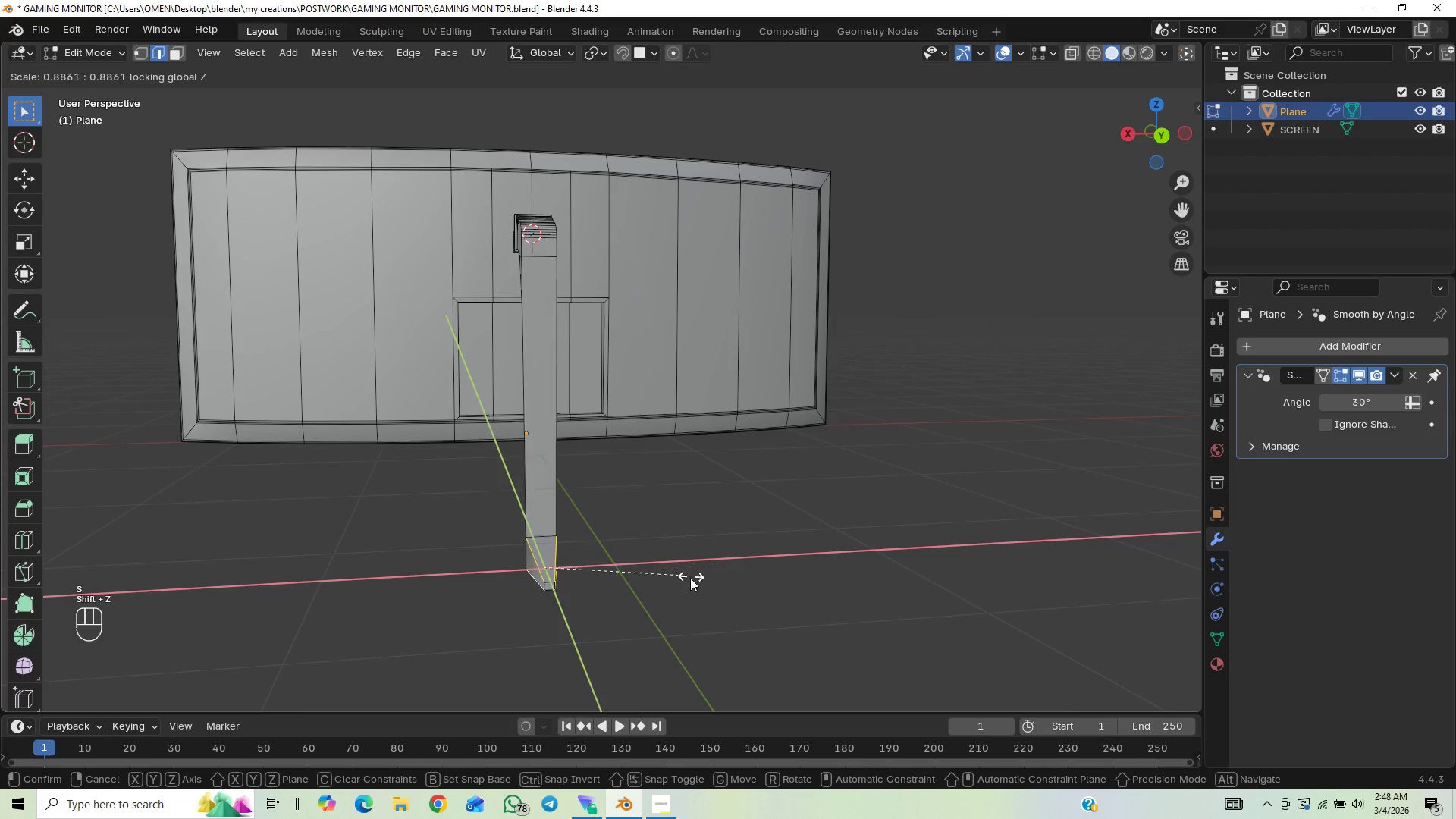 
left_click([667, 580])
 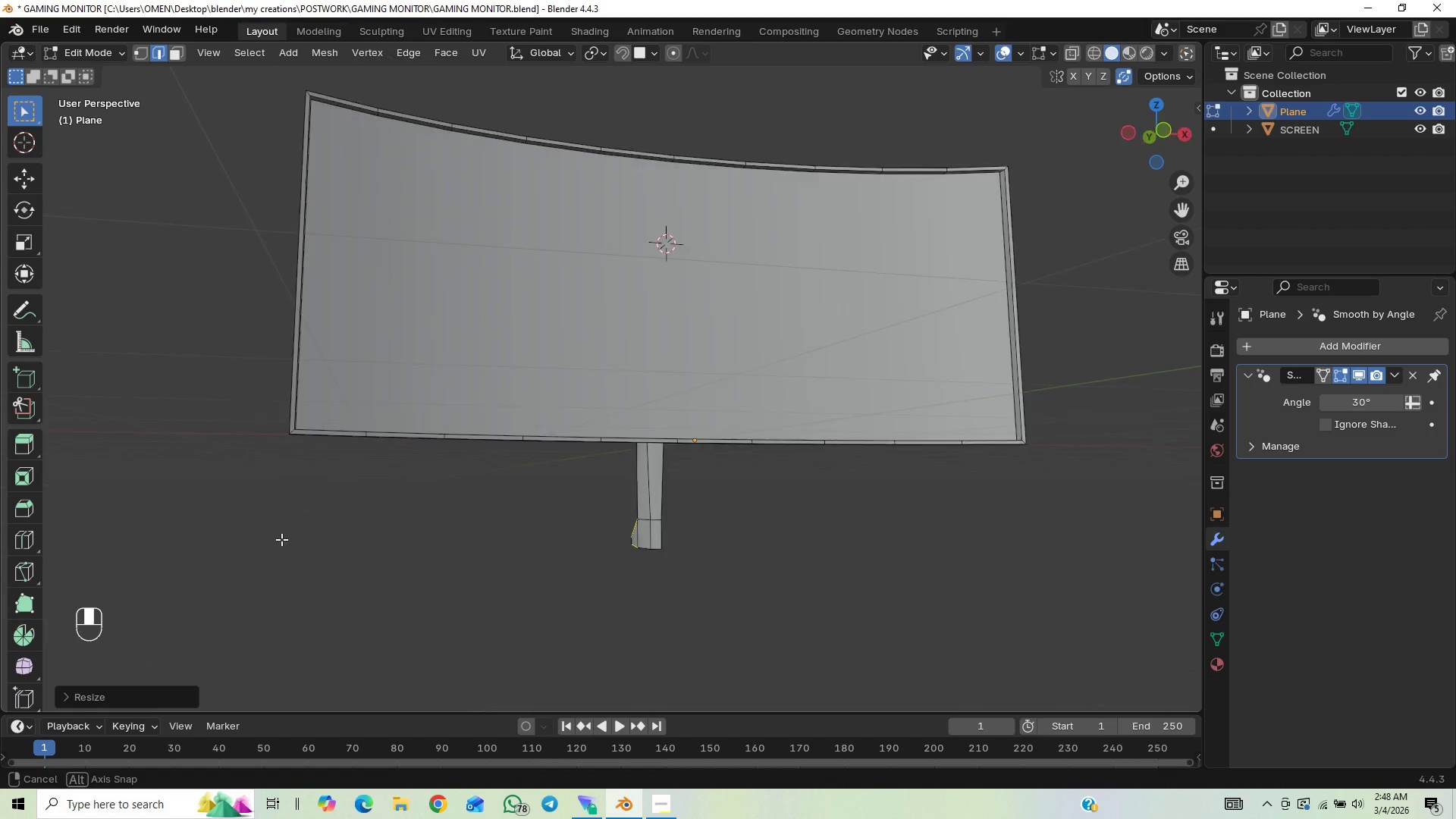 
key(Control+Z)
 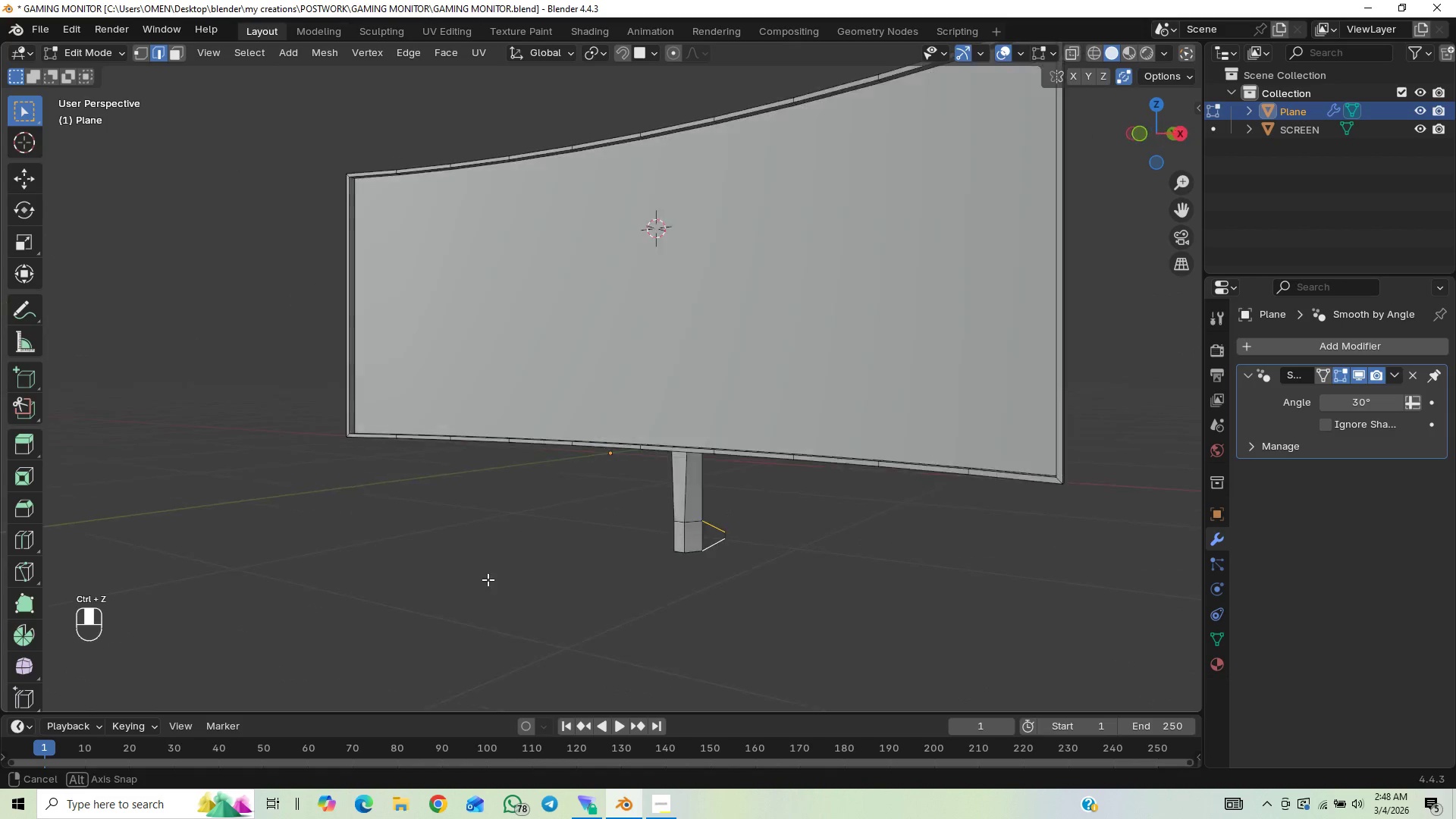 
scroll: coordinate [606, 579], scroll_direction: up, amount: 1.0
 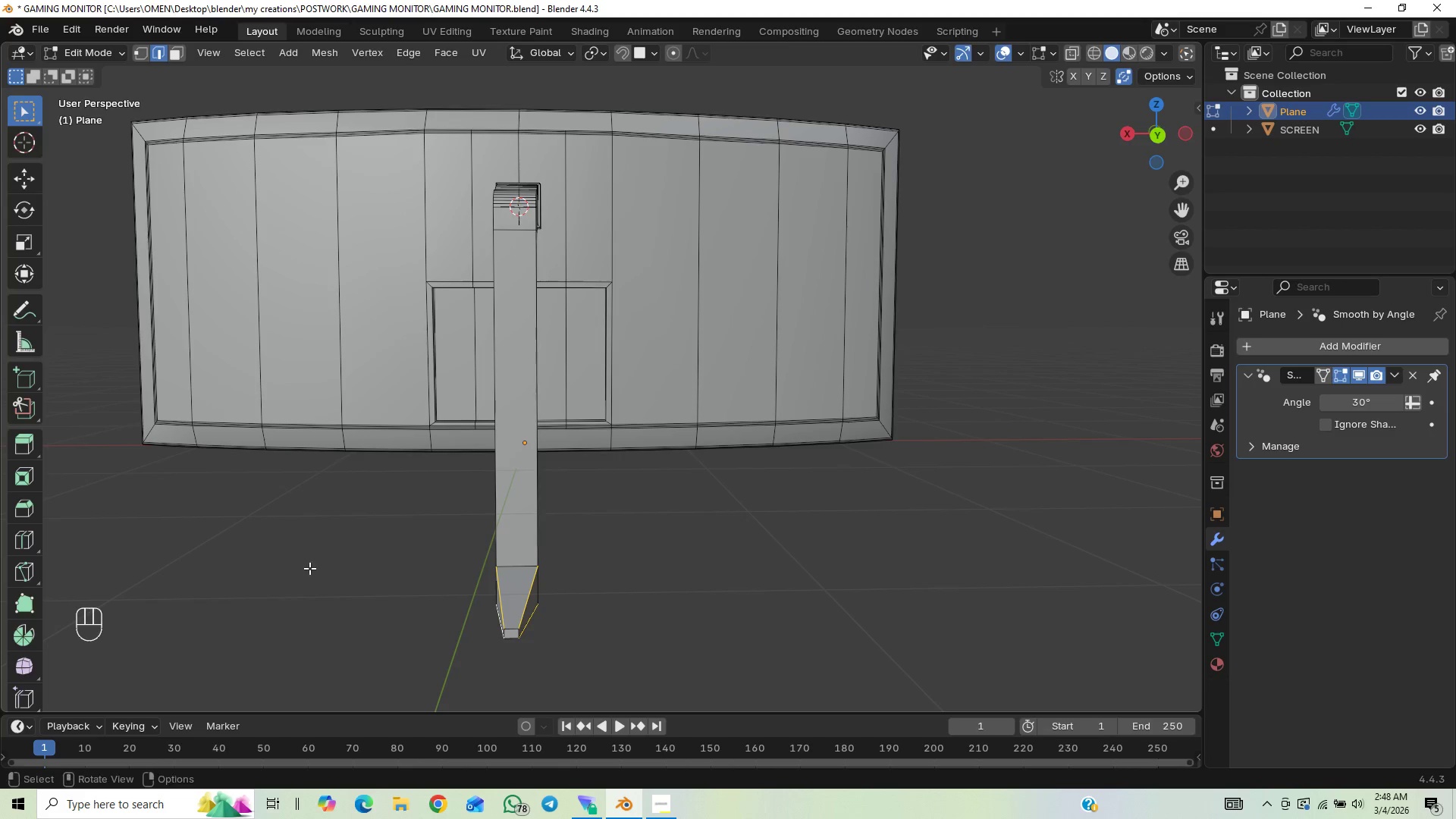 
key(Control+S)
 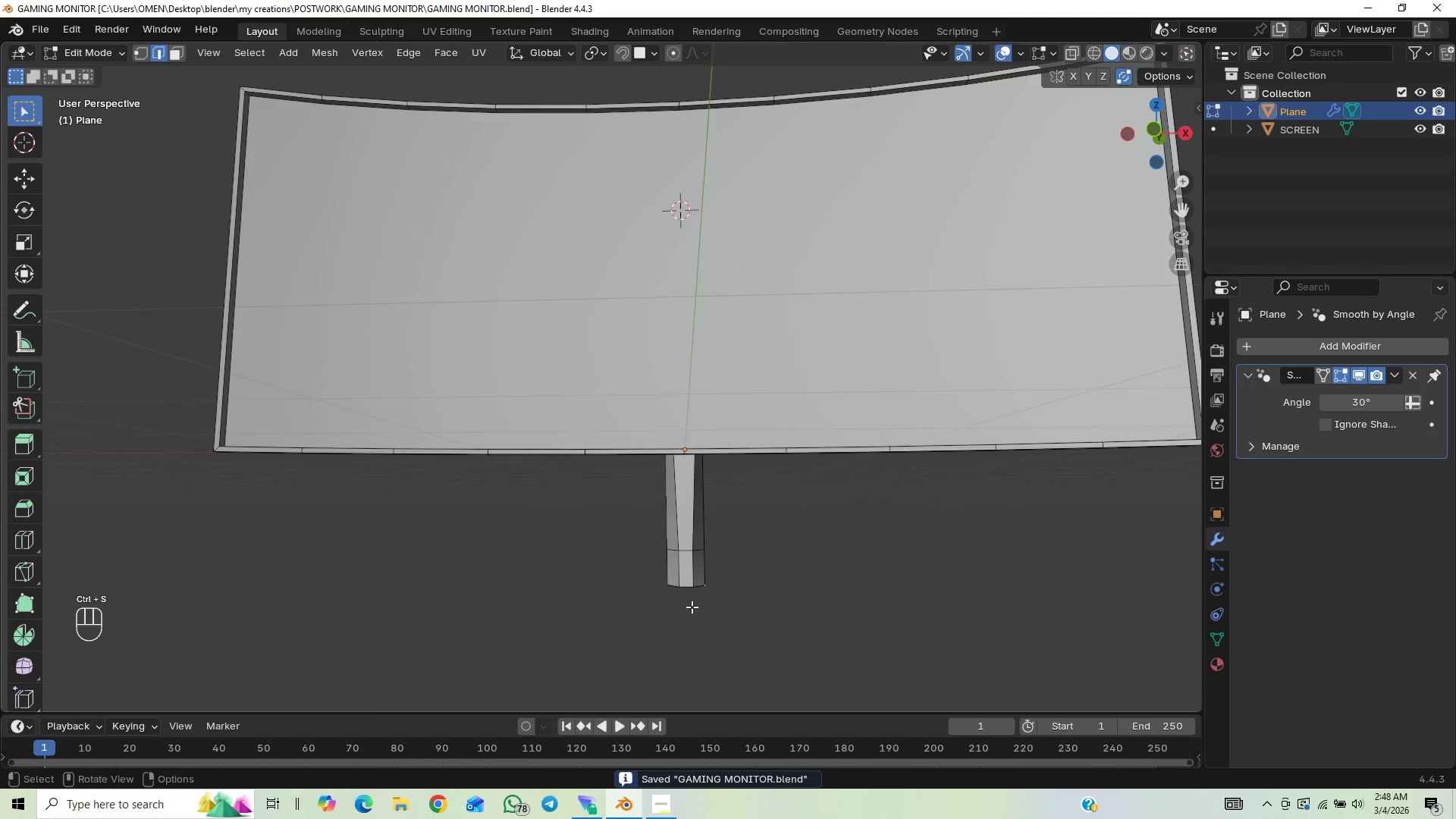 
left_click([700, 573])
 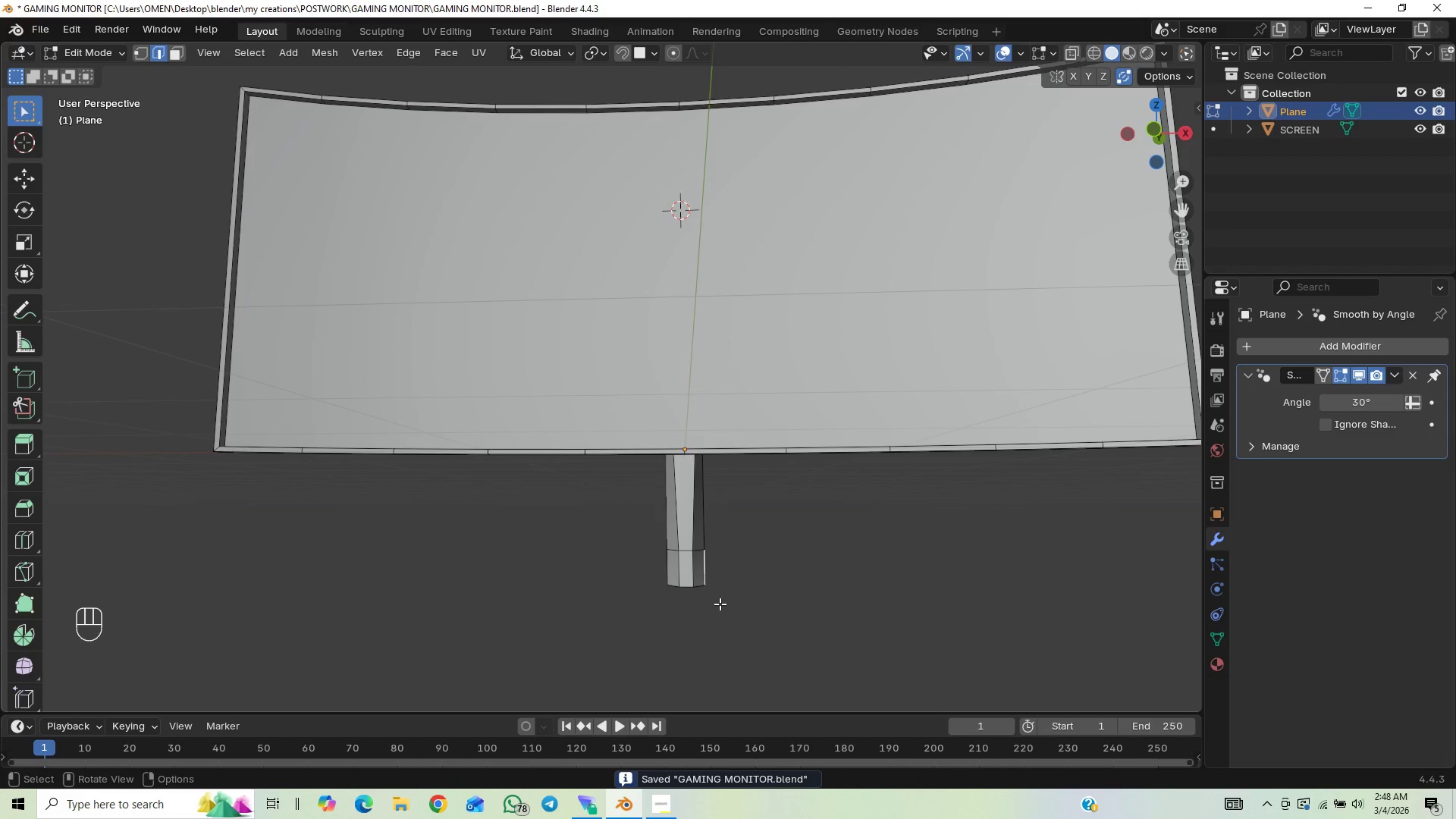 
key(3)
 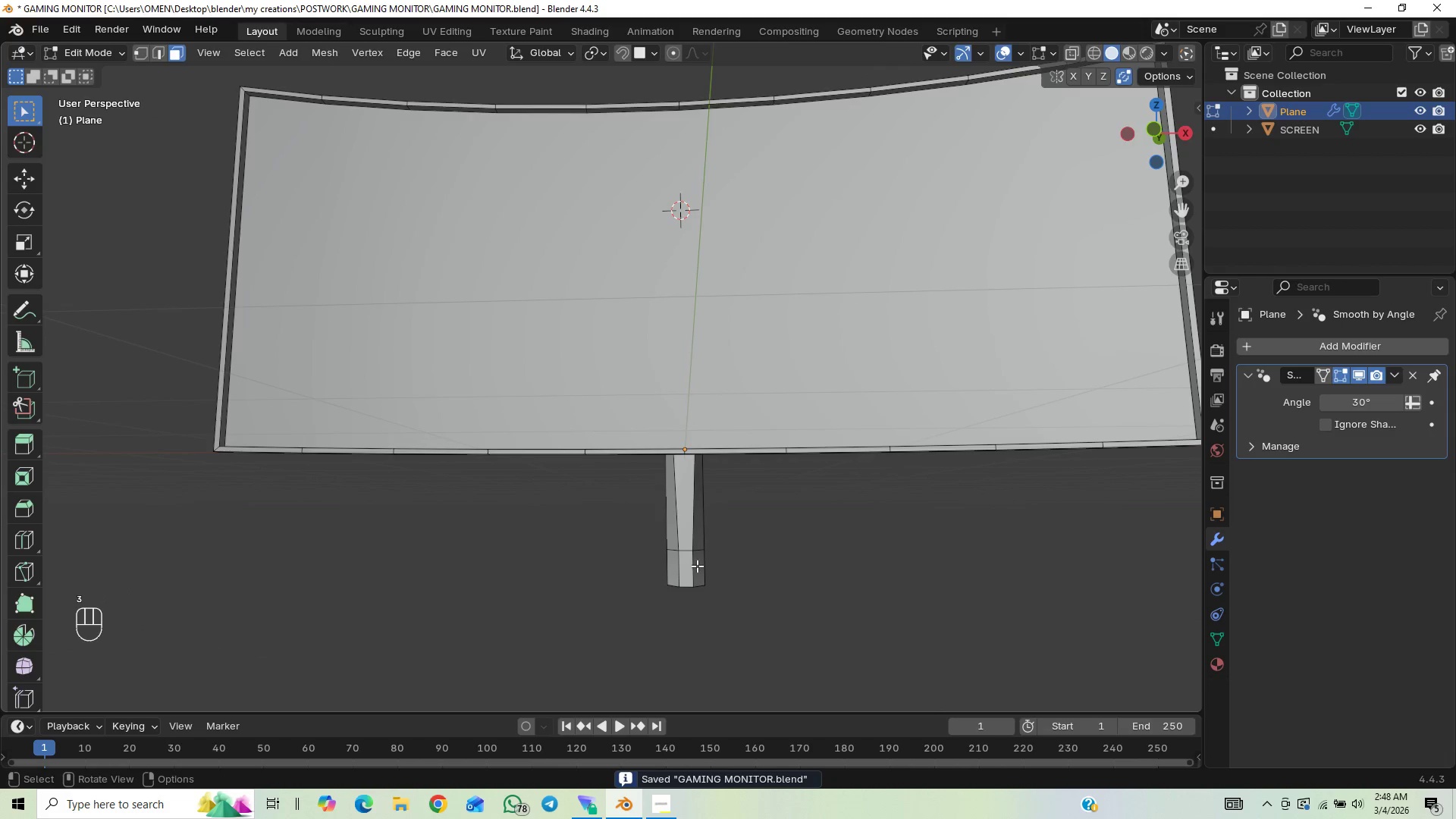 
left_click([697, 566])
 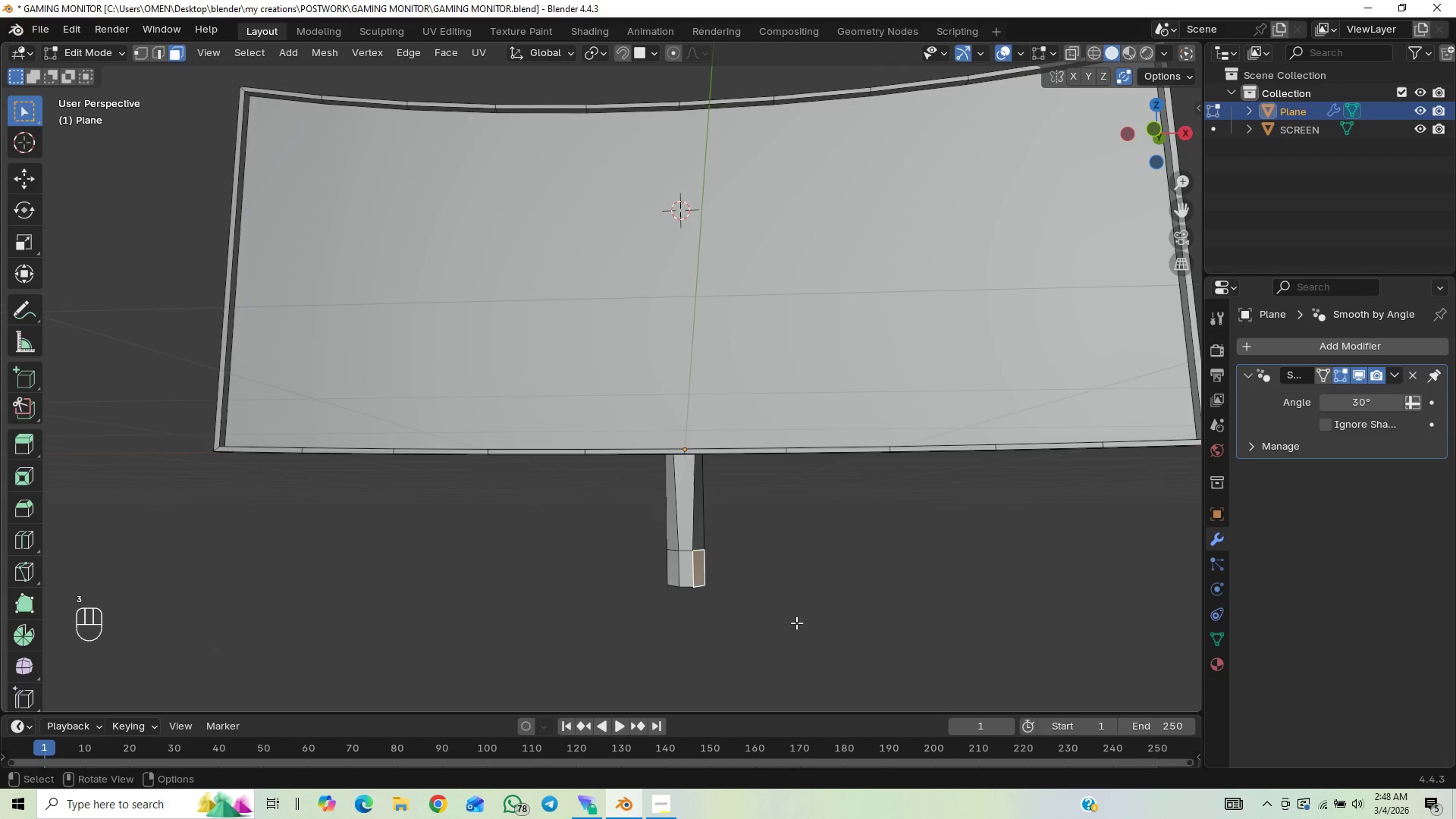 
key(P)
 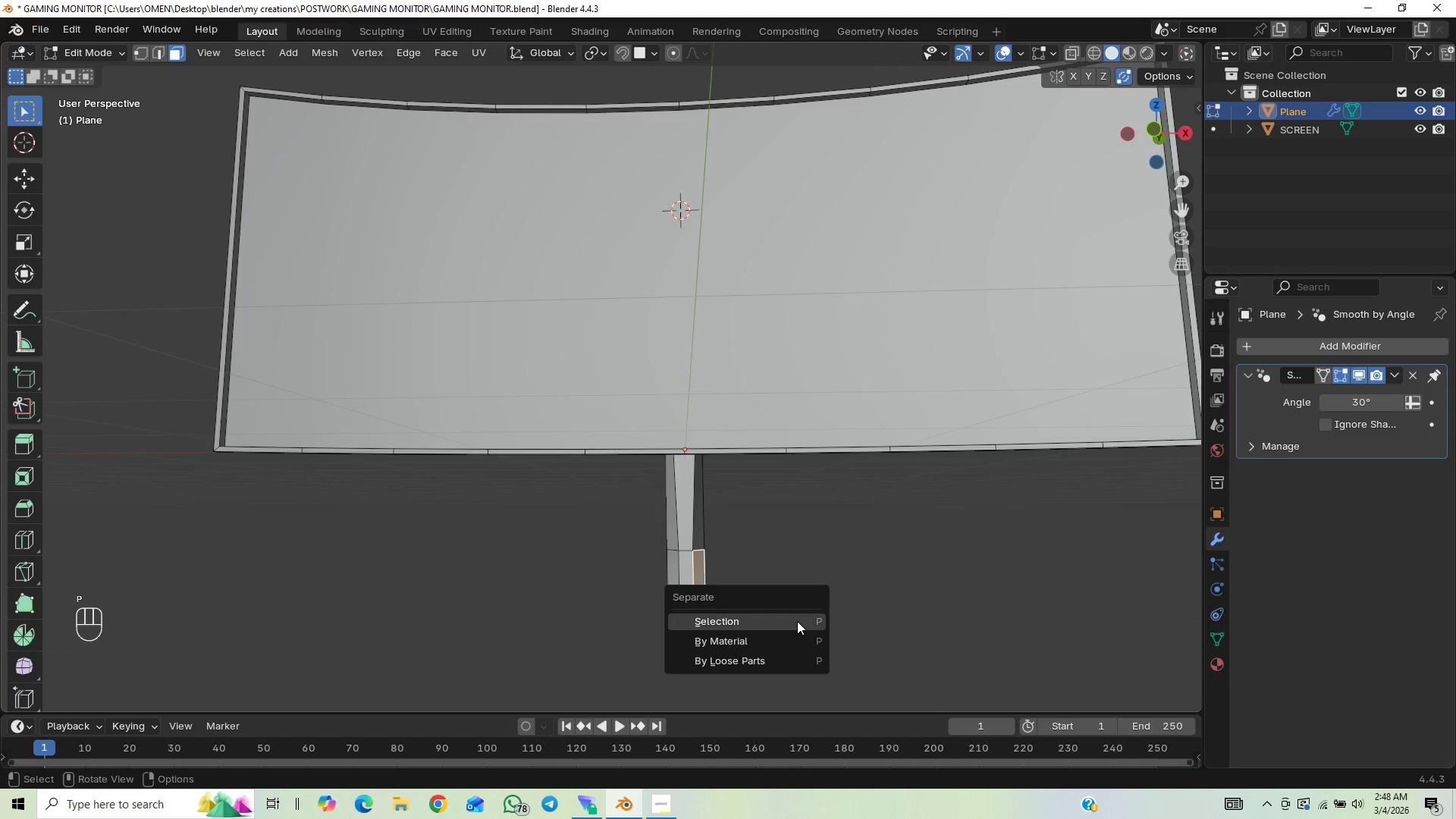 
left_click([797, 621])
 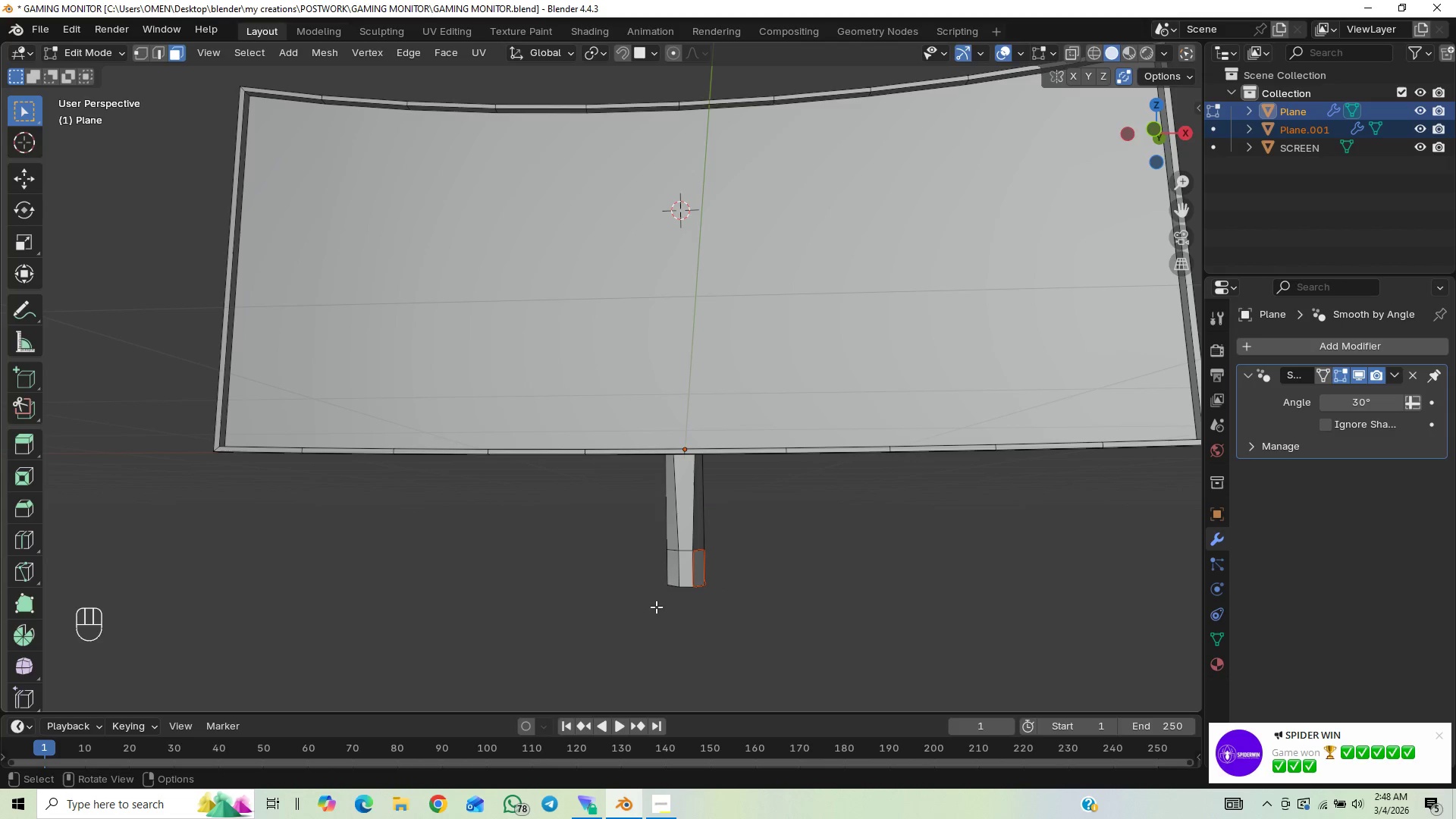 
left_click([672, 579])
 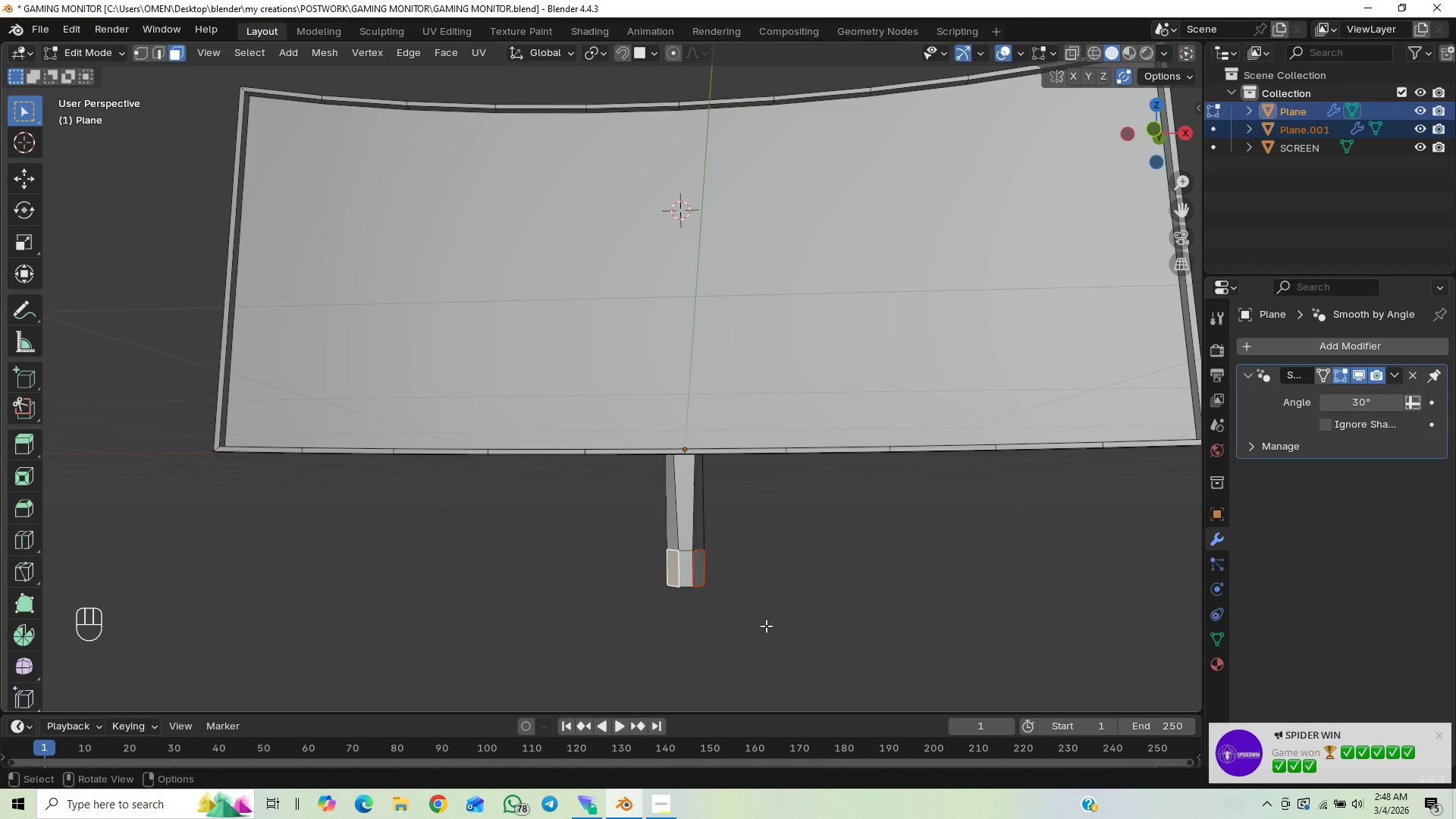 
key(X)
 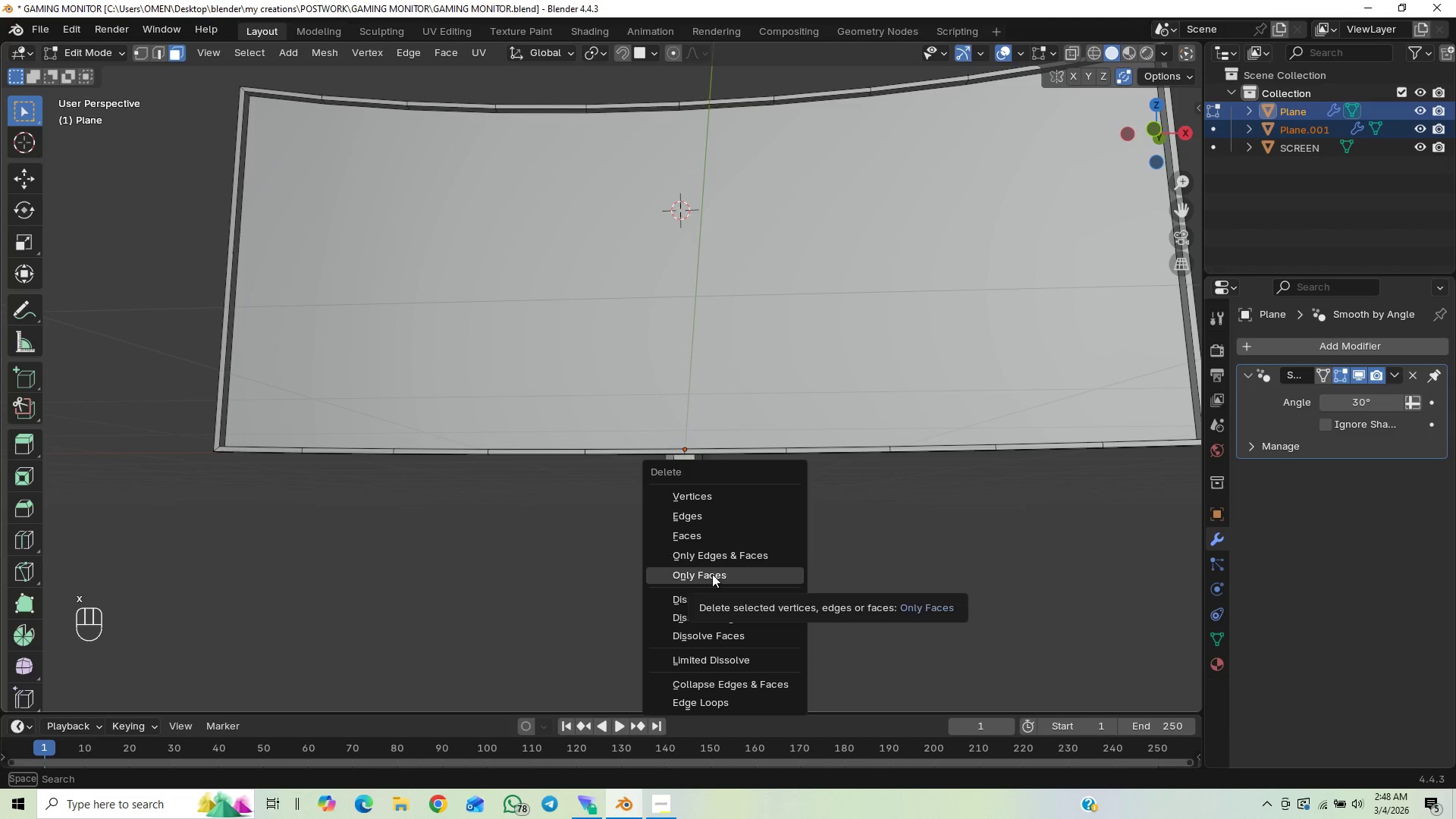 
left_click([715, 541])
 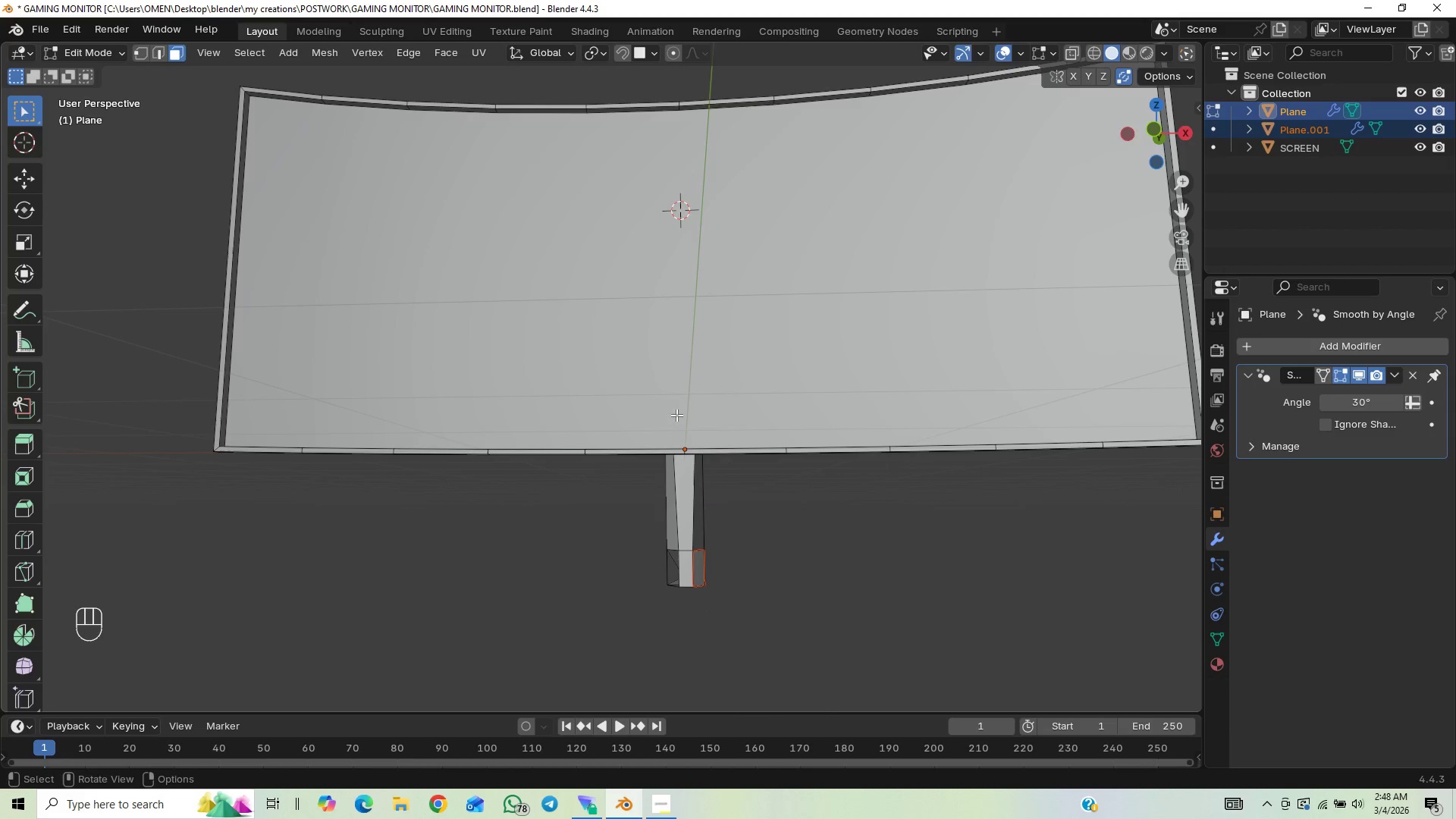 
key(Tab)
 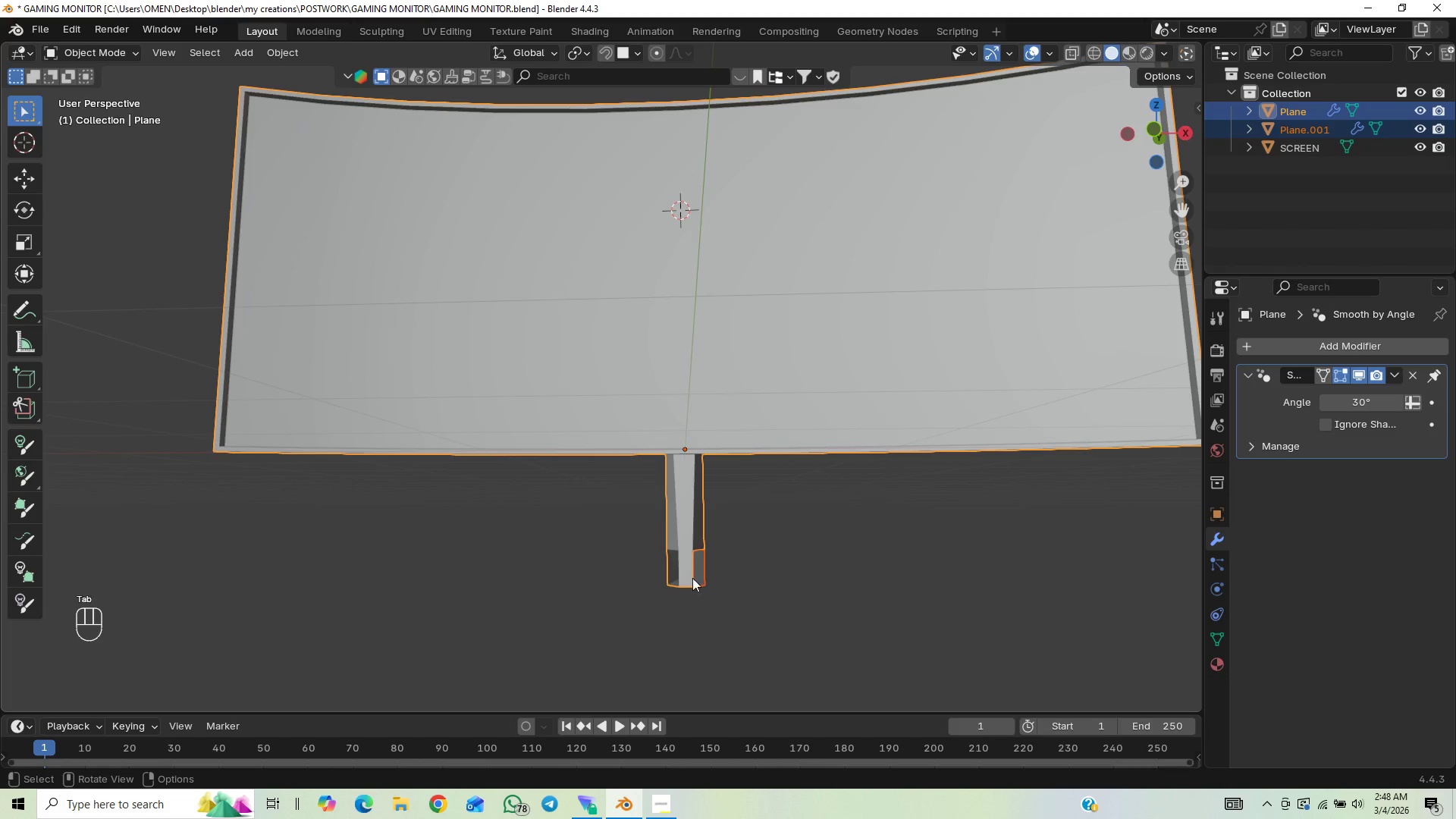 
left_click_drag(start_coordinate=[698, 563], to_coordinate=[702, 563])
 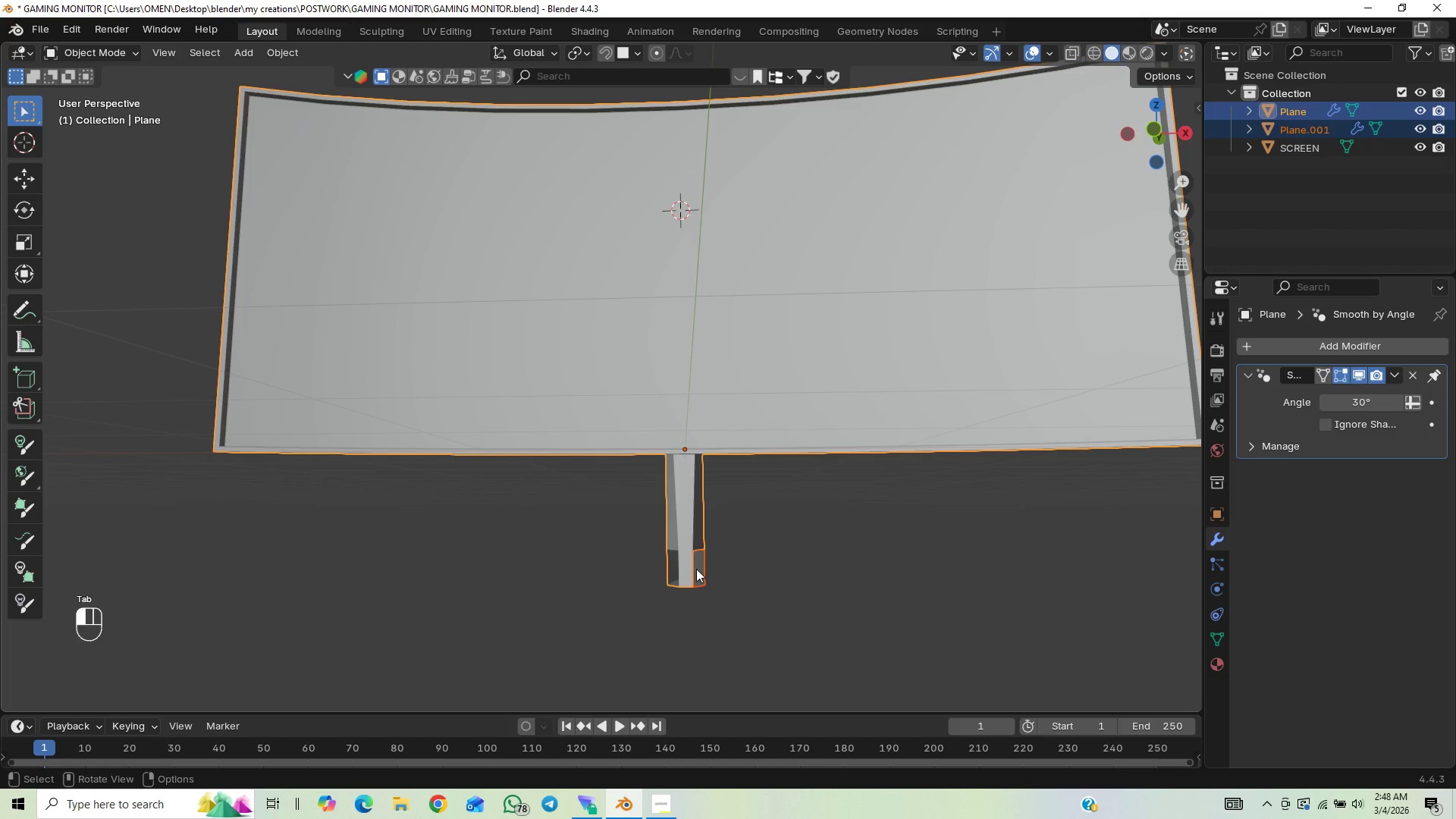 
double_click([696, 569])
 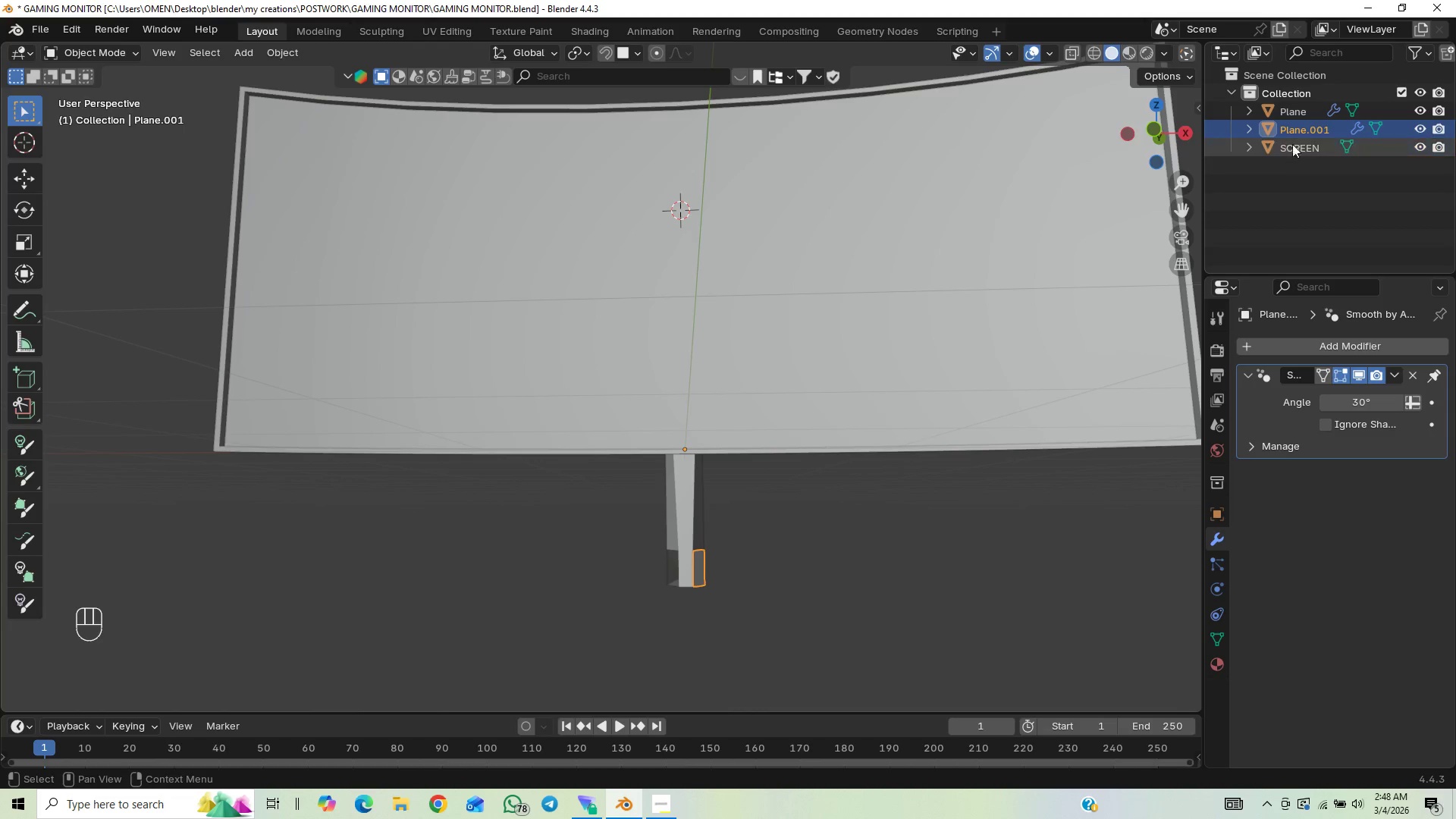 
double_click([1298, 127])
 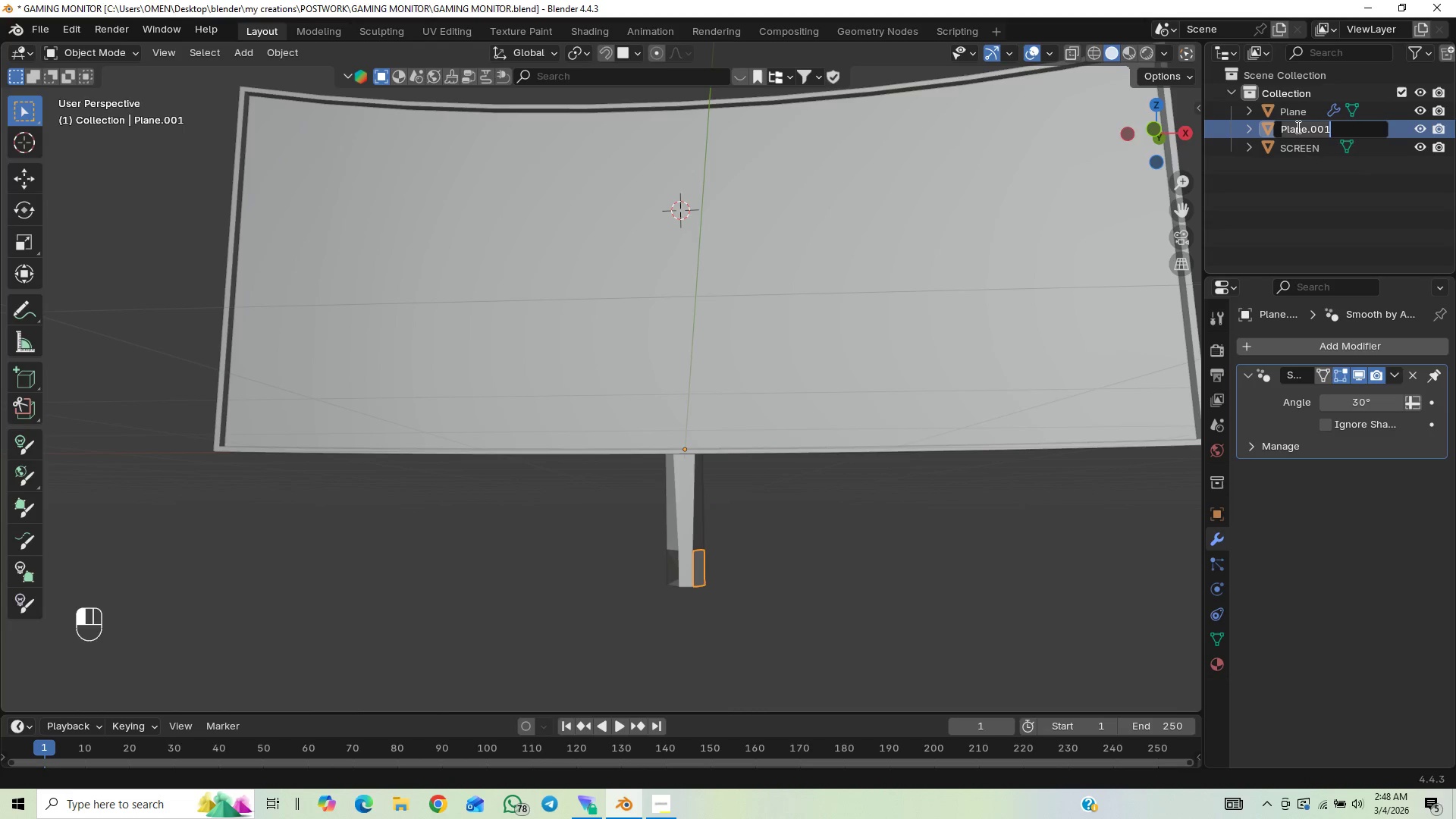 
type(base)
 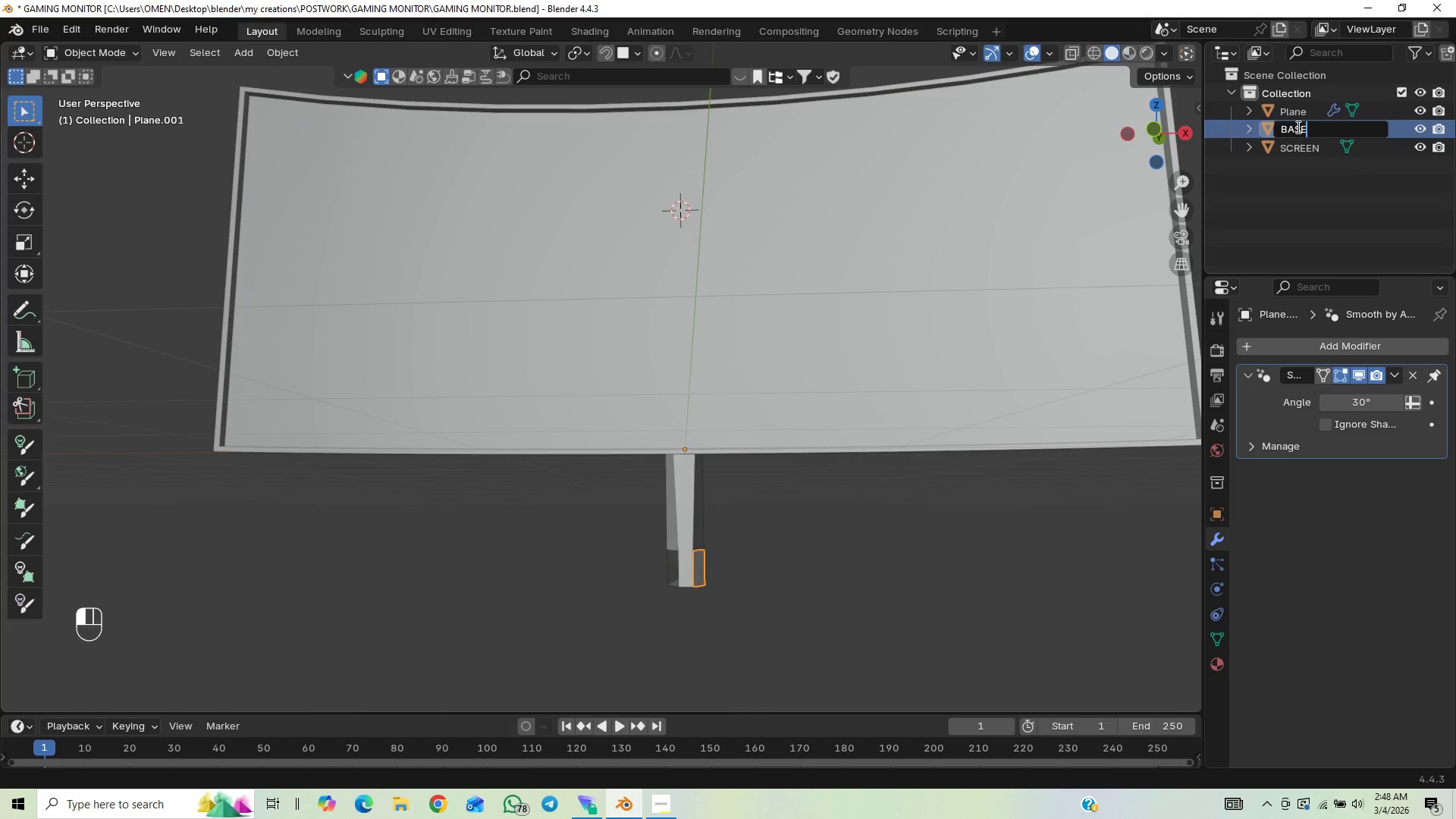 
key(Enter)
 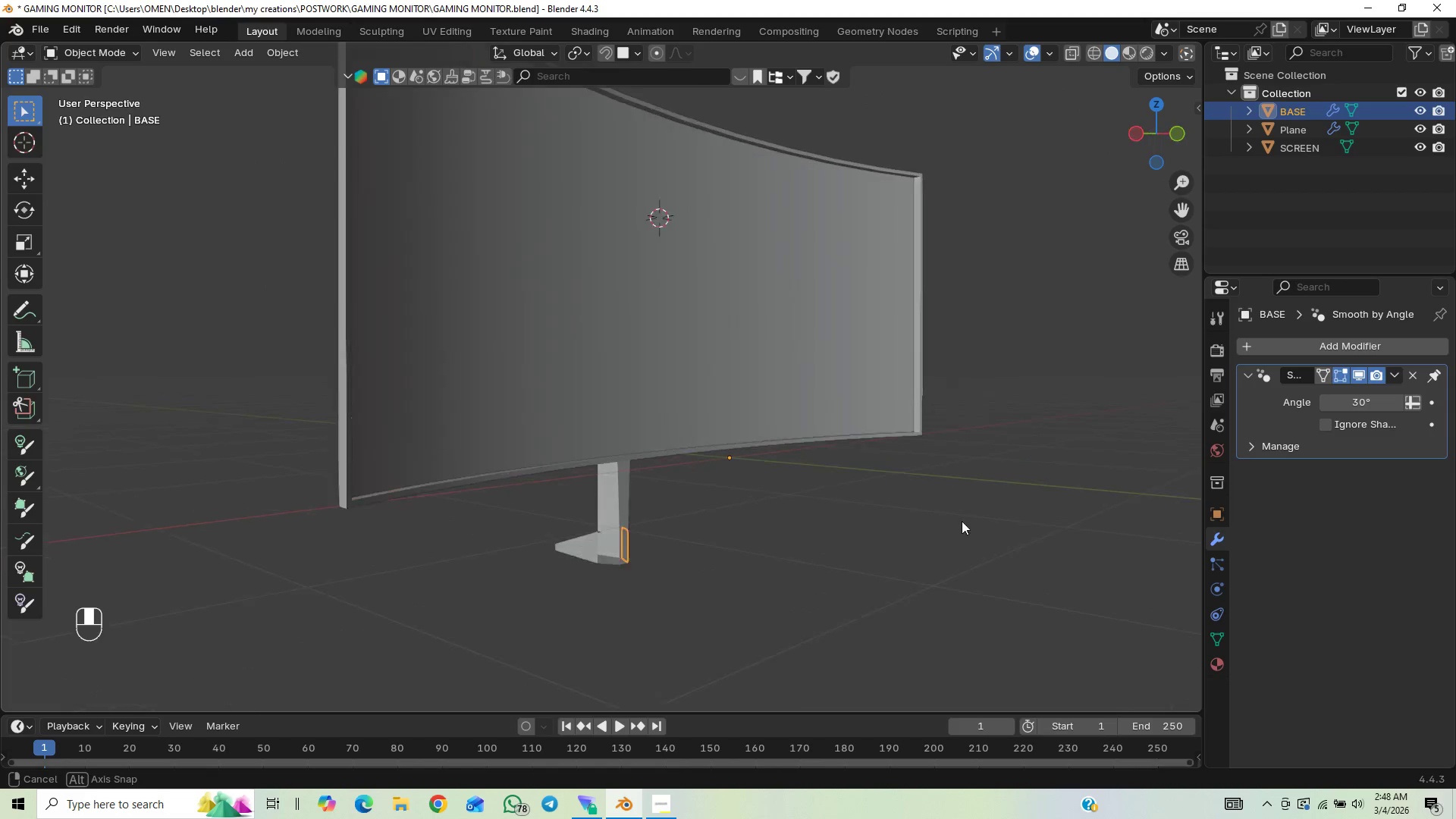 
wait(22.2)
 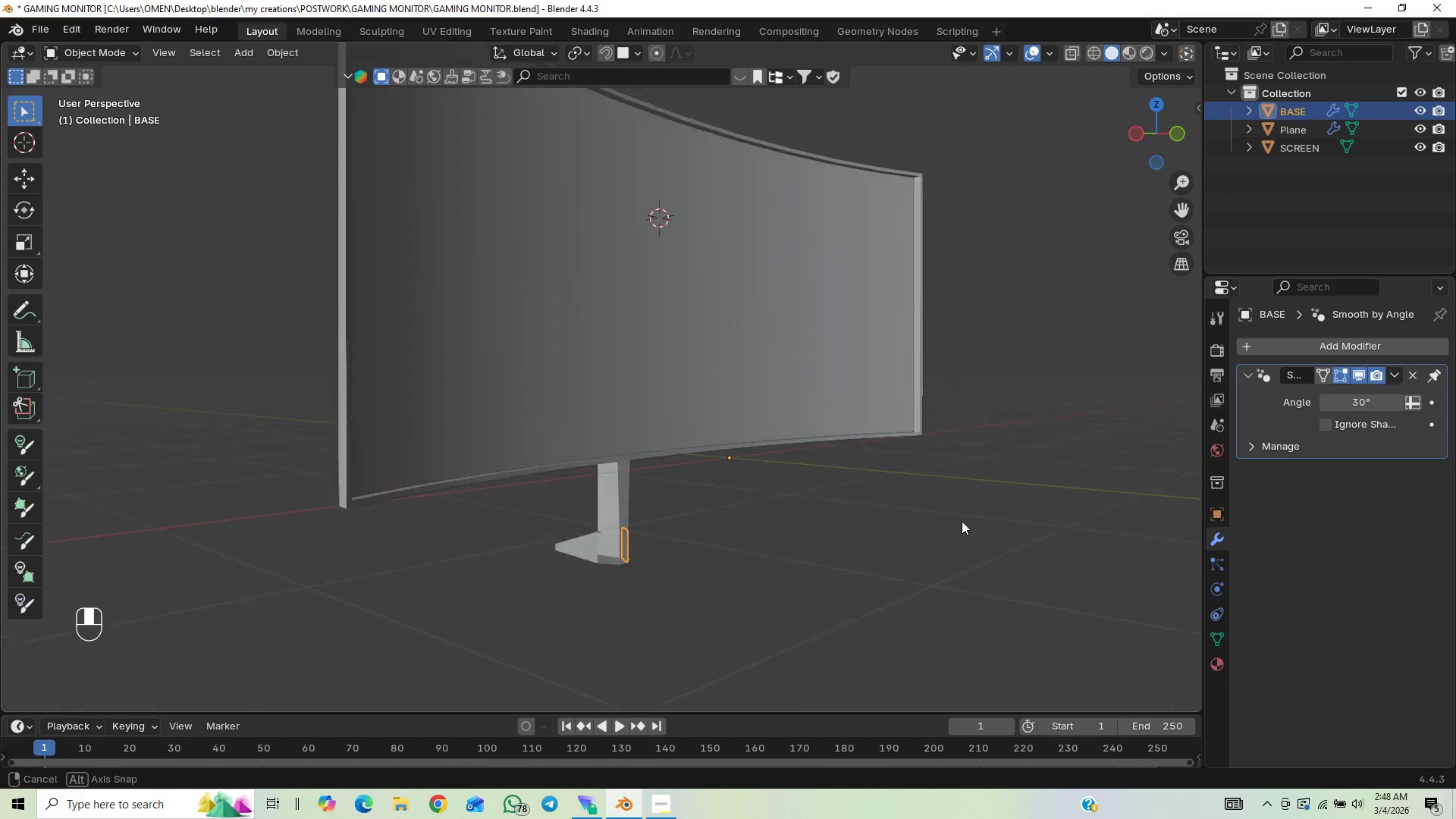 
double_click([1298, 116])
 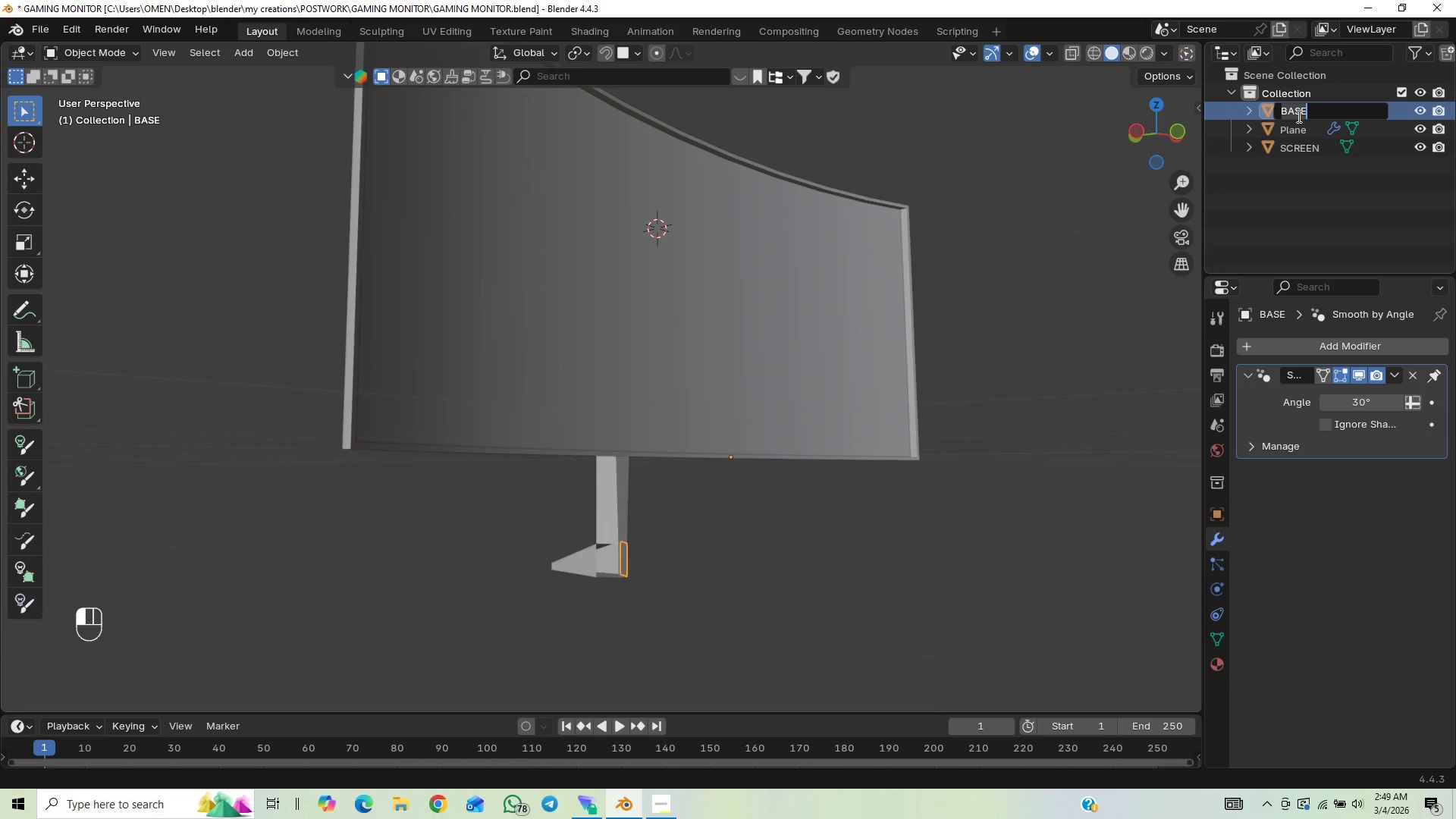 
type(stand)
 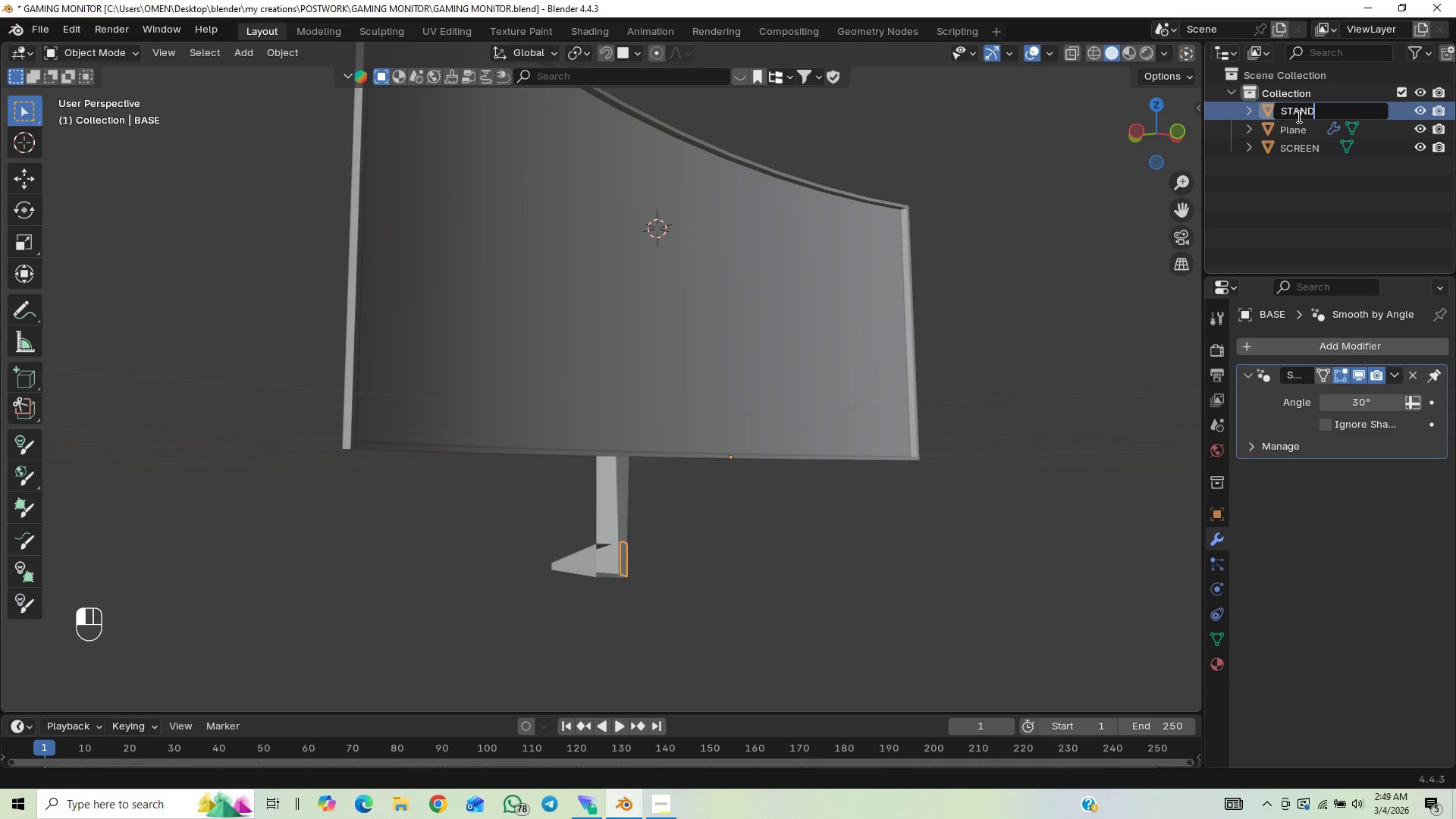 
key(Enter)
 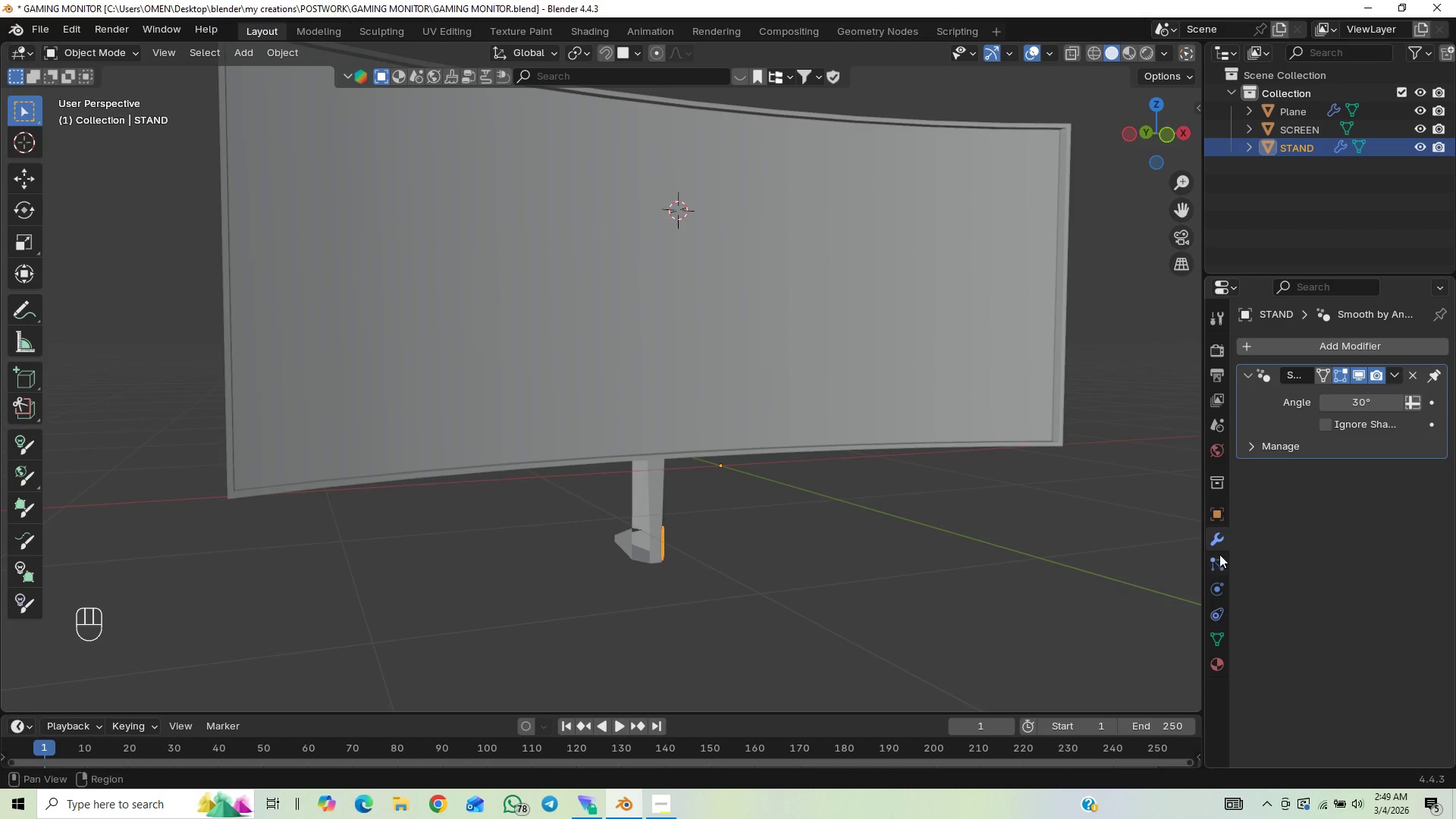 
wait(6.05)
 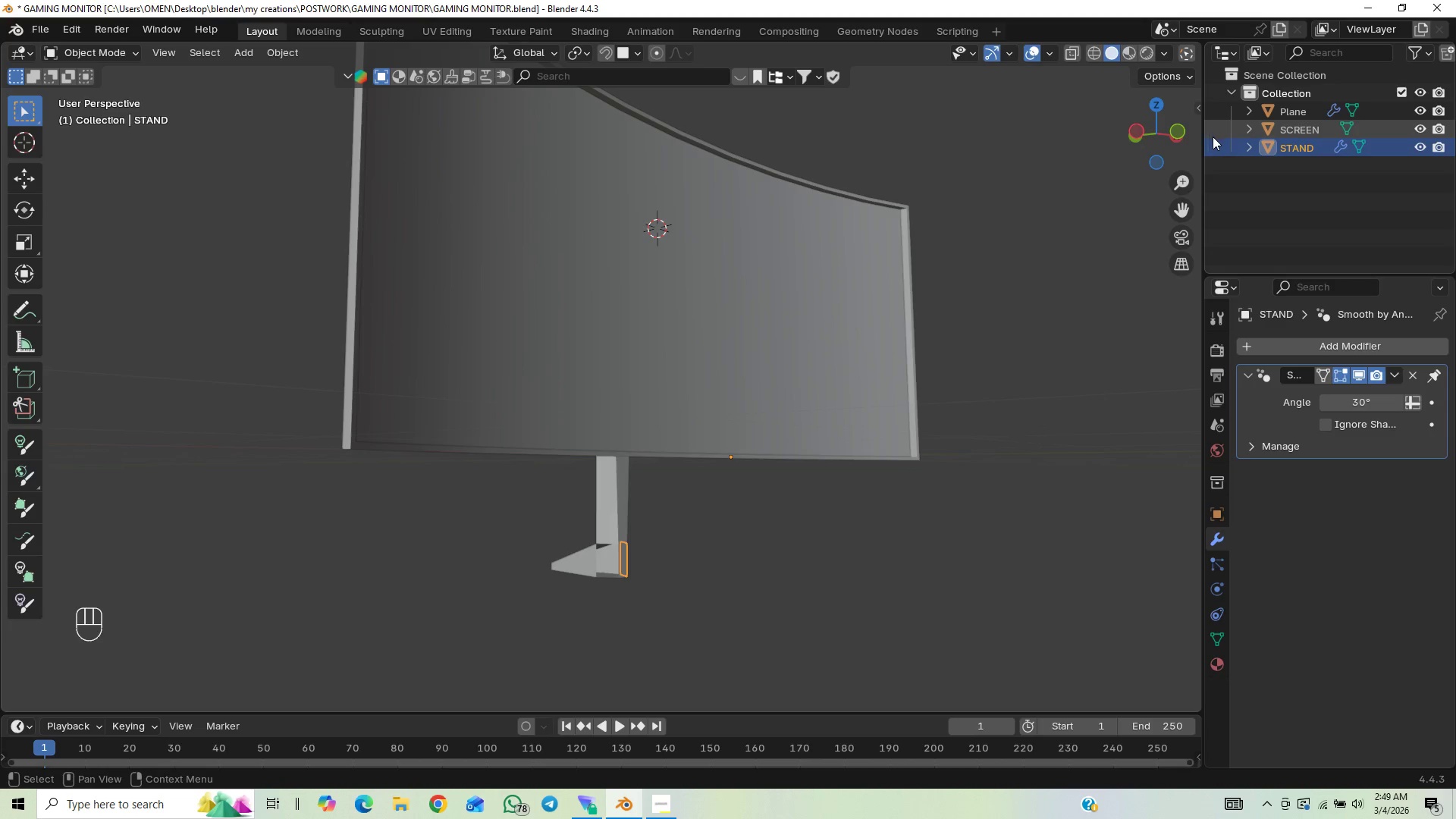 
left_click([1343, 348])
 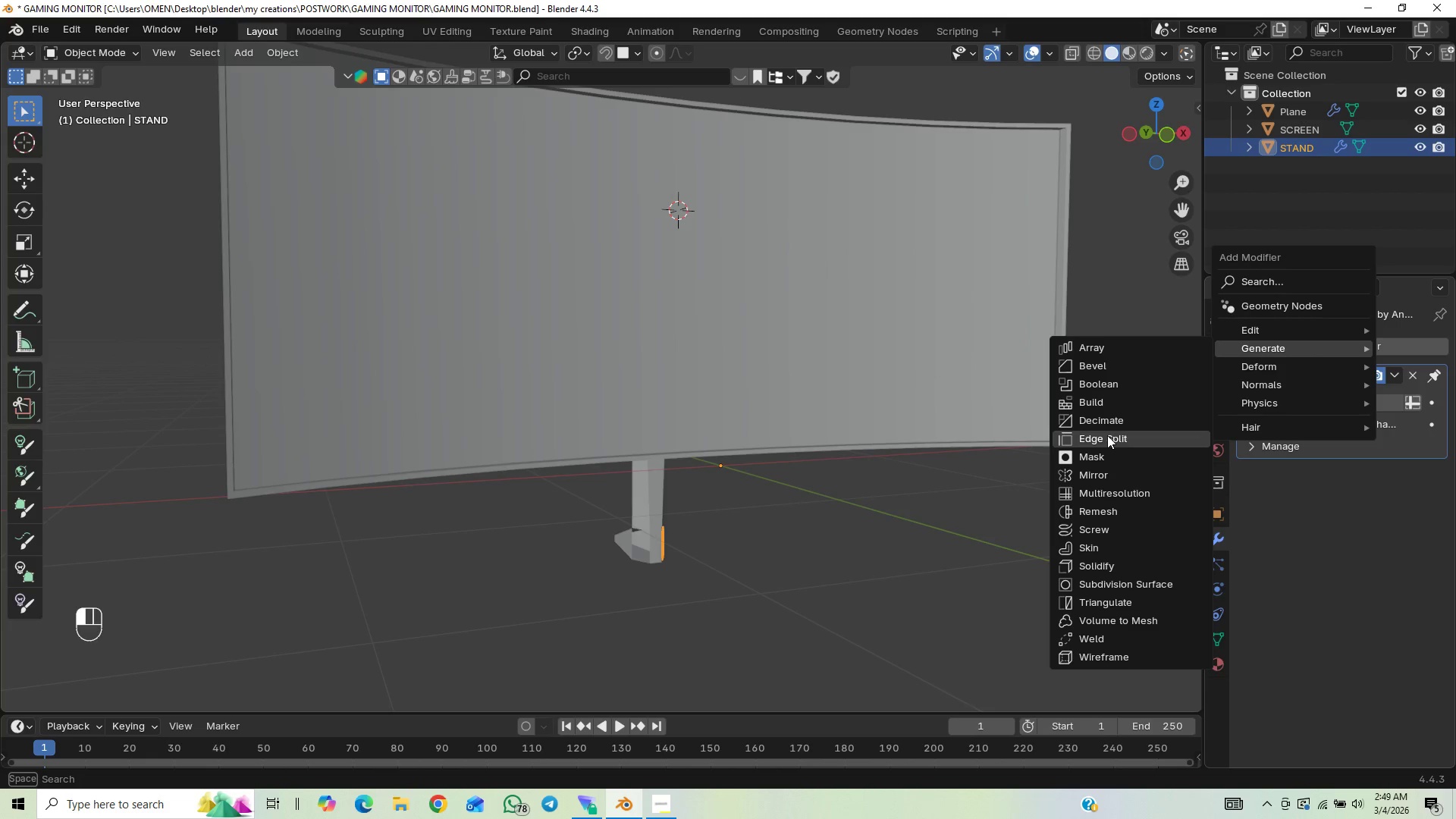 
left_click([1100, 469])
 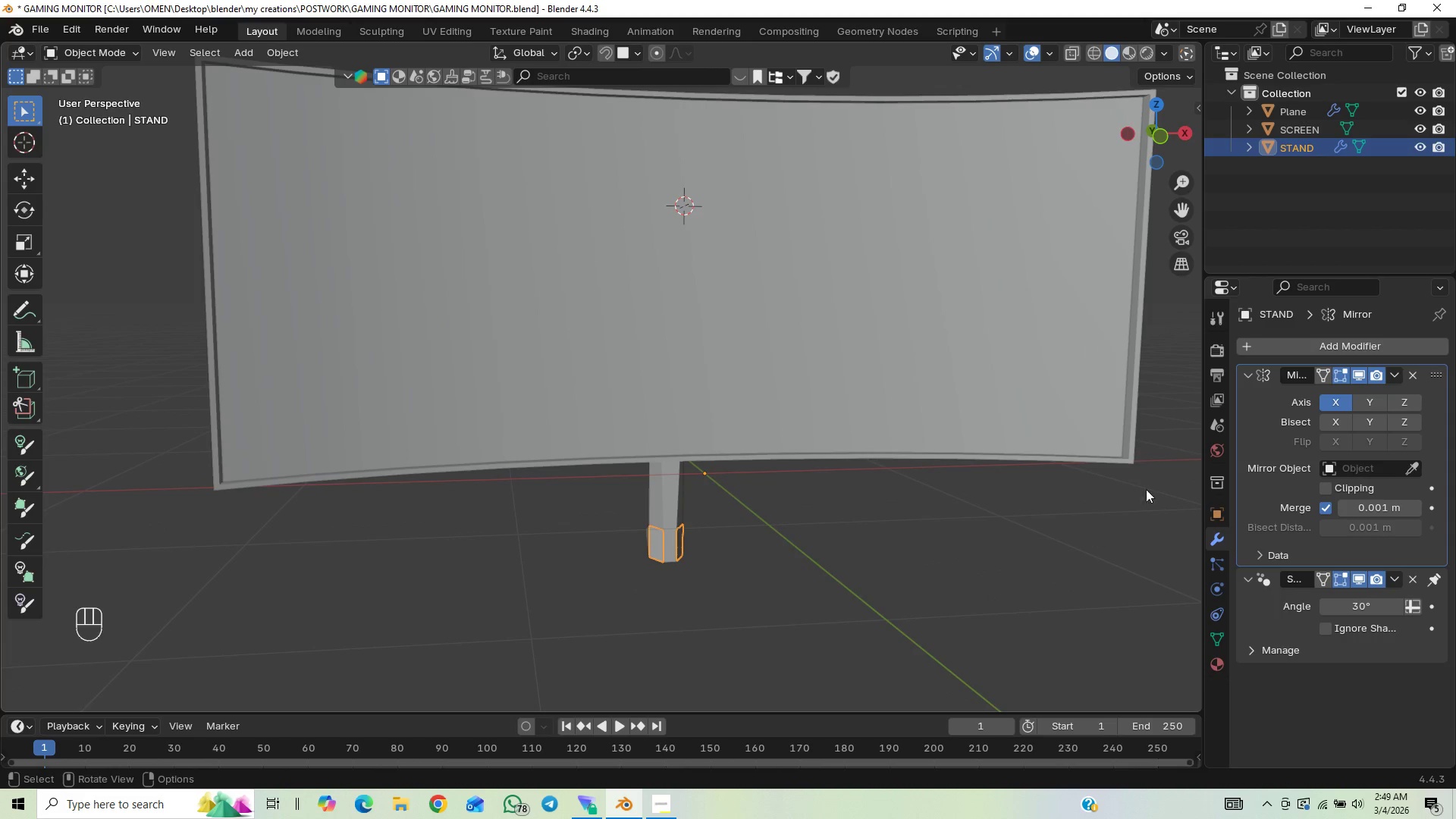 
wait(9.3)
 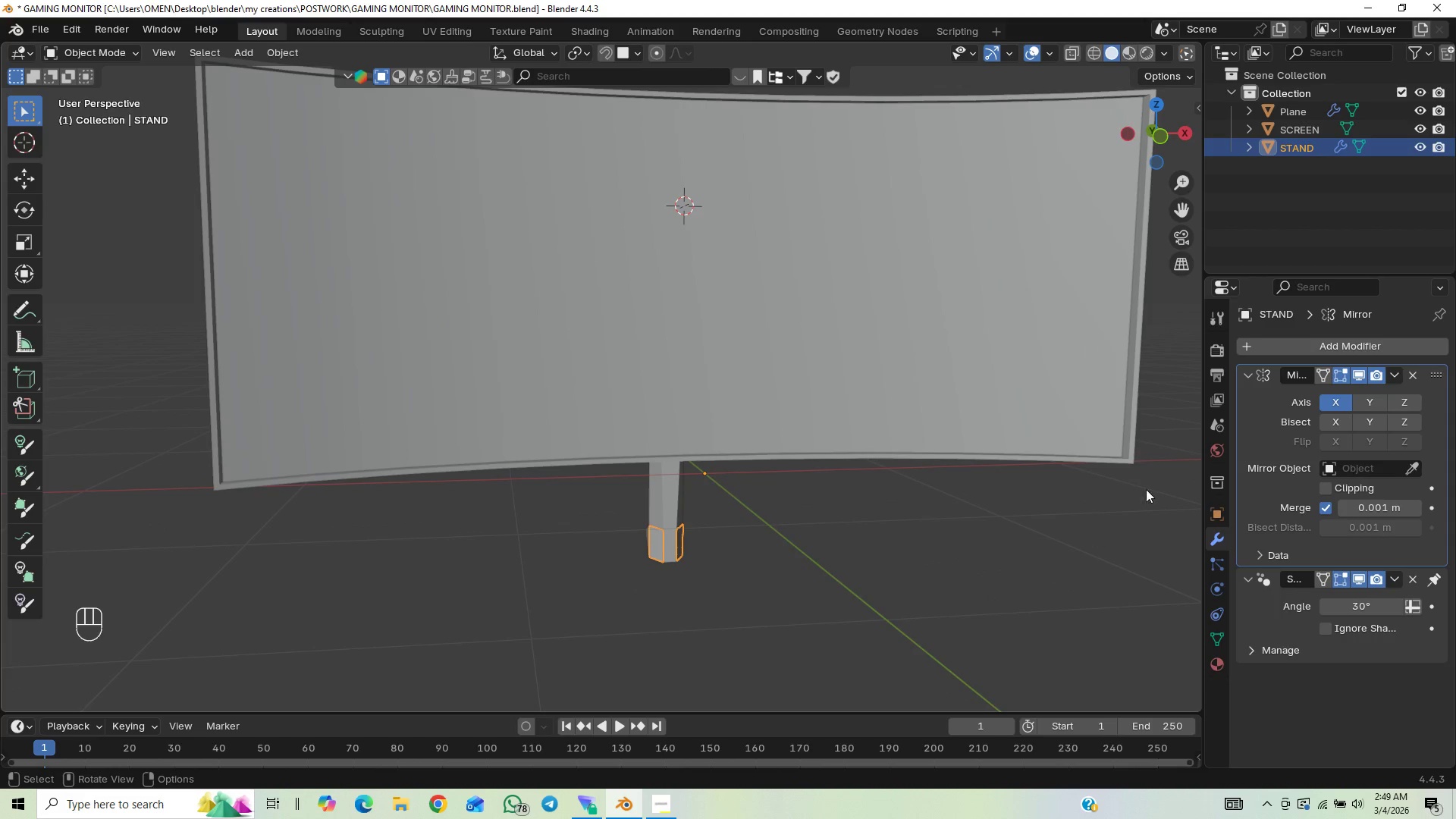 
key(Tab)
 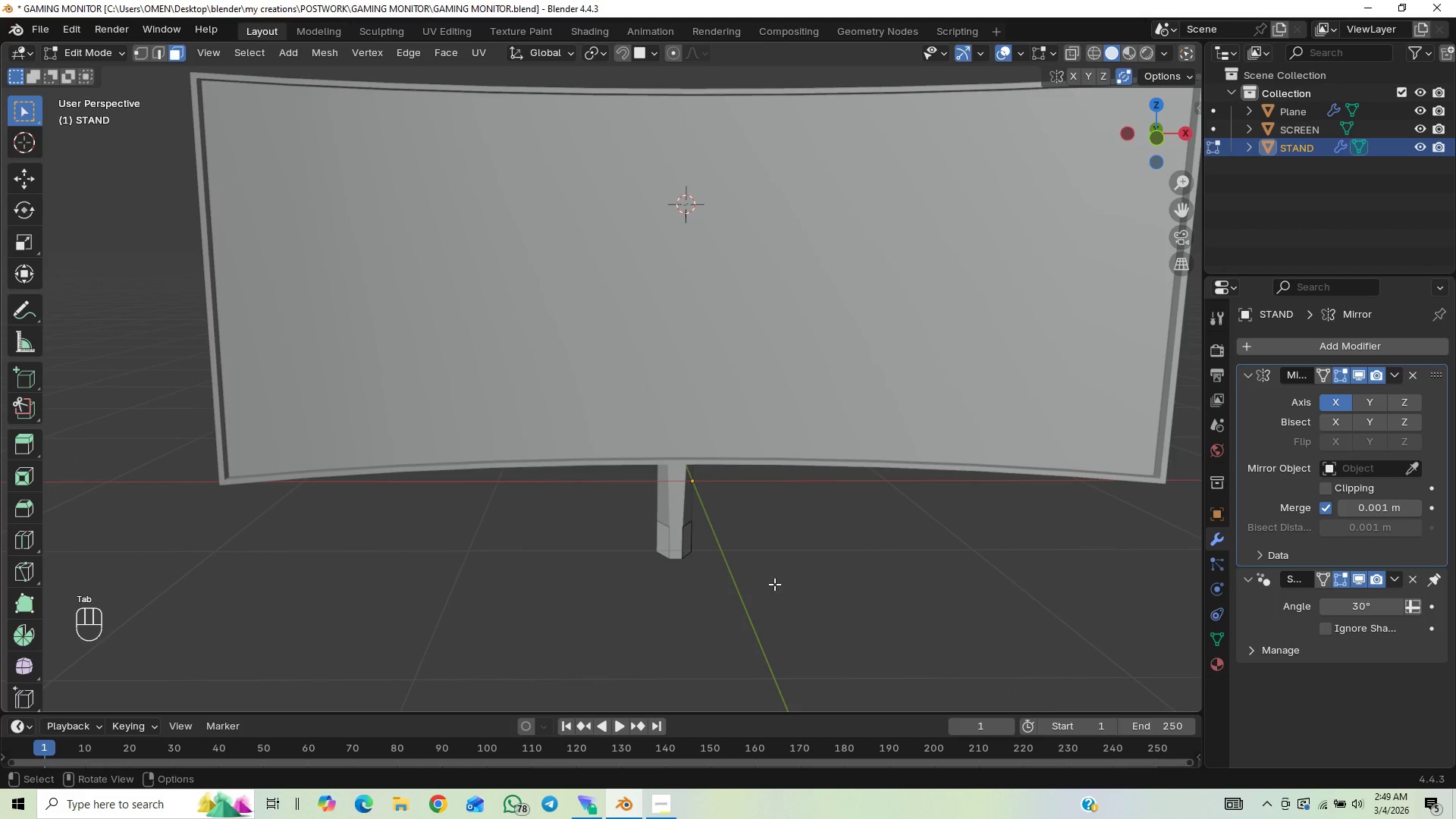 
key(A)
 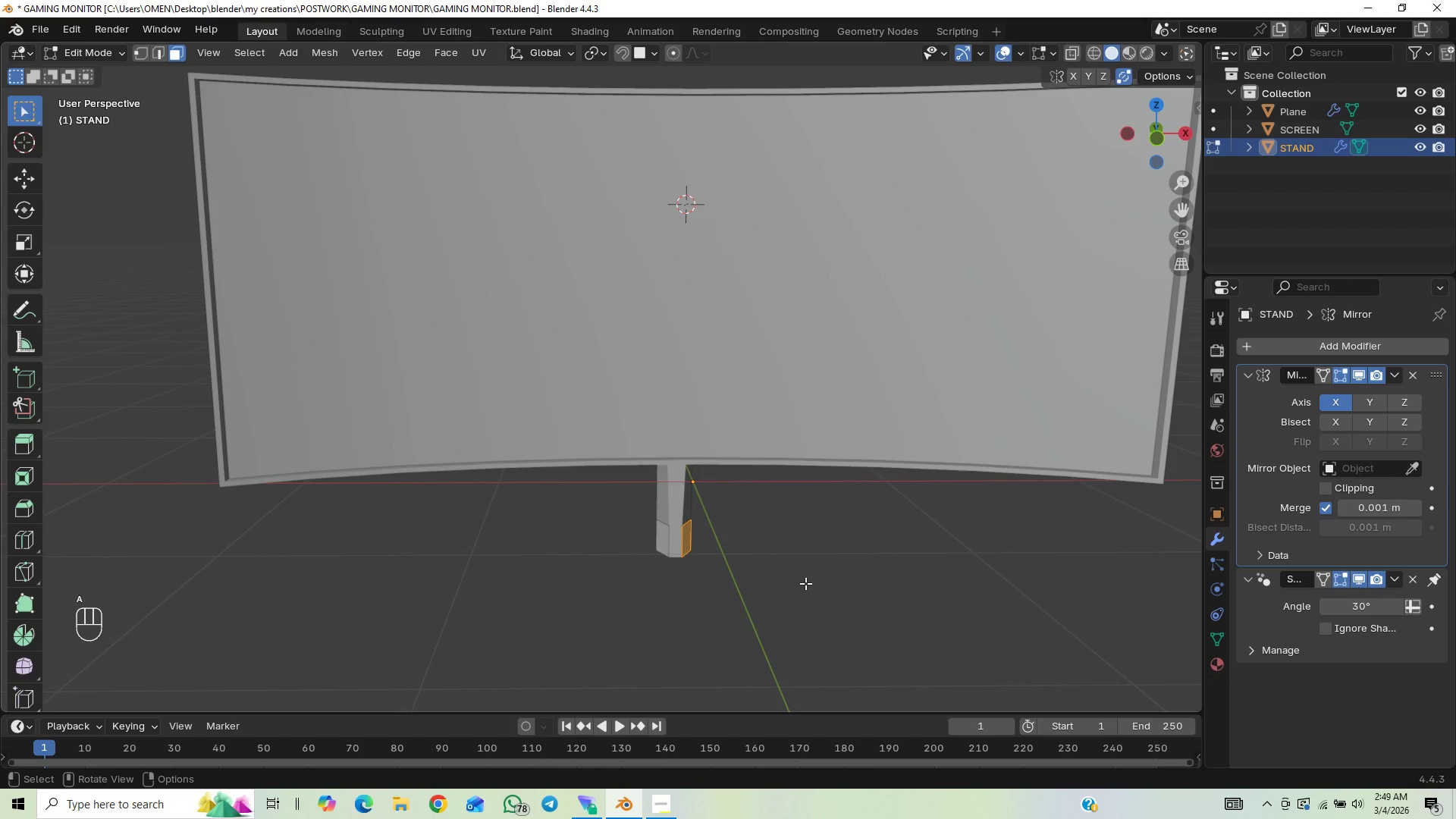 
key(E)
 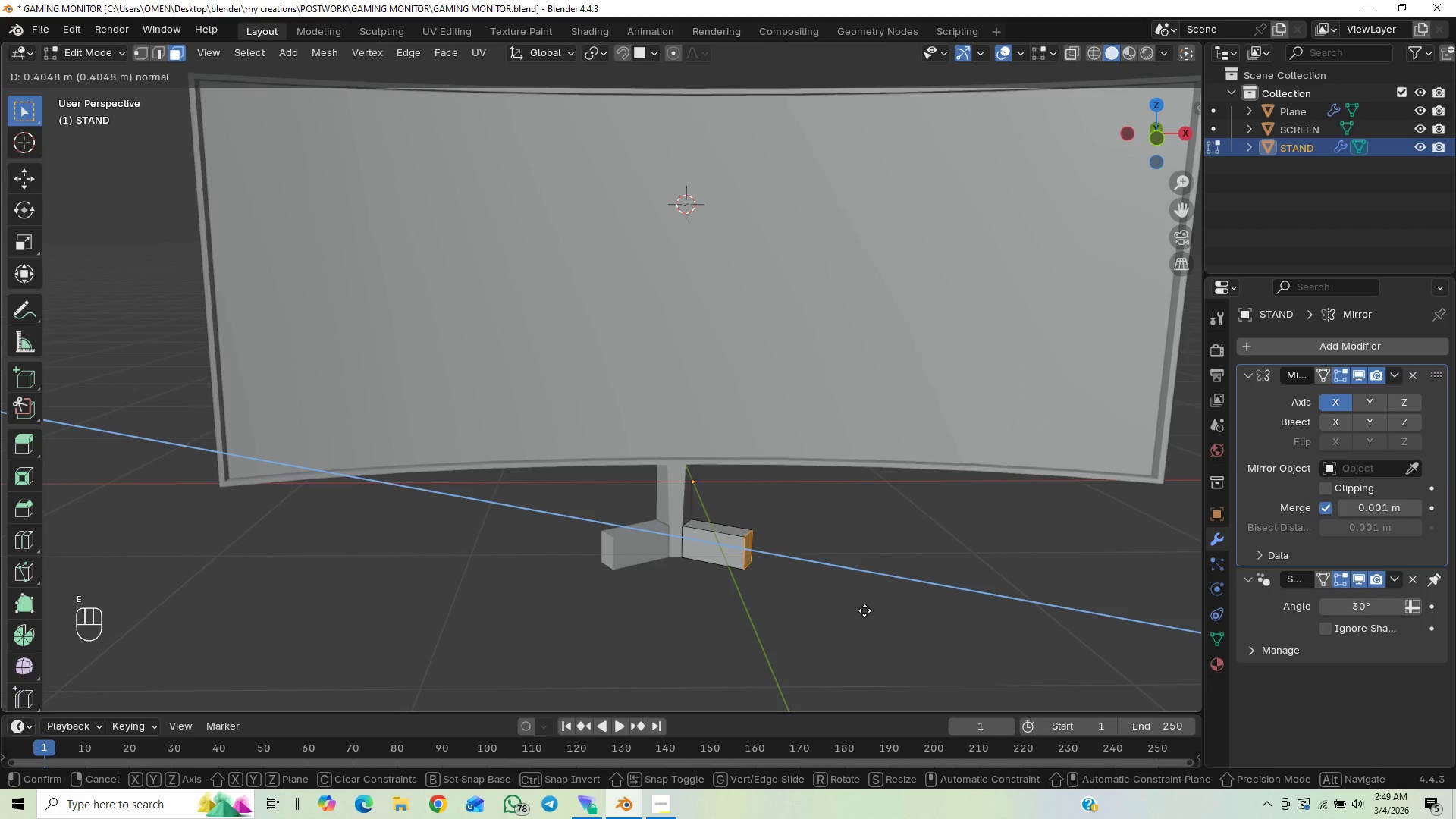 
left_click([864, 610])
 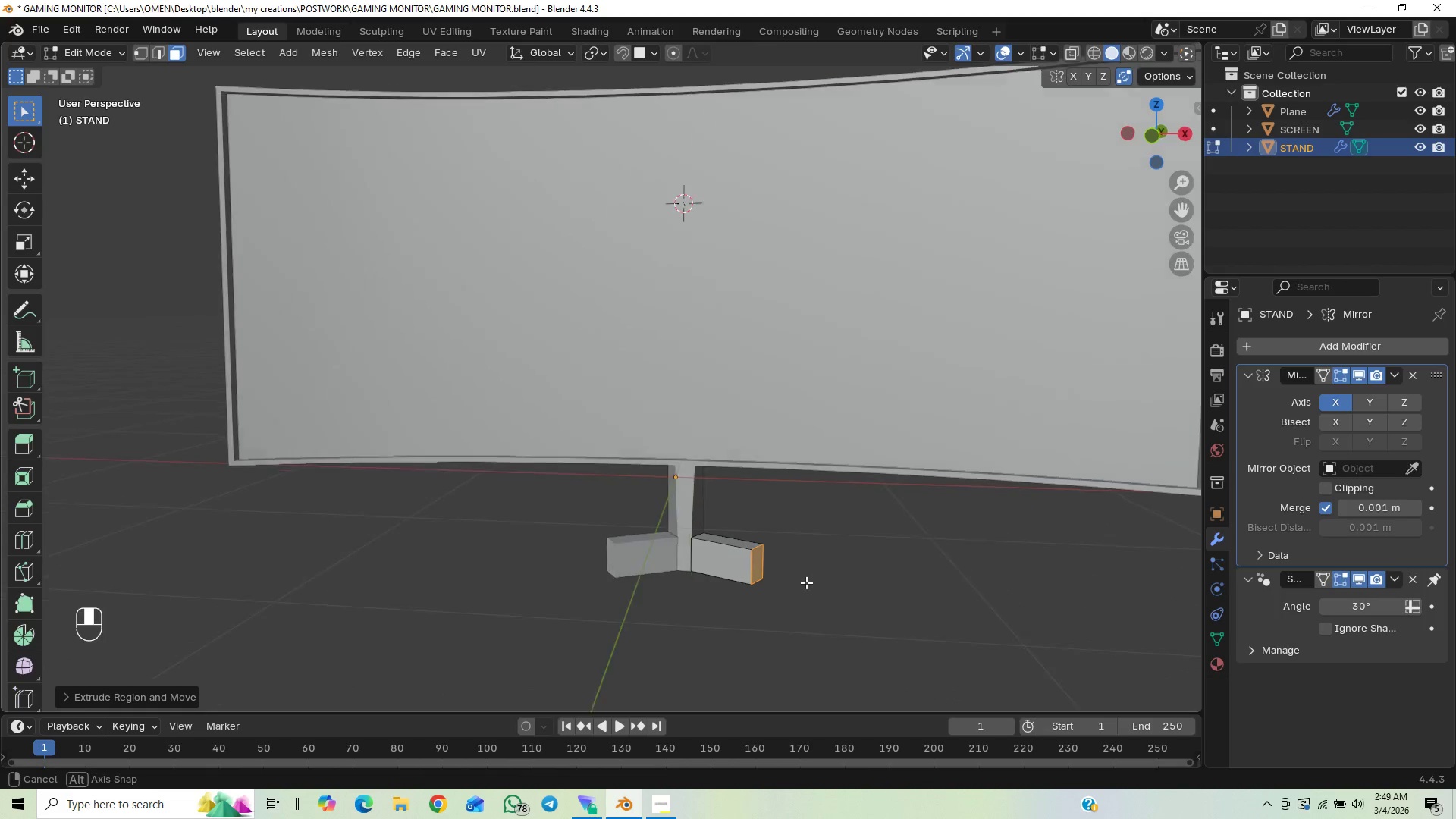 
key(2)
 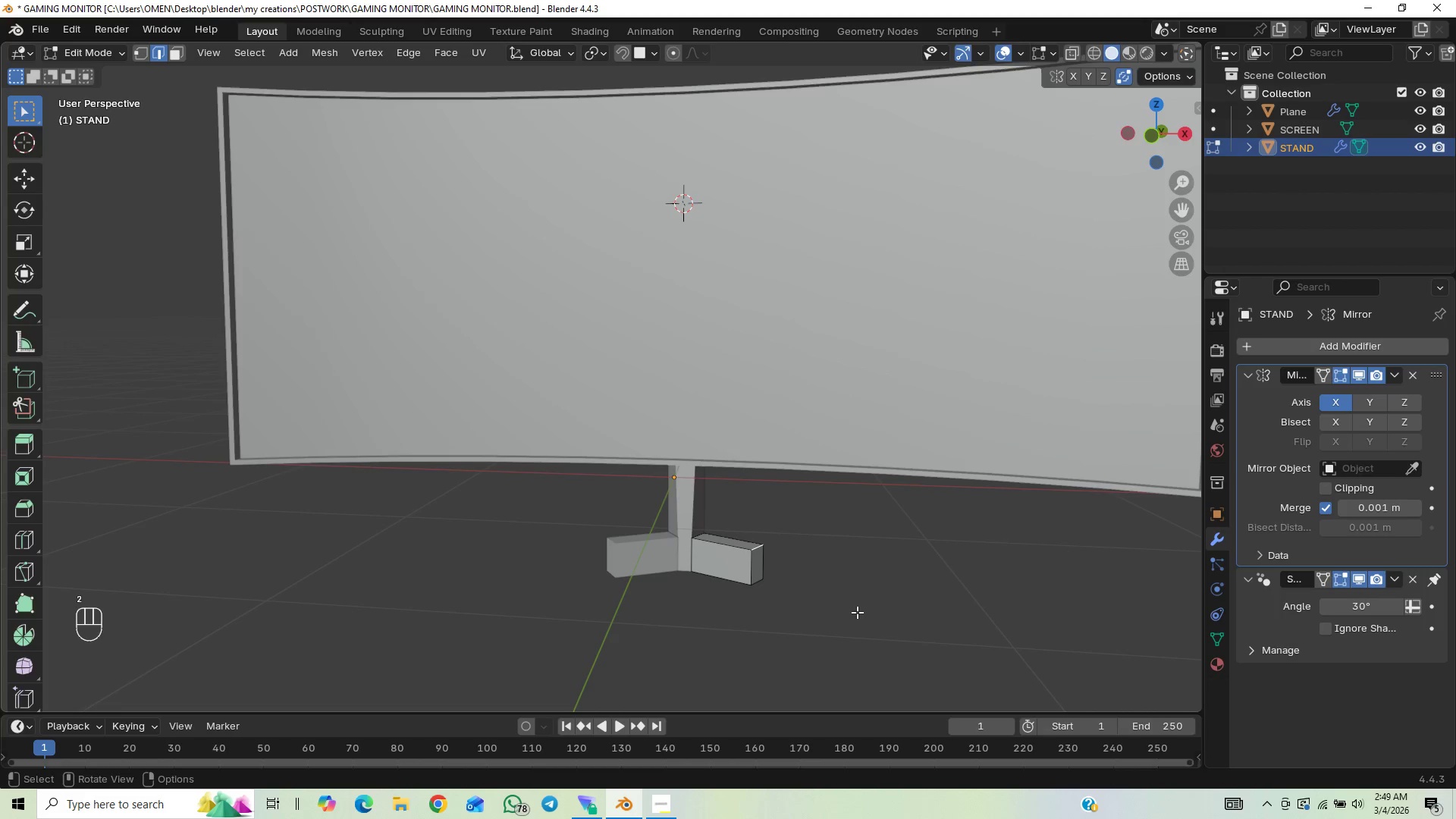 
type(gz)
 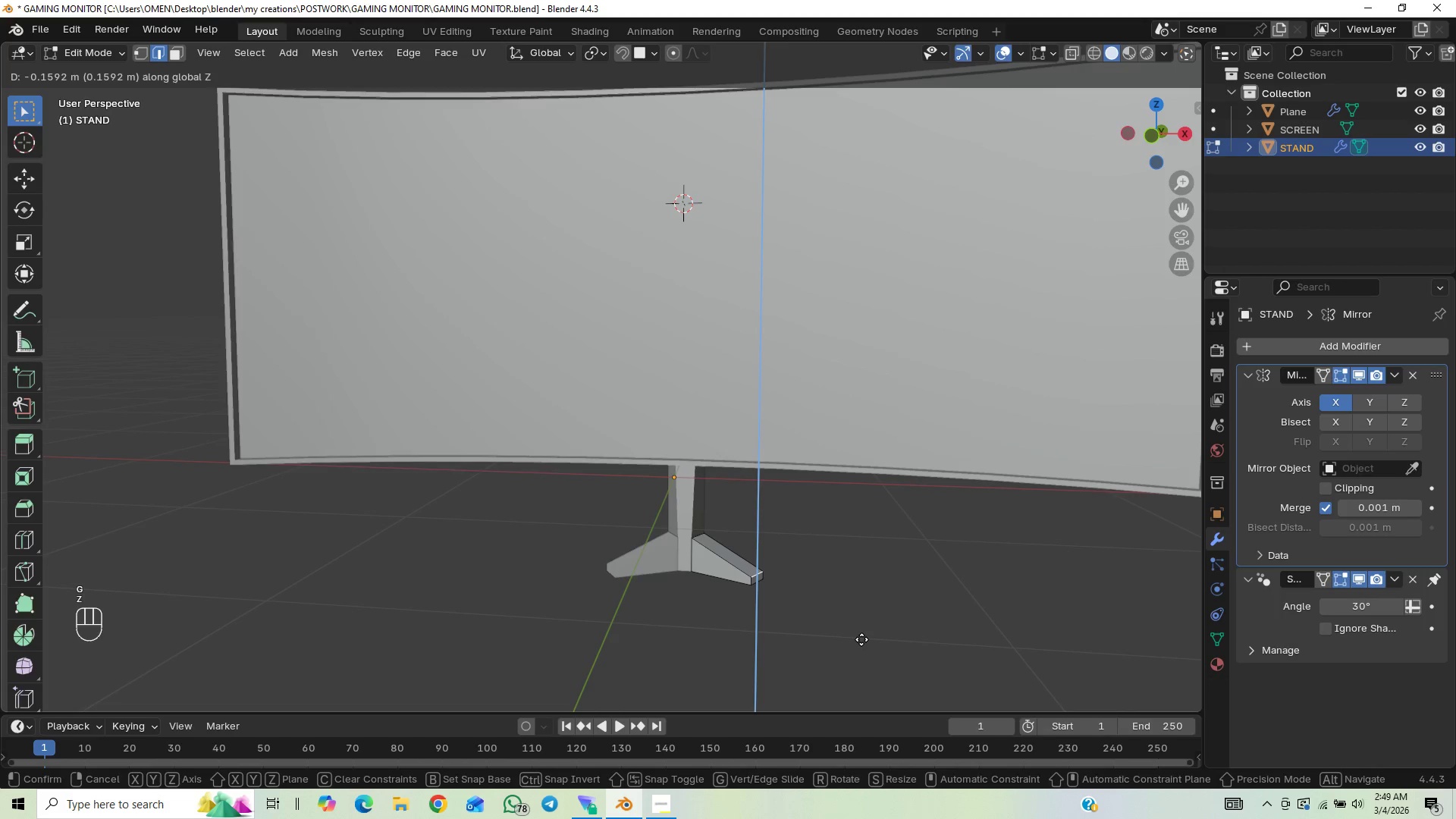 
left_click([861, 639])
 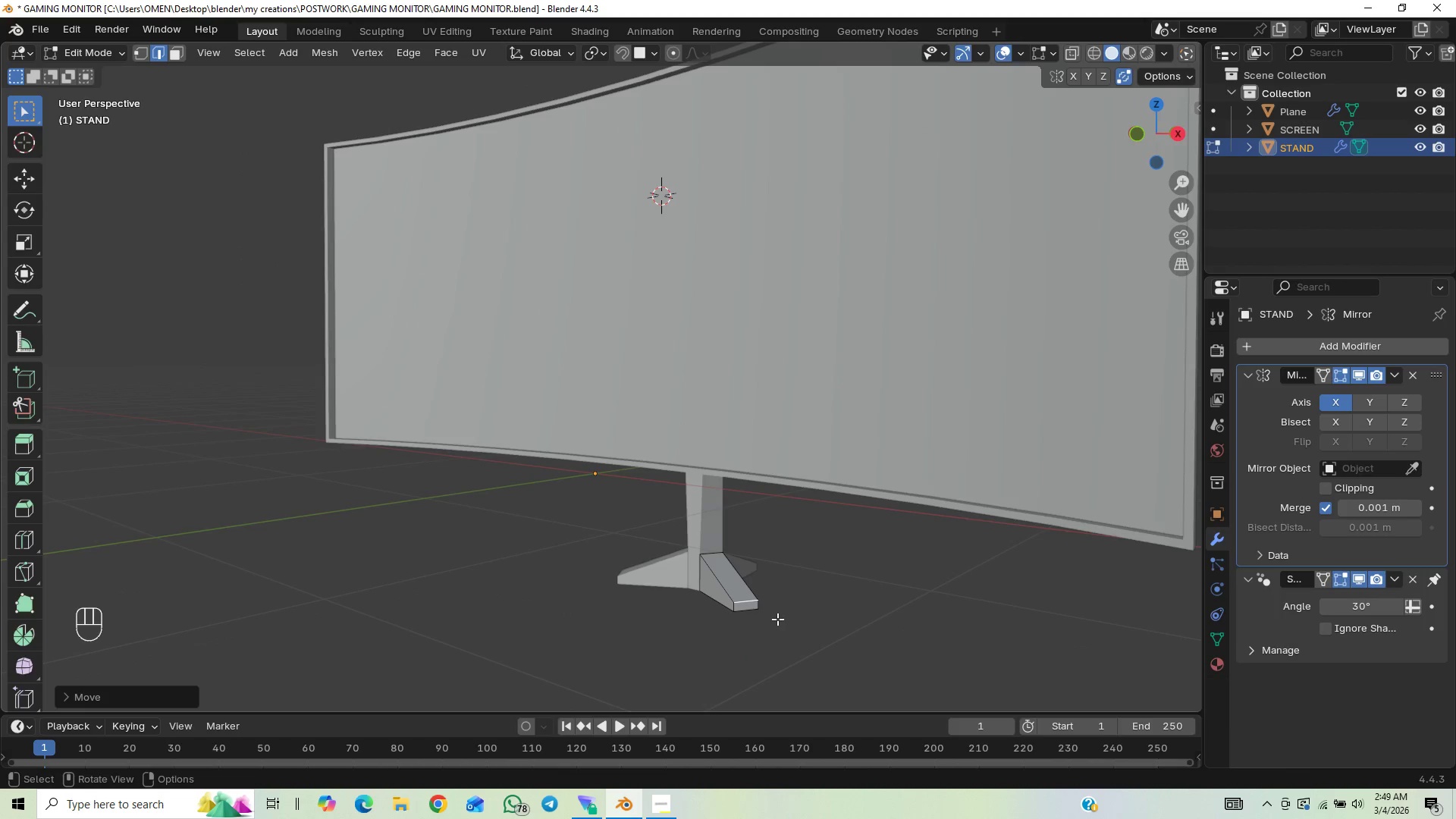 
left_click([761, 605])
 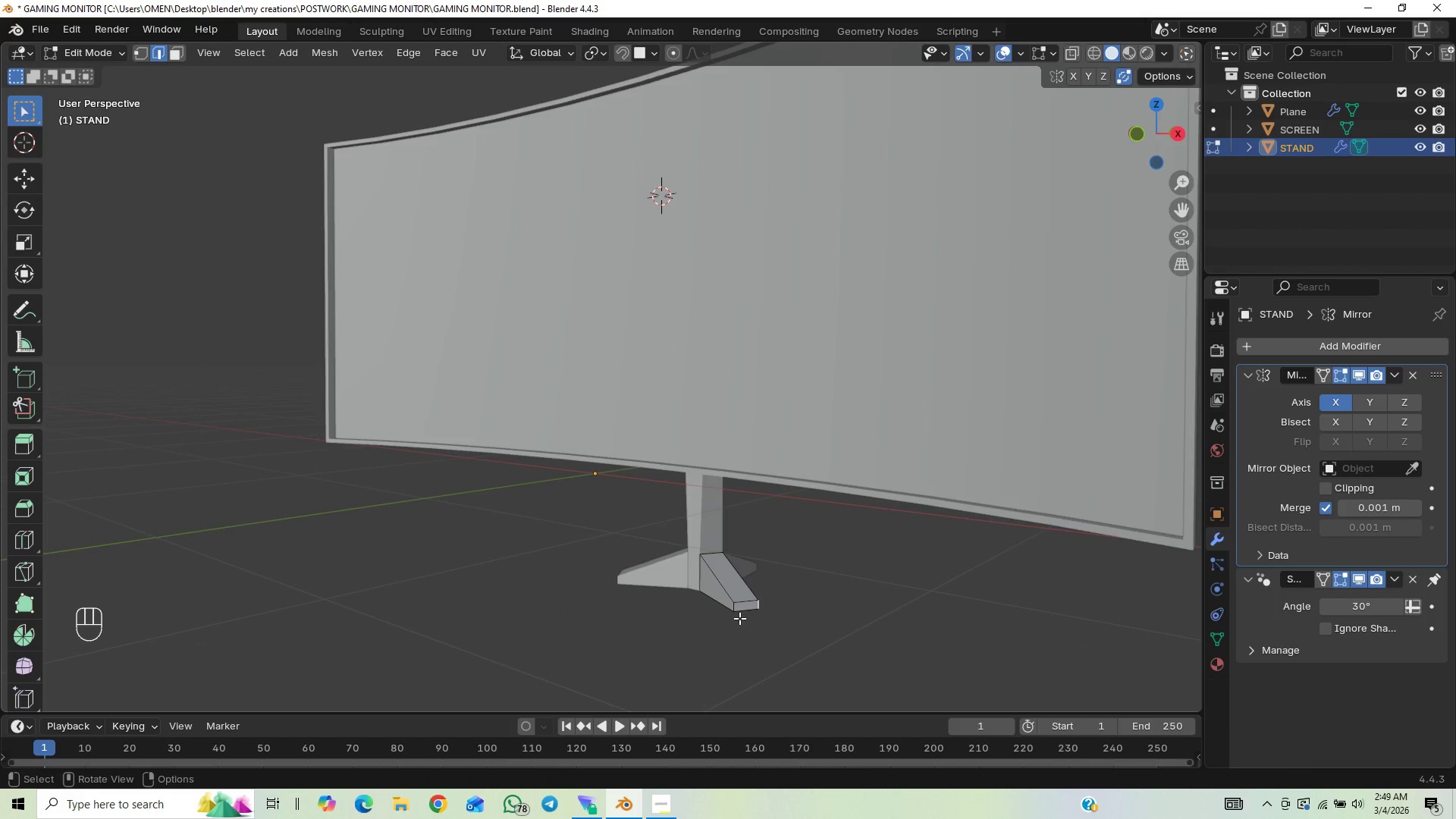 
hold_key(key=ShiftLeft, duration=1.5)
left_click([735, 607])
 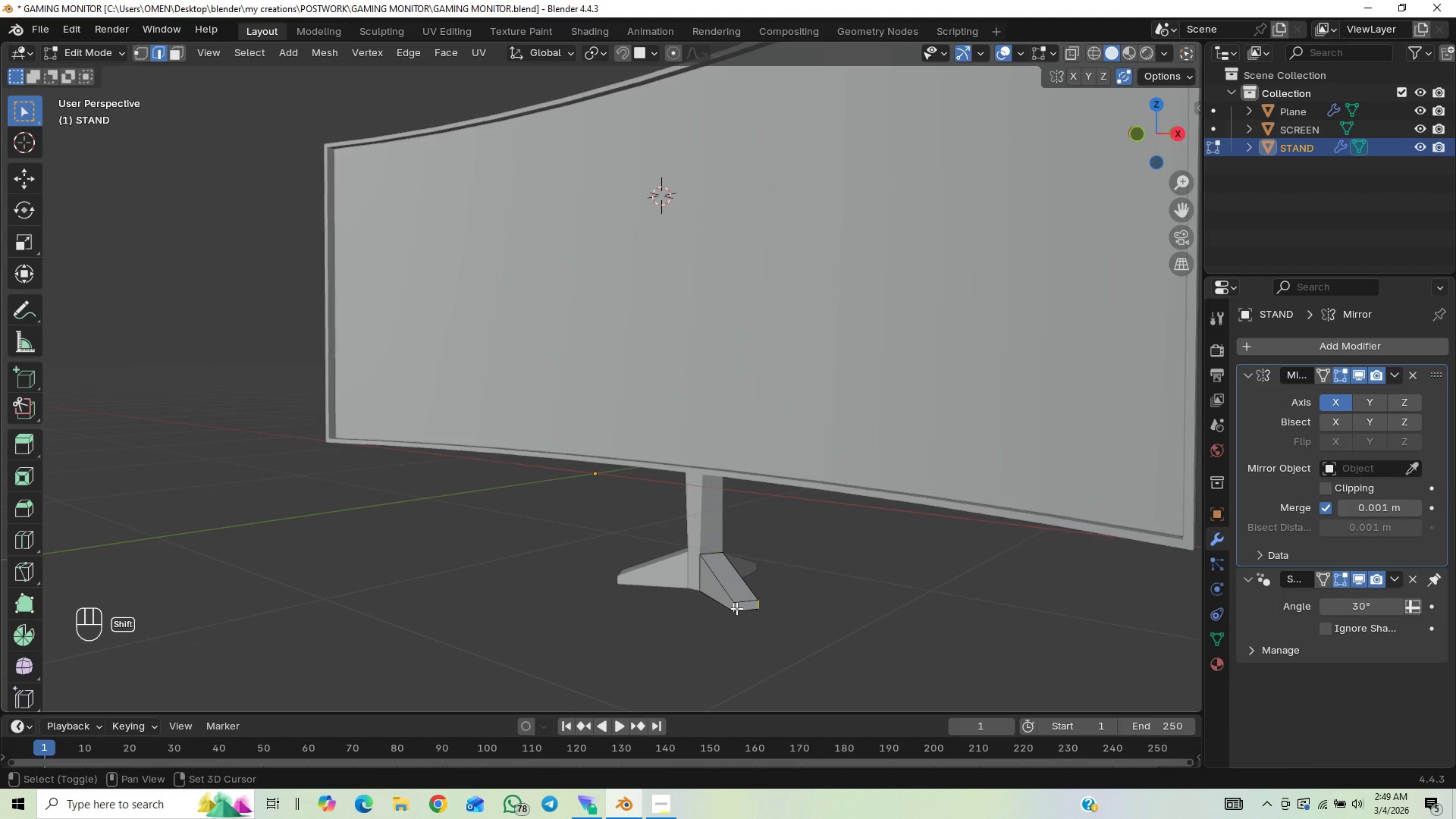 
key(Shift+ShiftLeft)
 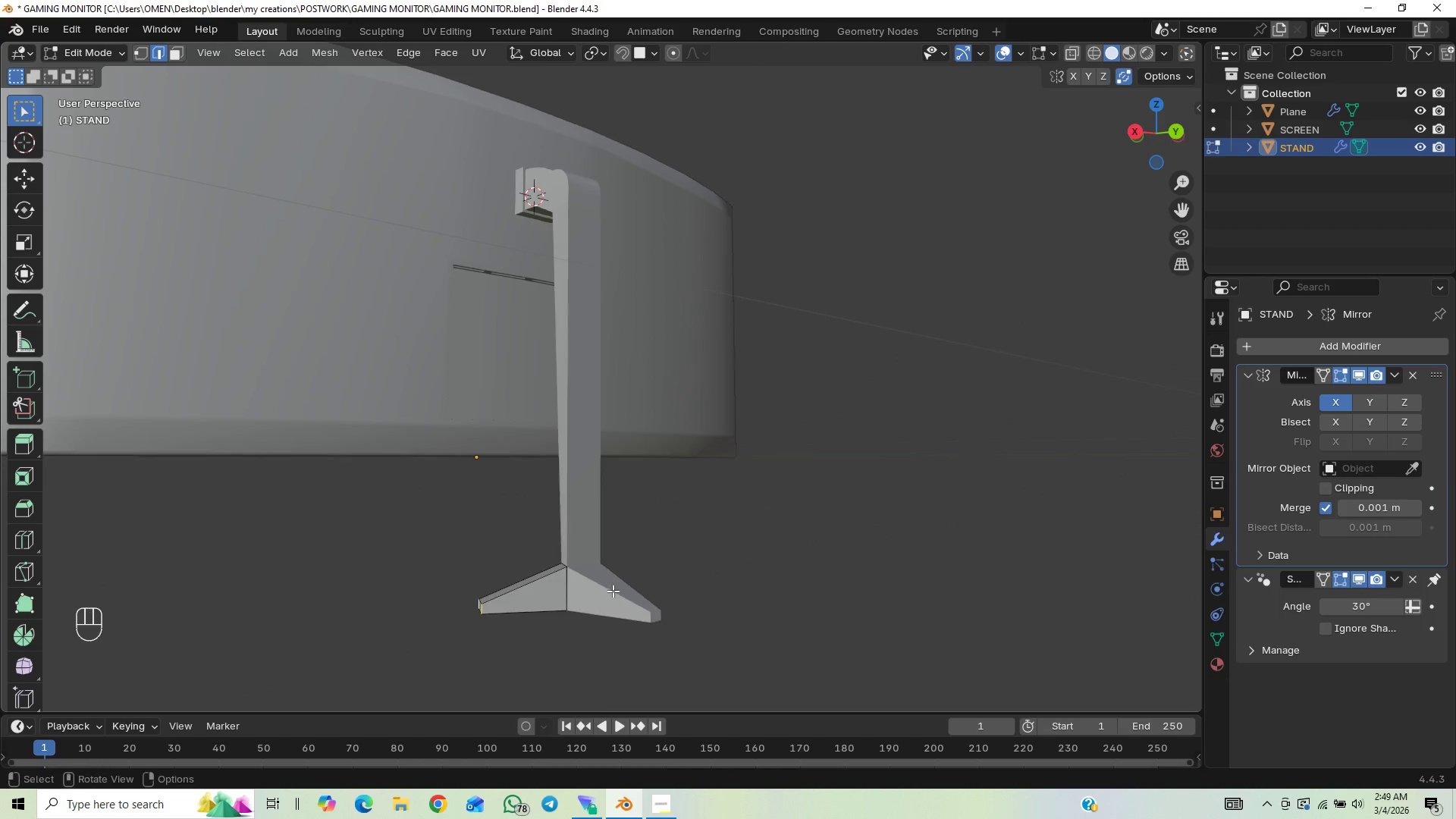 
left_click([483, 601])
 